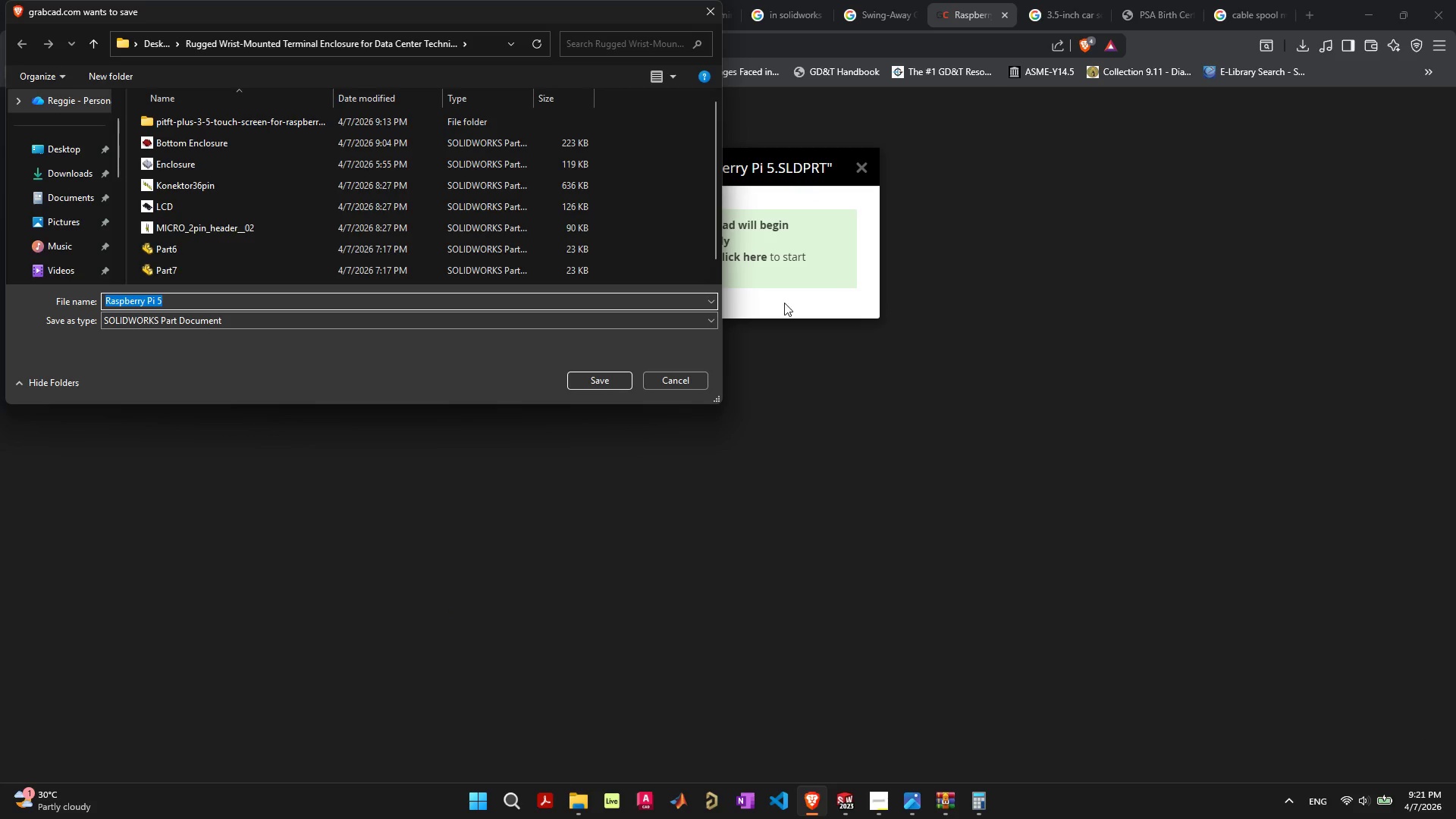 
left_click([595, 384])
 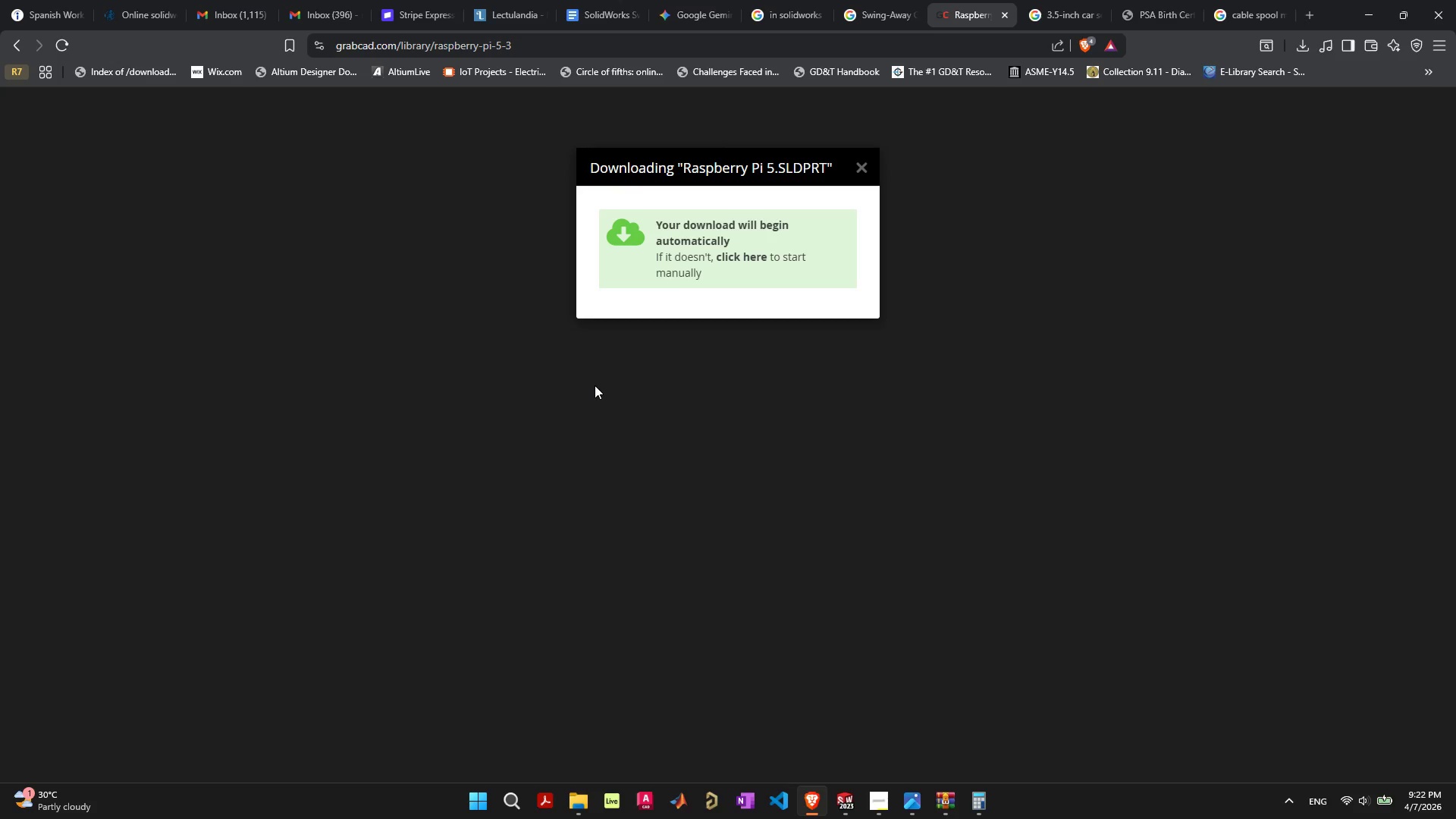 
wait(87.3)
 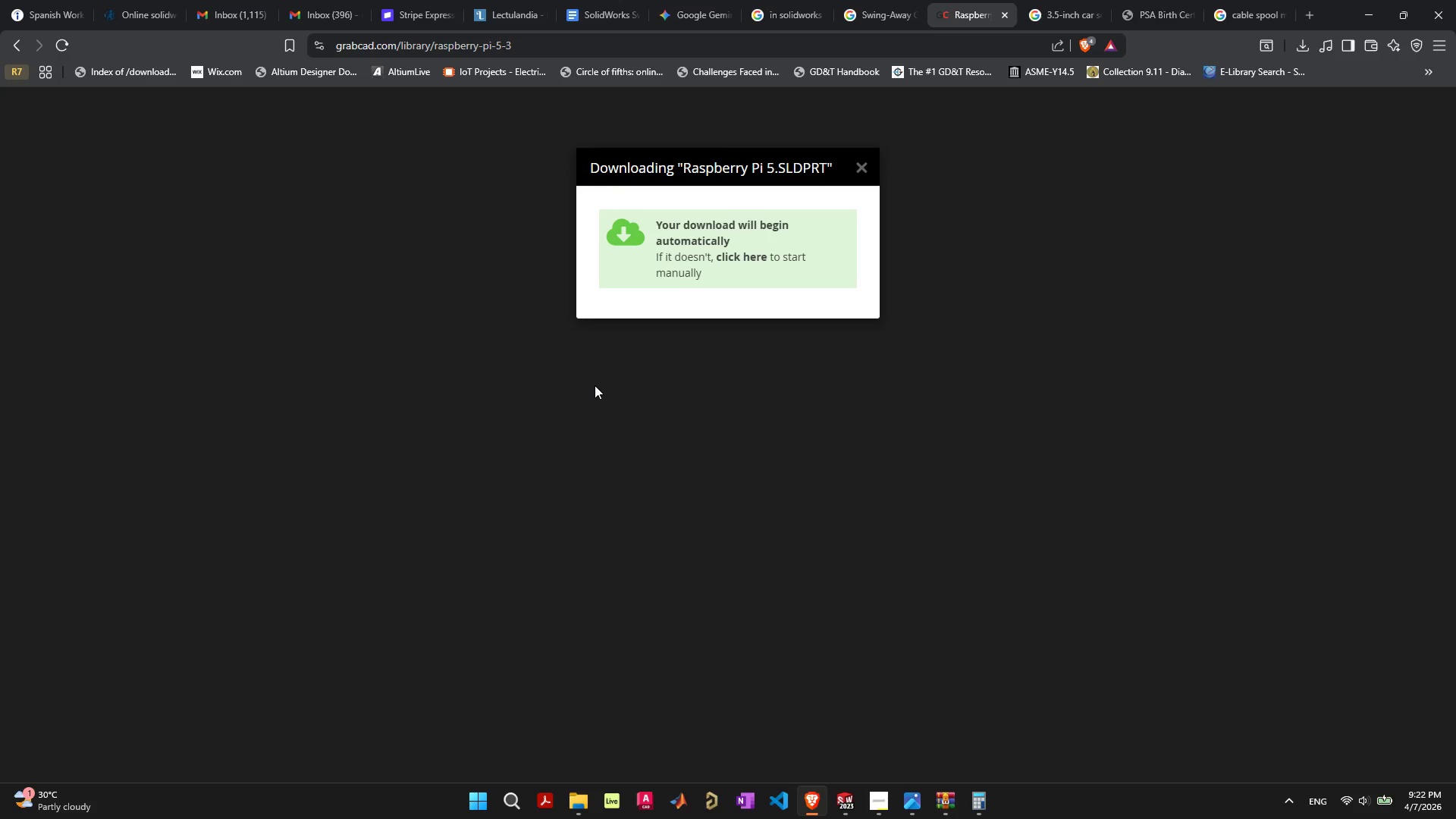 
left_click([846, 799])
 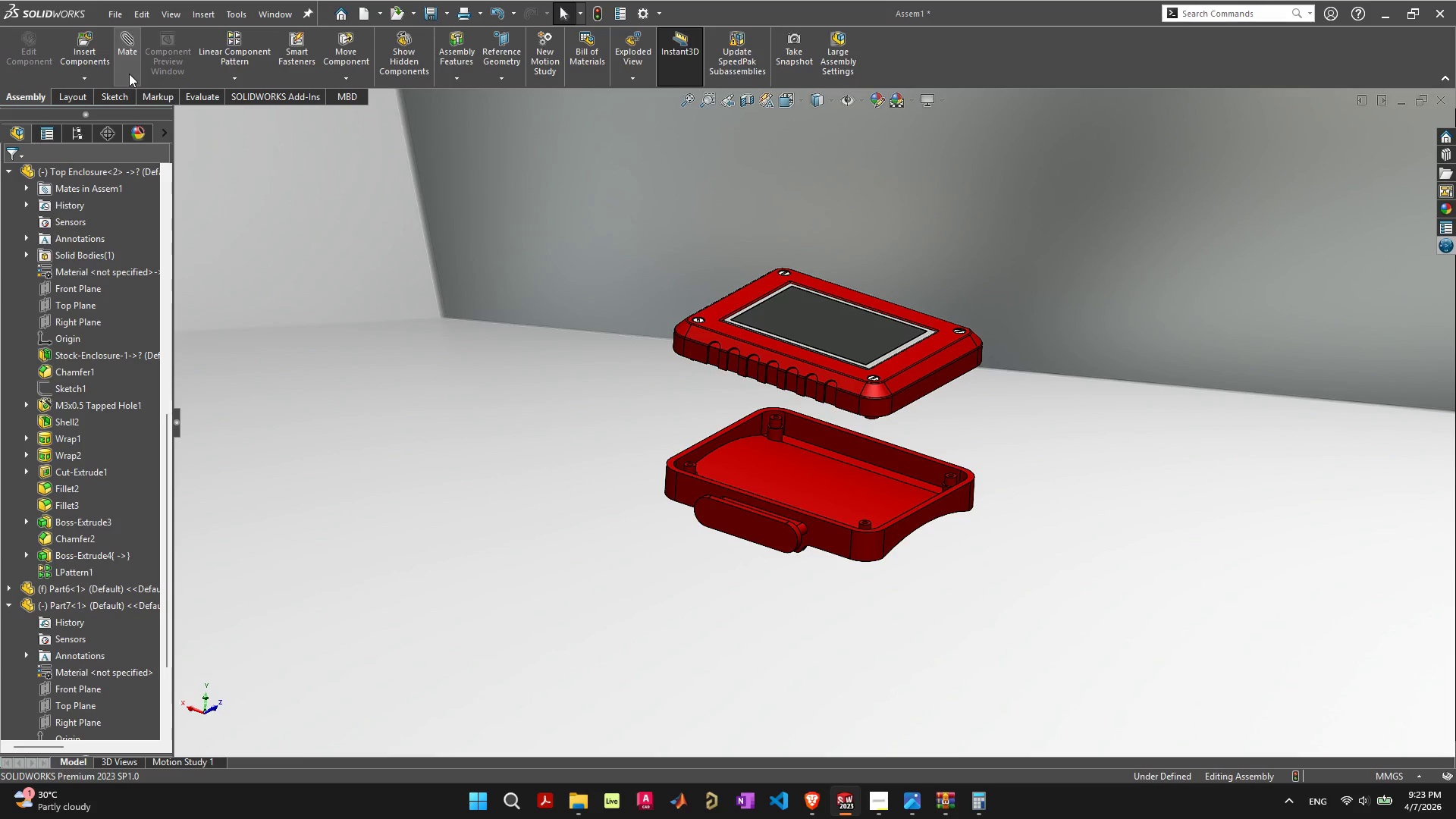 
left_click([86, 46])
 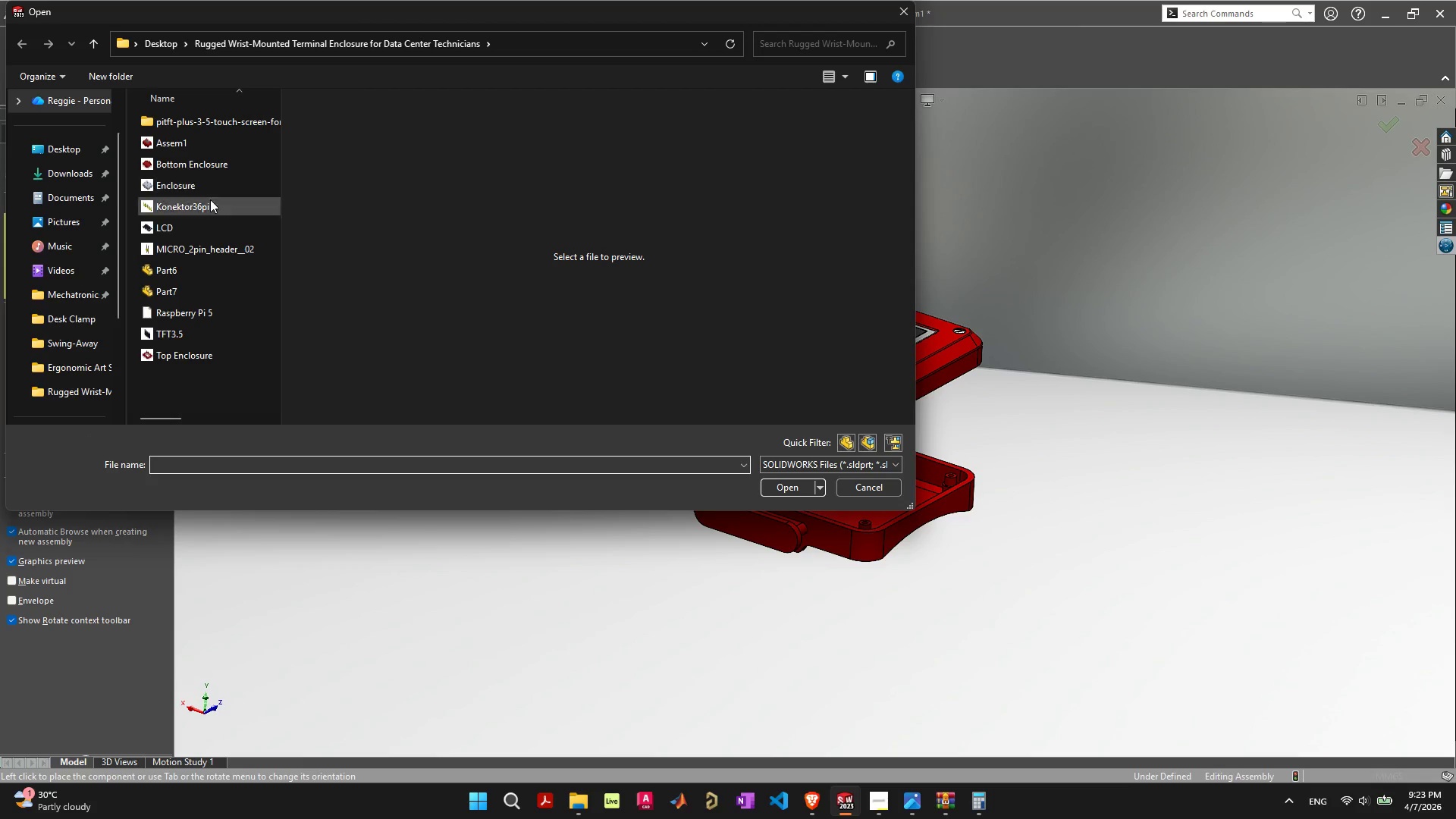 
left_click([218, 310])
 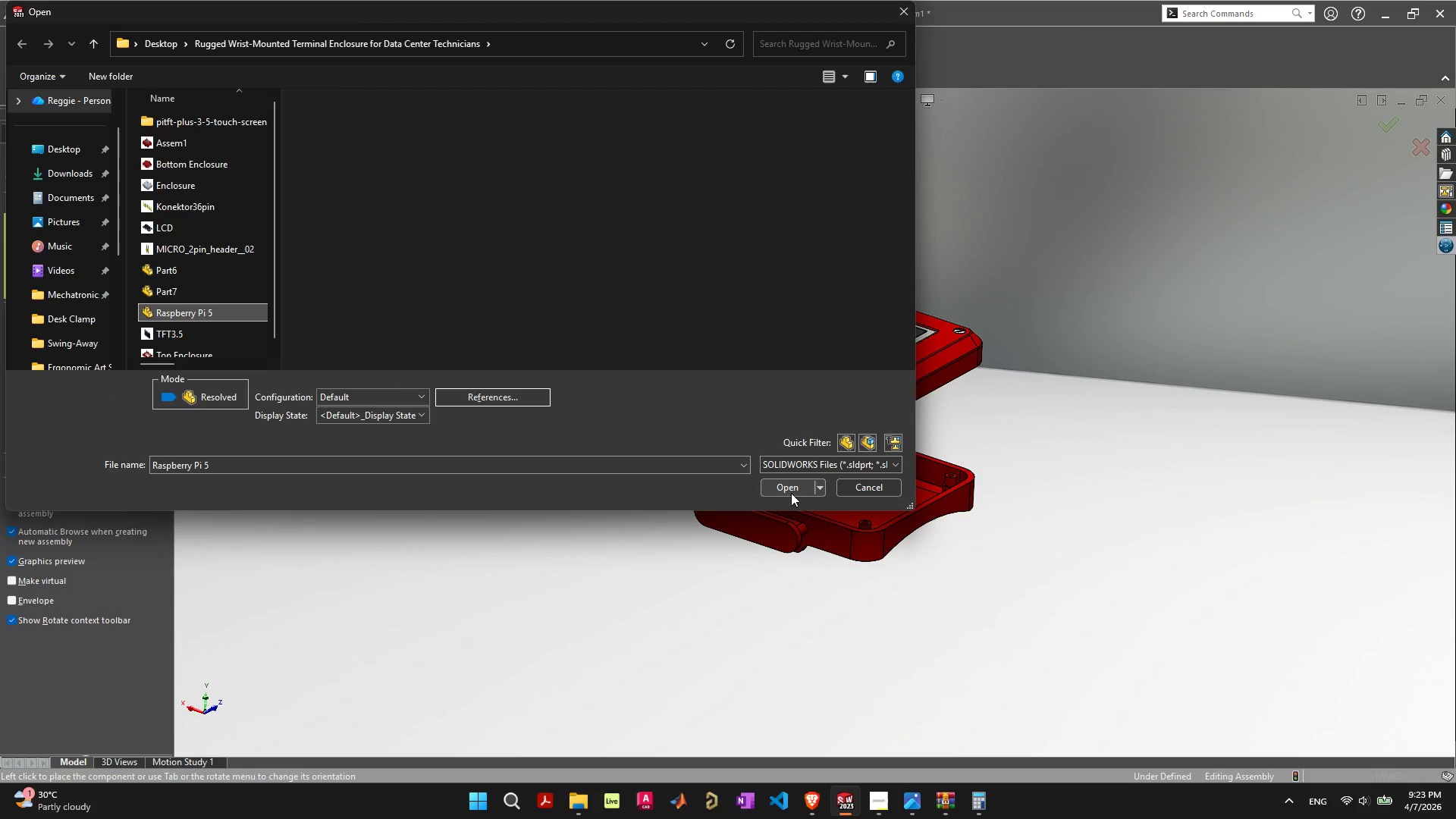 
left_click([790, 491])
 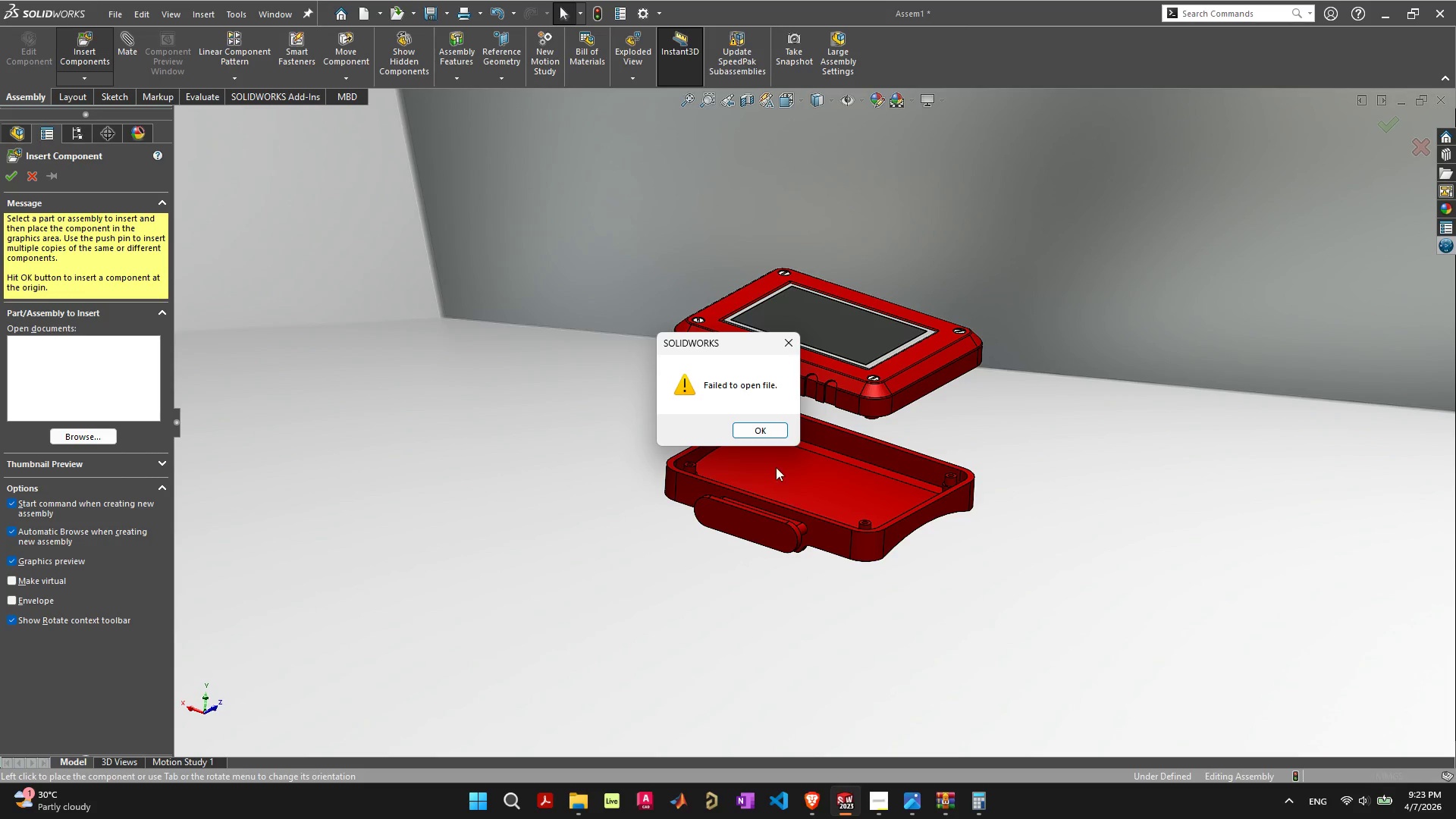 
left_click([760, 434])
 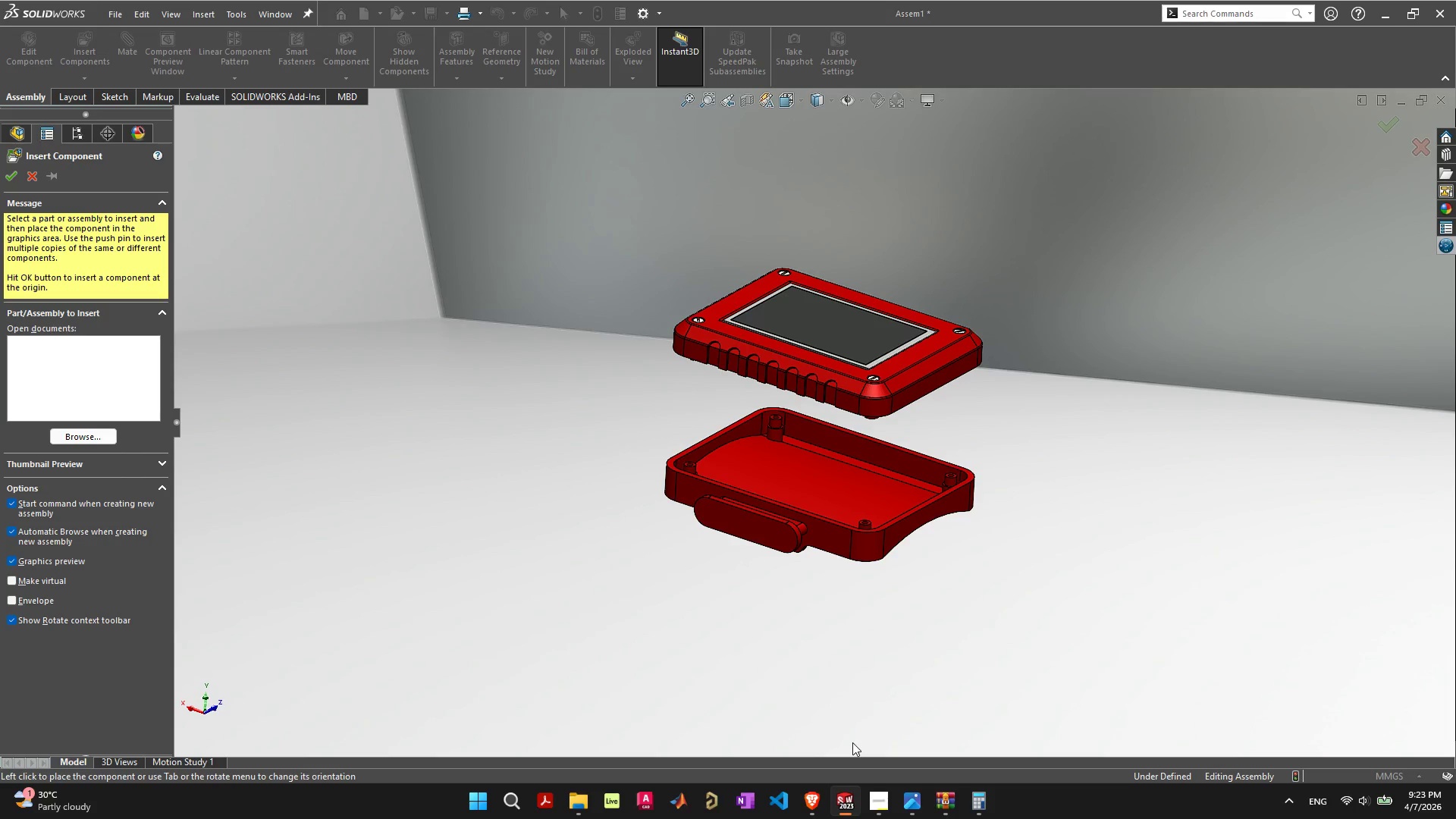 
left_click([850, 806])
 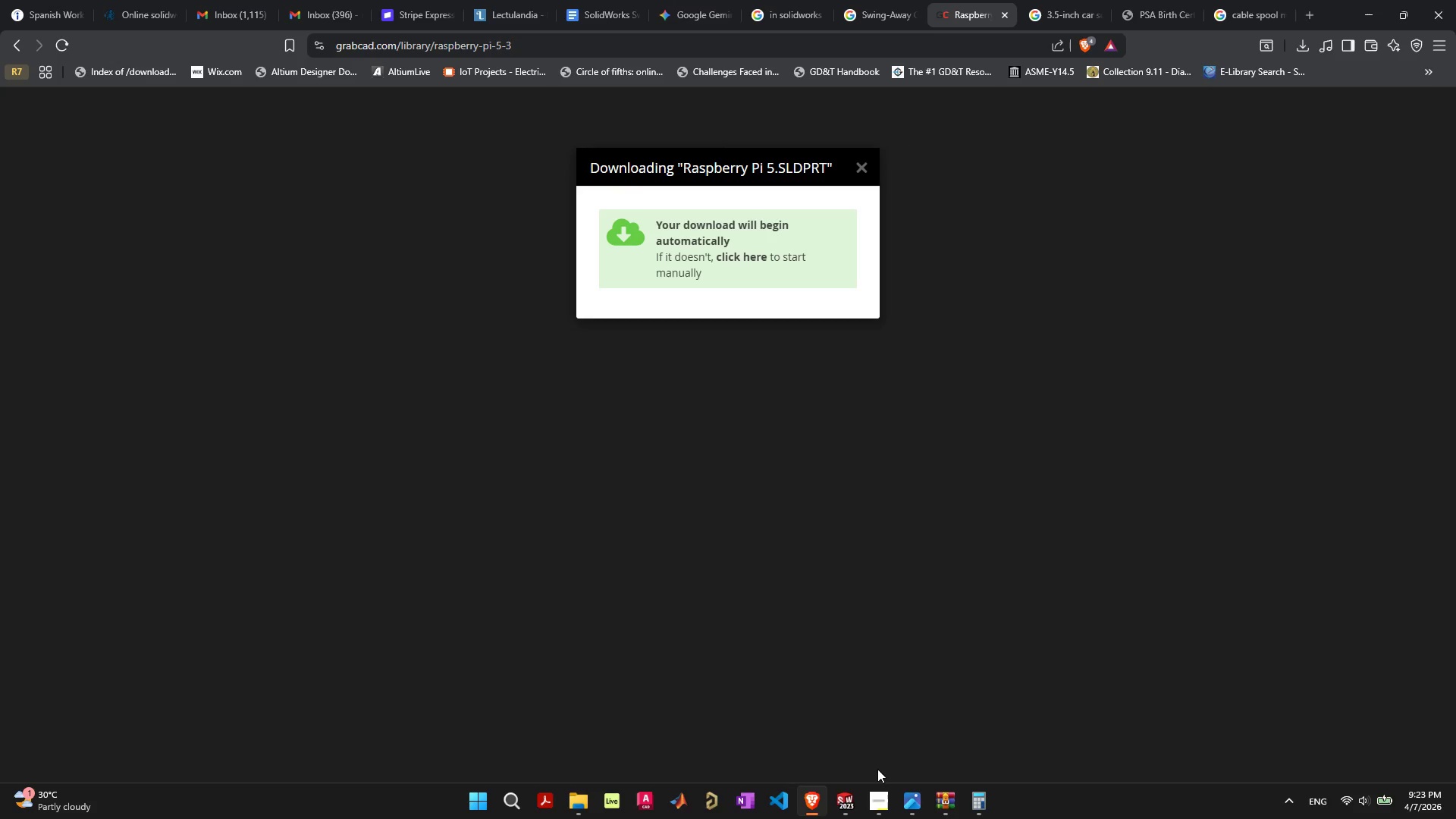 
left_click([840, 807])
 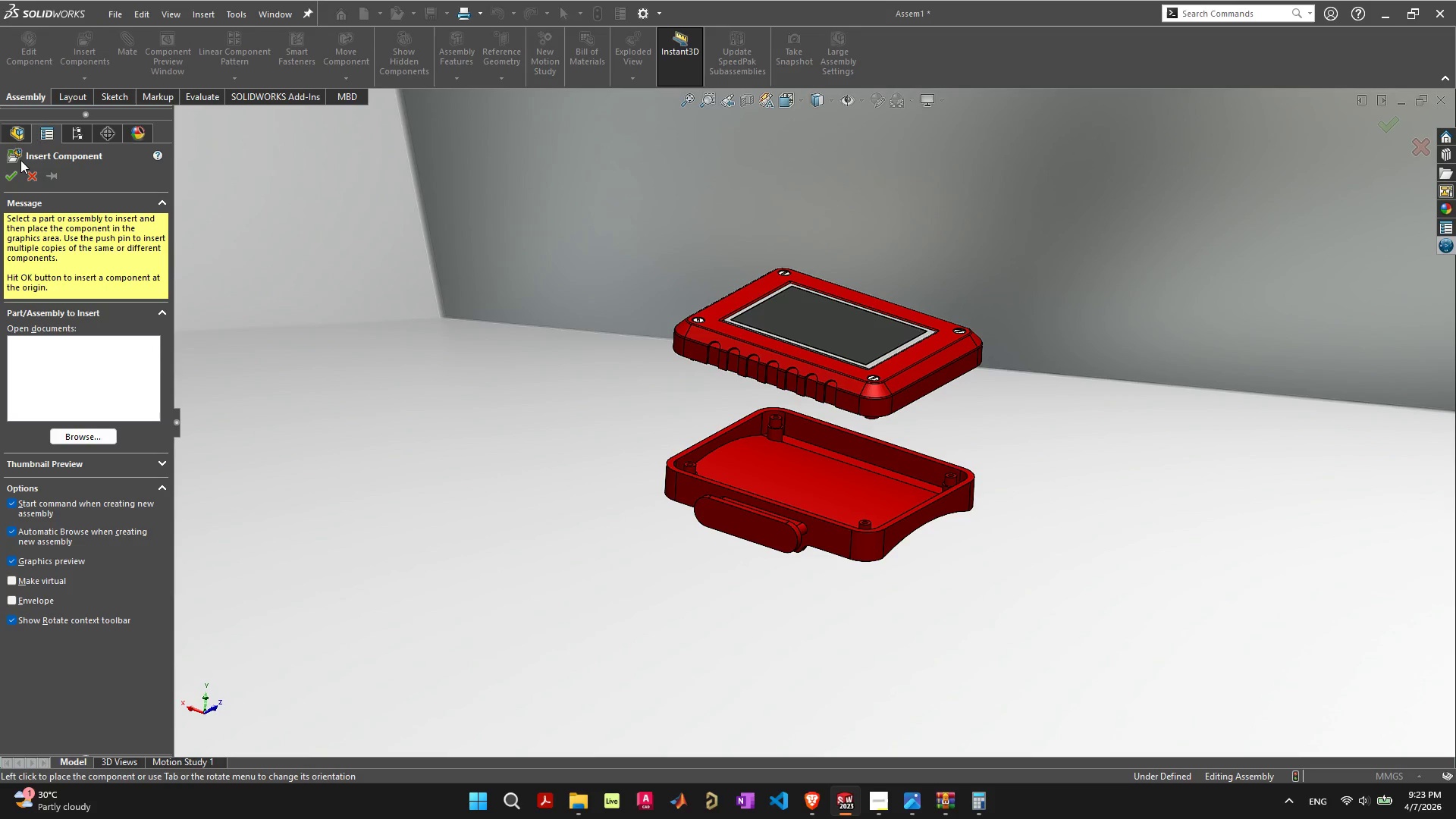 
left_click([26, 179])
 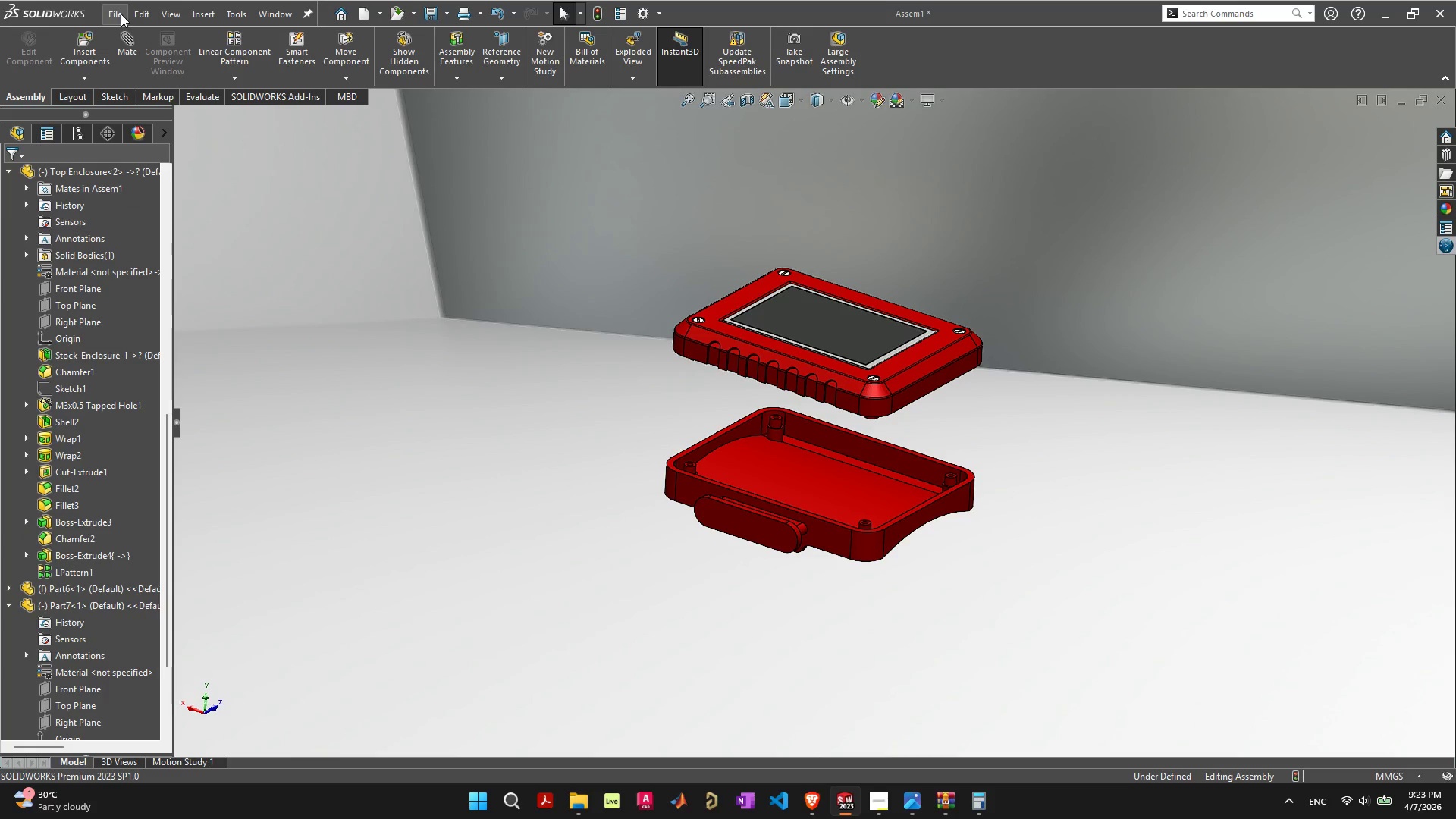 
left_click([113, 16])
 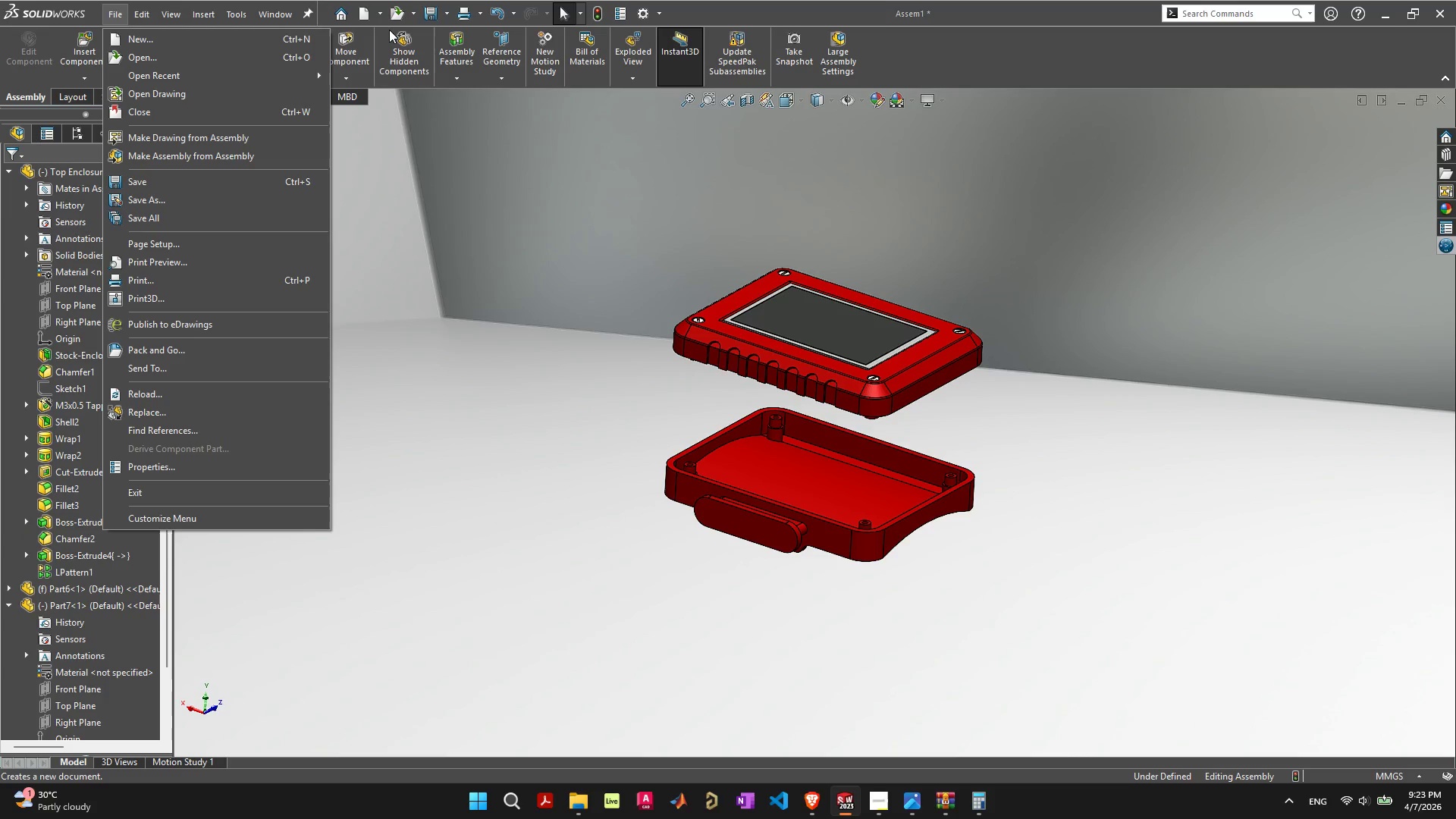 
left_click([397, 12])
 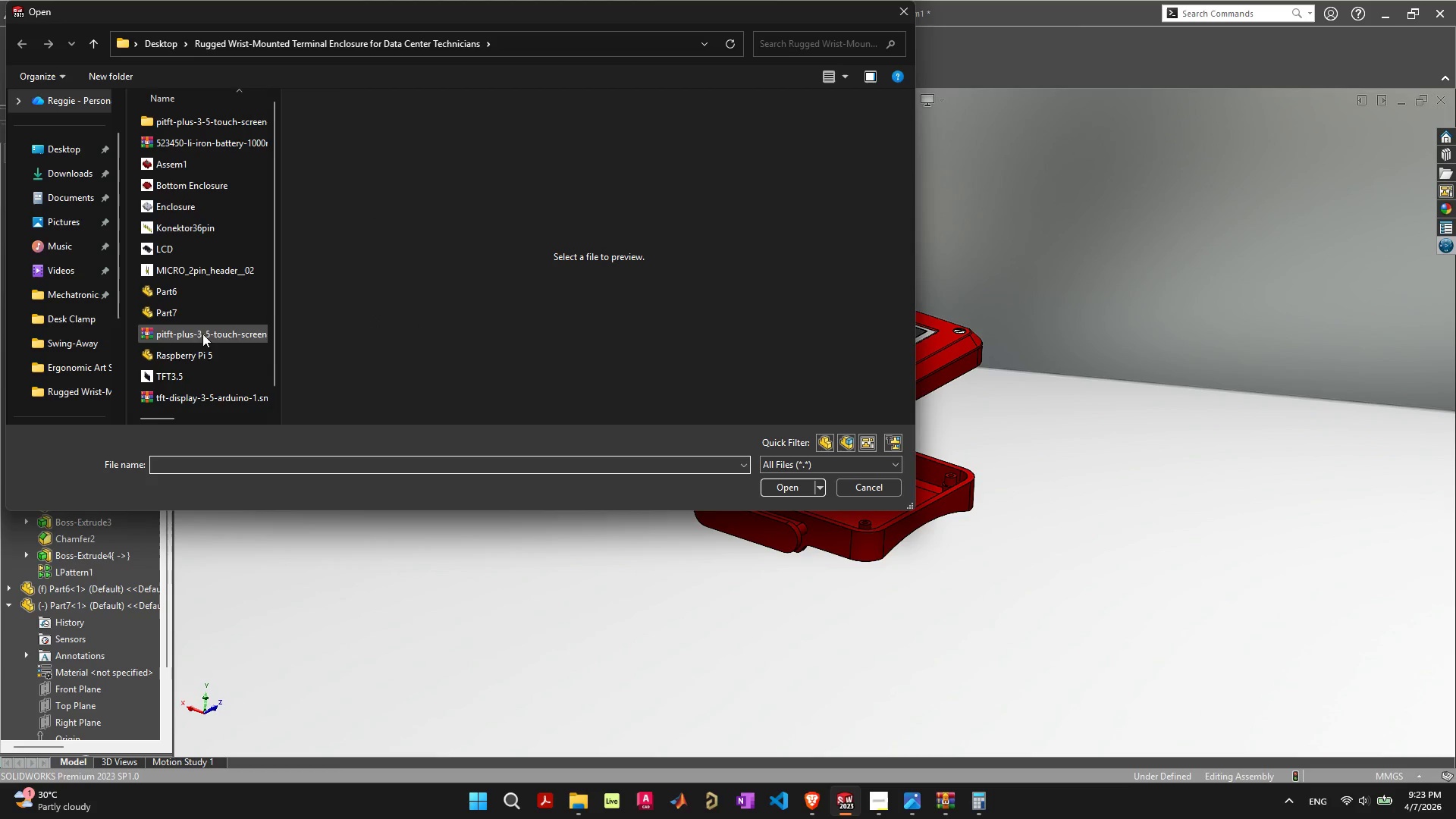 
double_click([202, 356])
 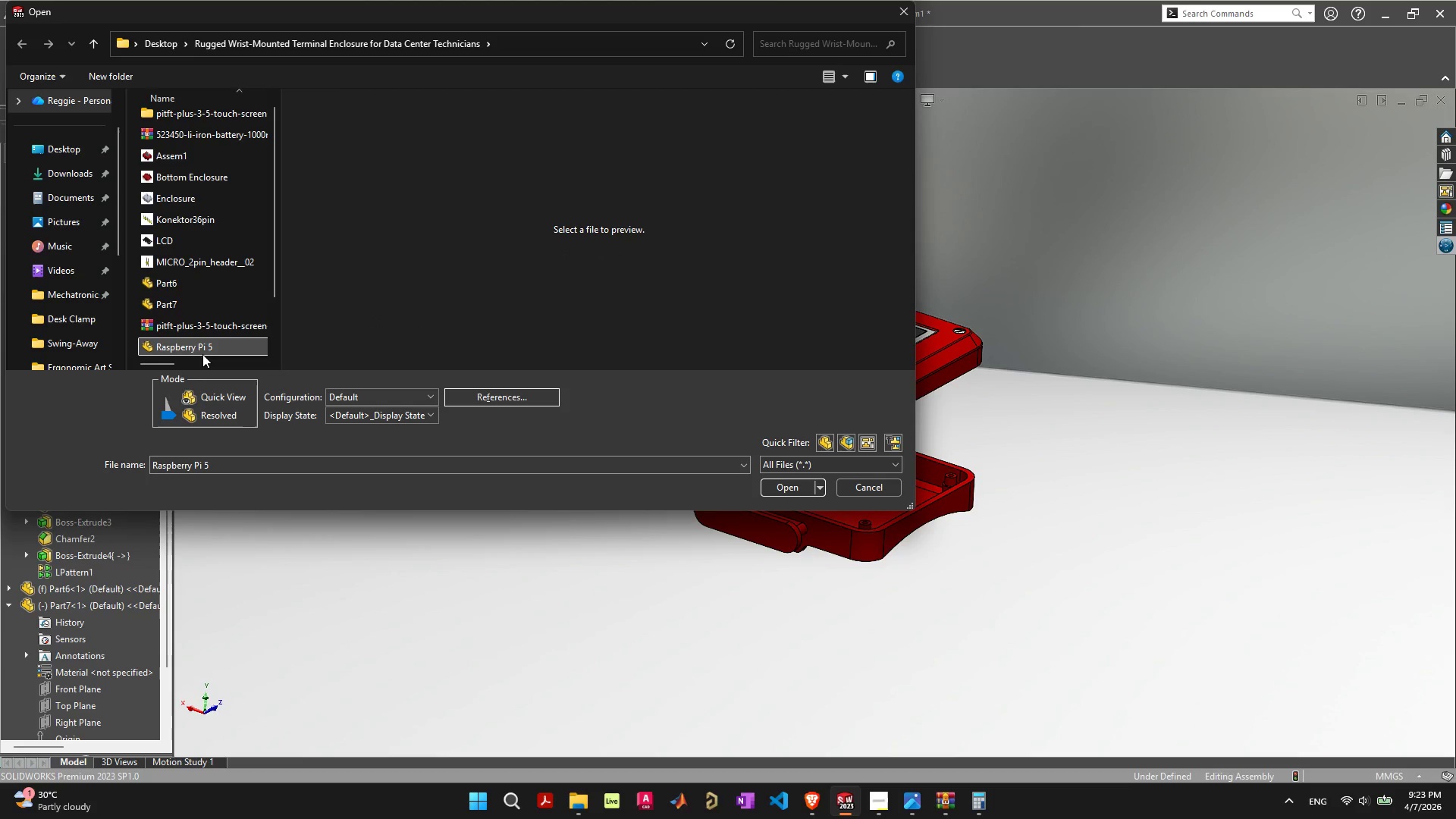 
double_click([202, 348])
 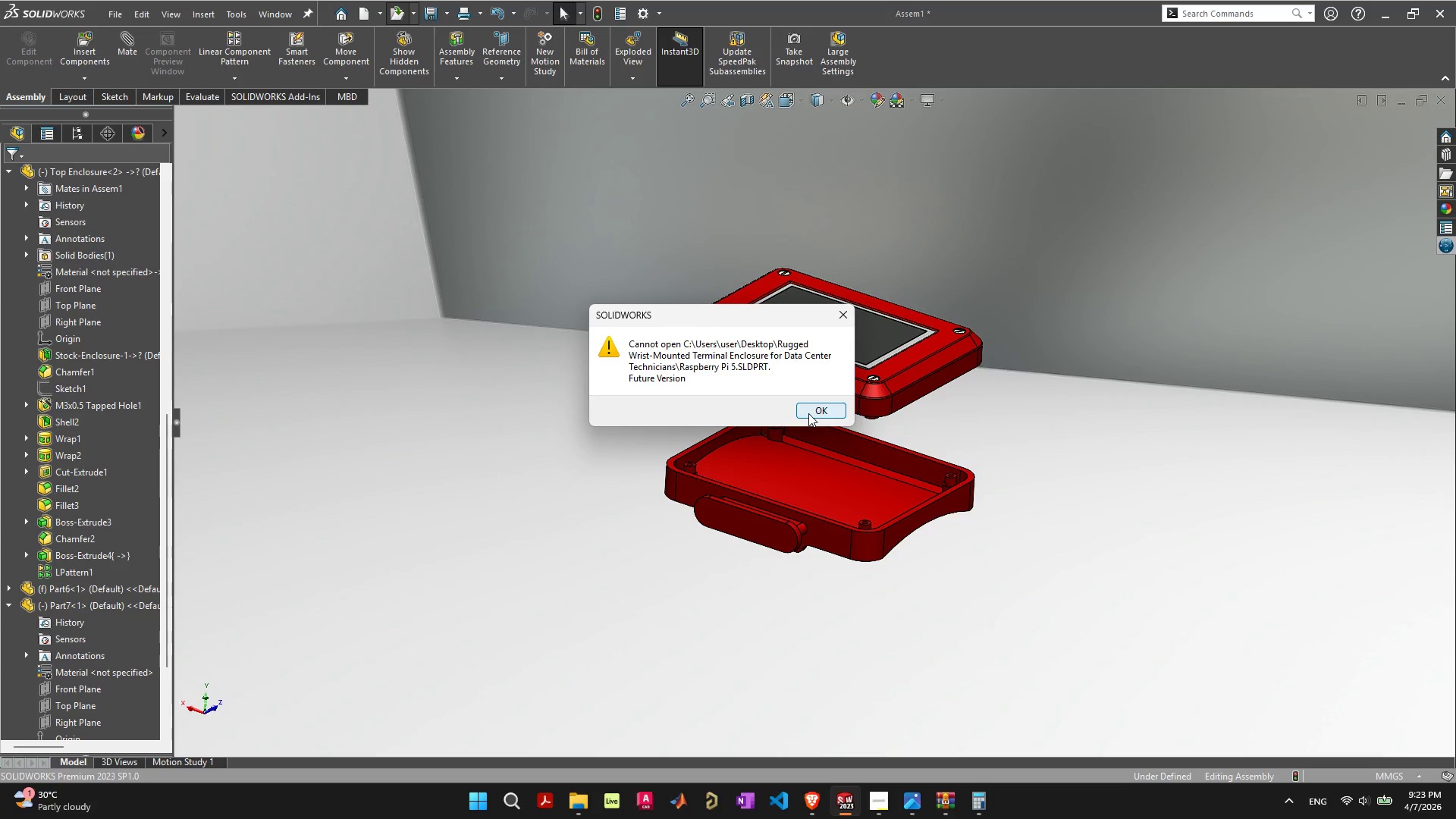 
wait(9.64)
 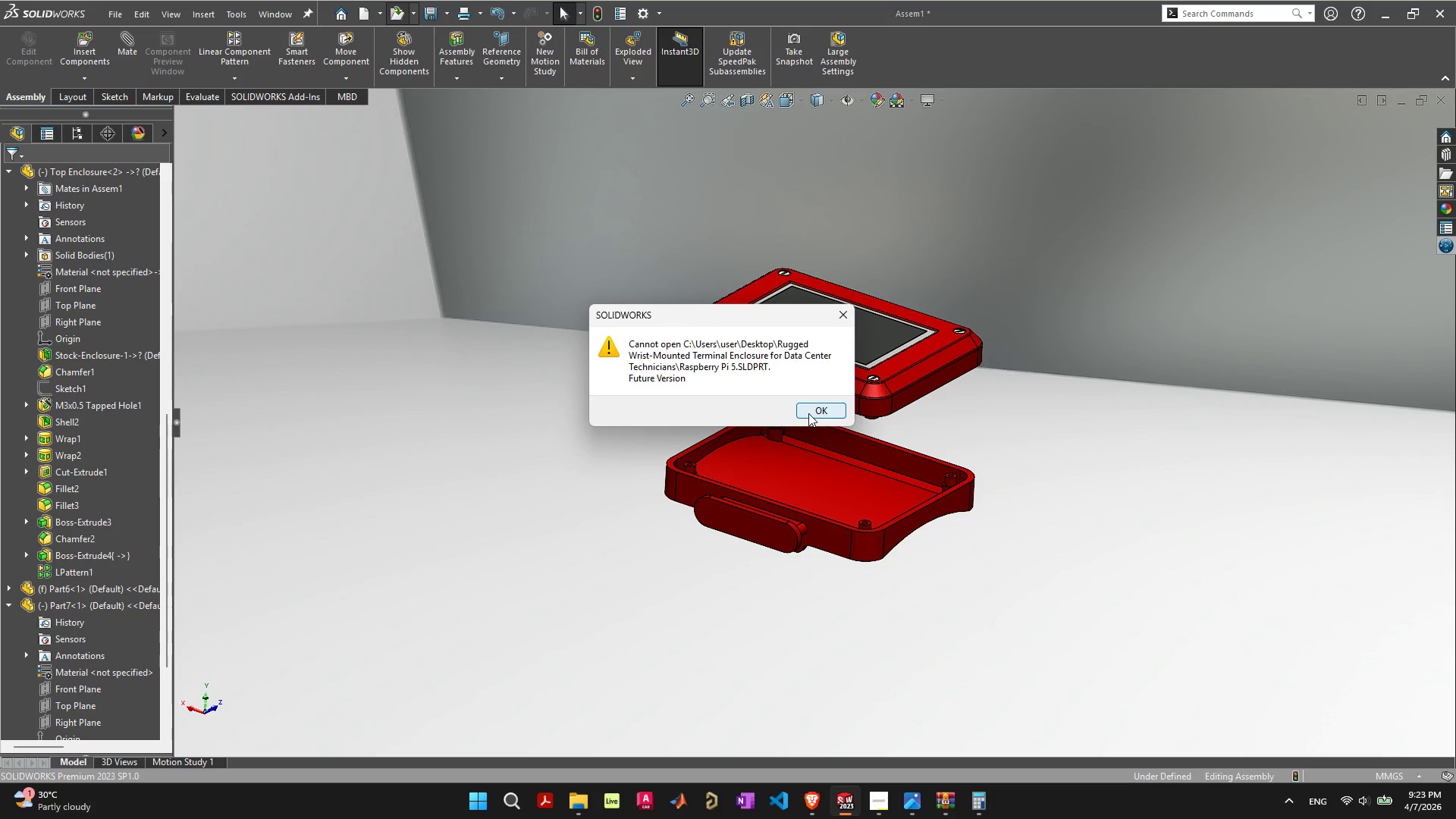 
left_click([808, 413])
 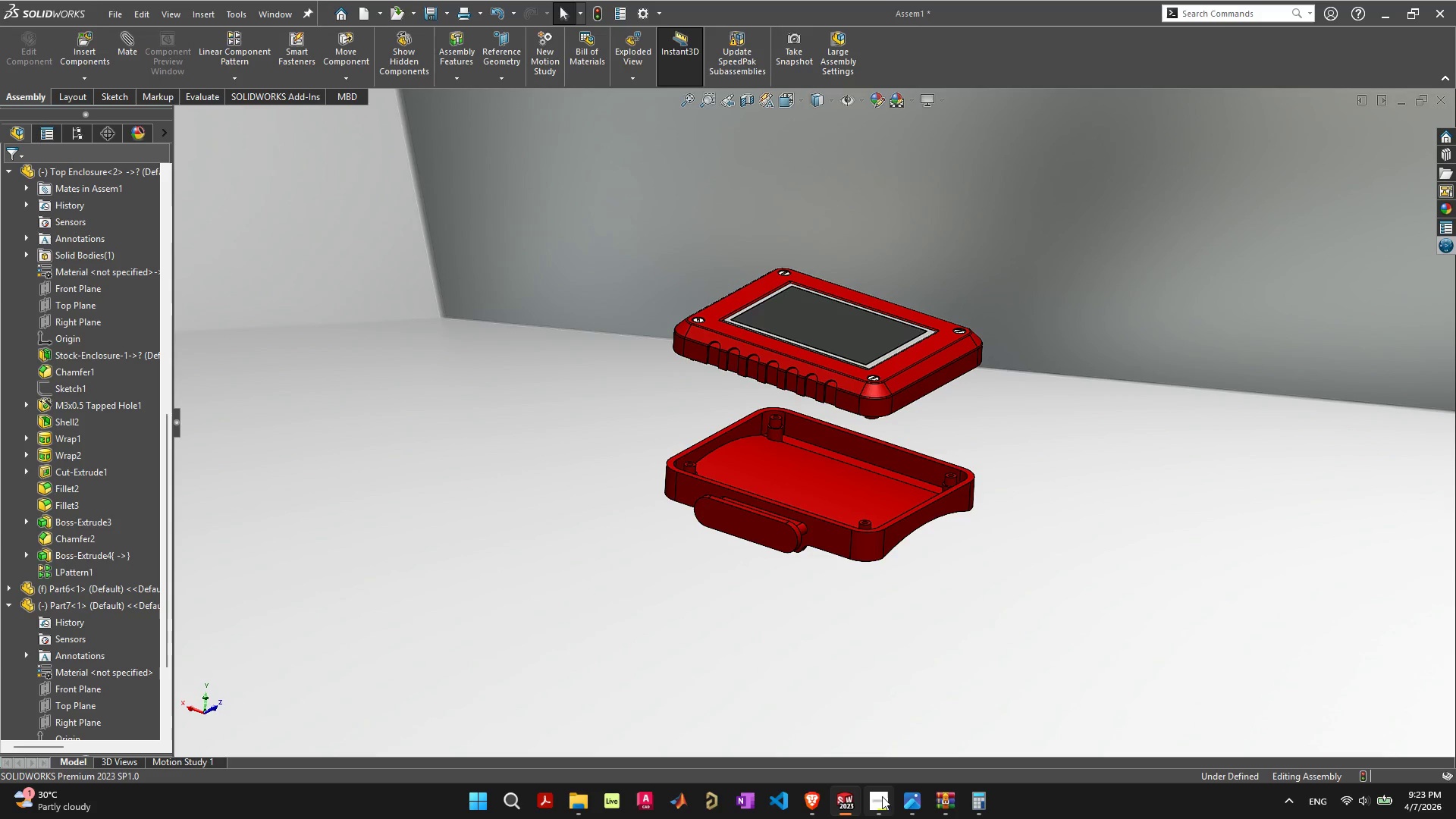 
left_click([848, 798])
 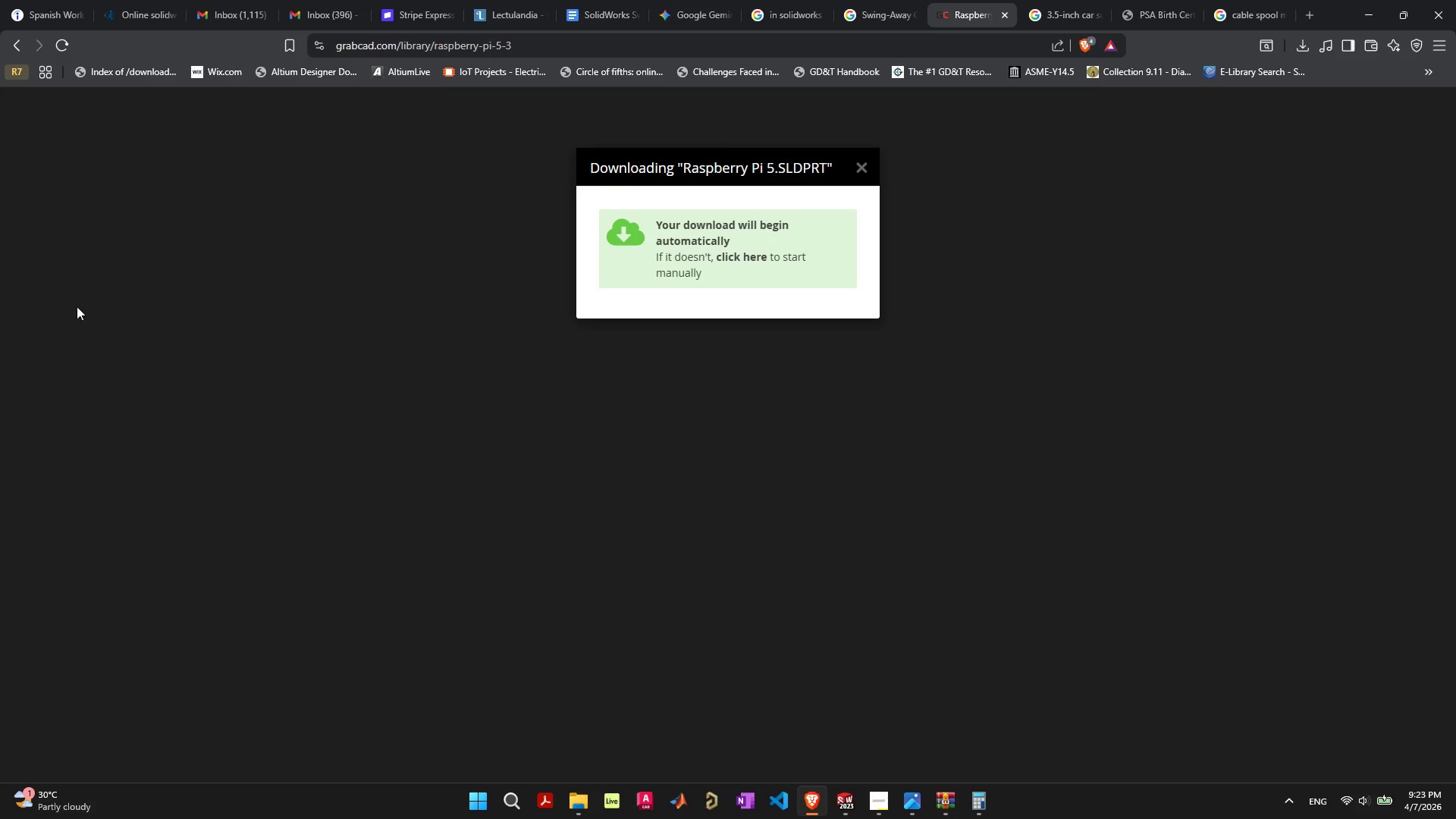 
left_click([248, 281])
 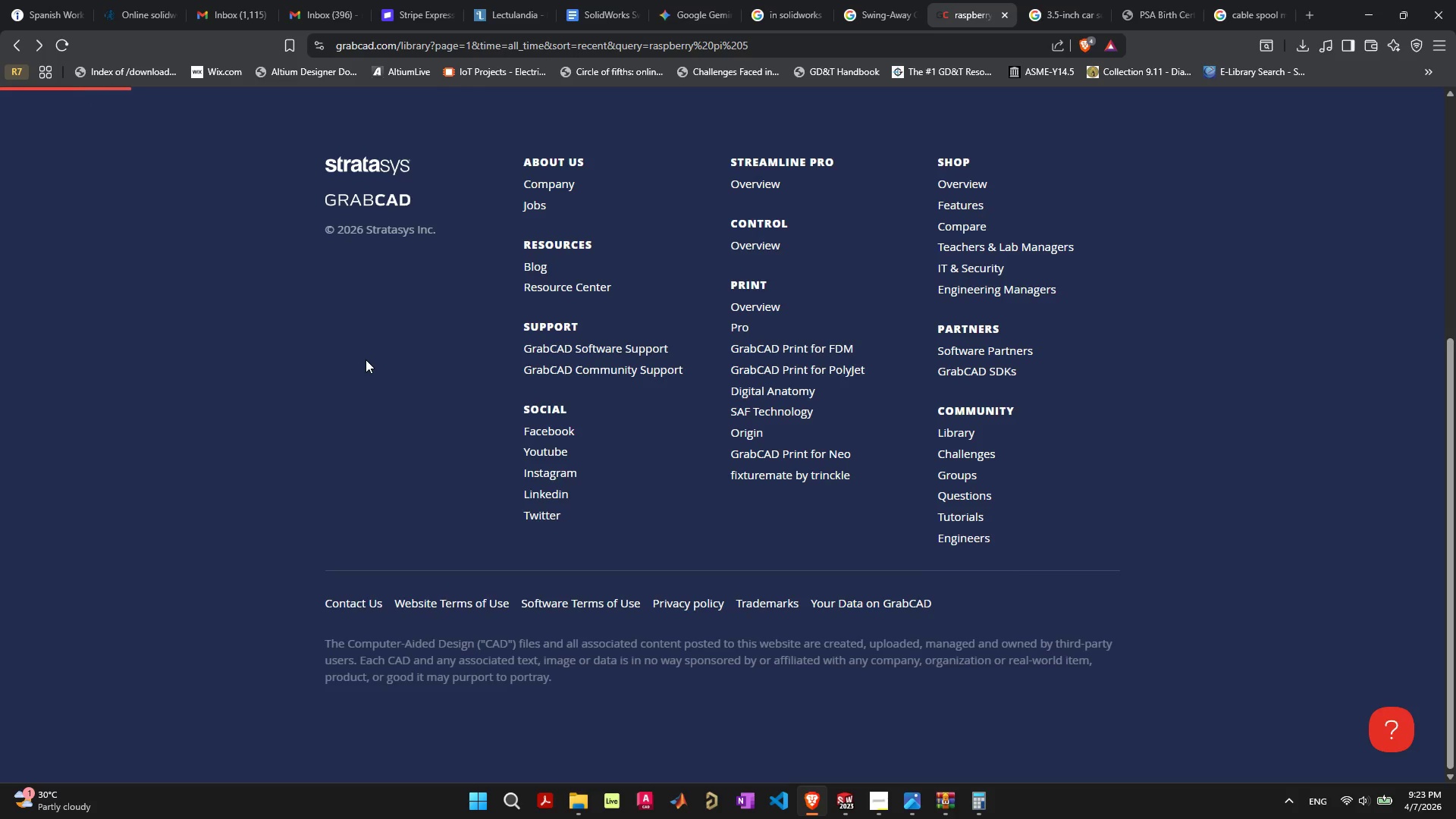 
 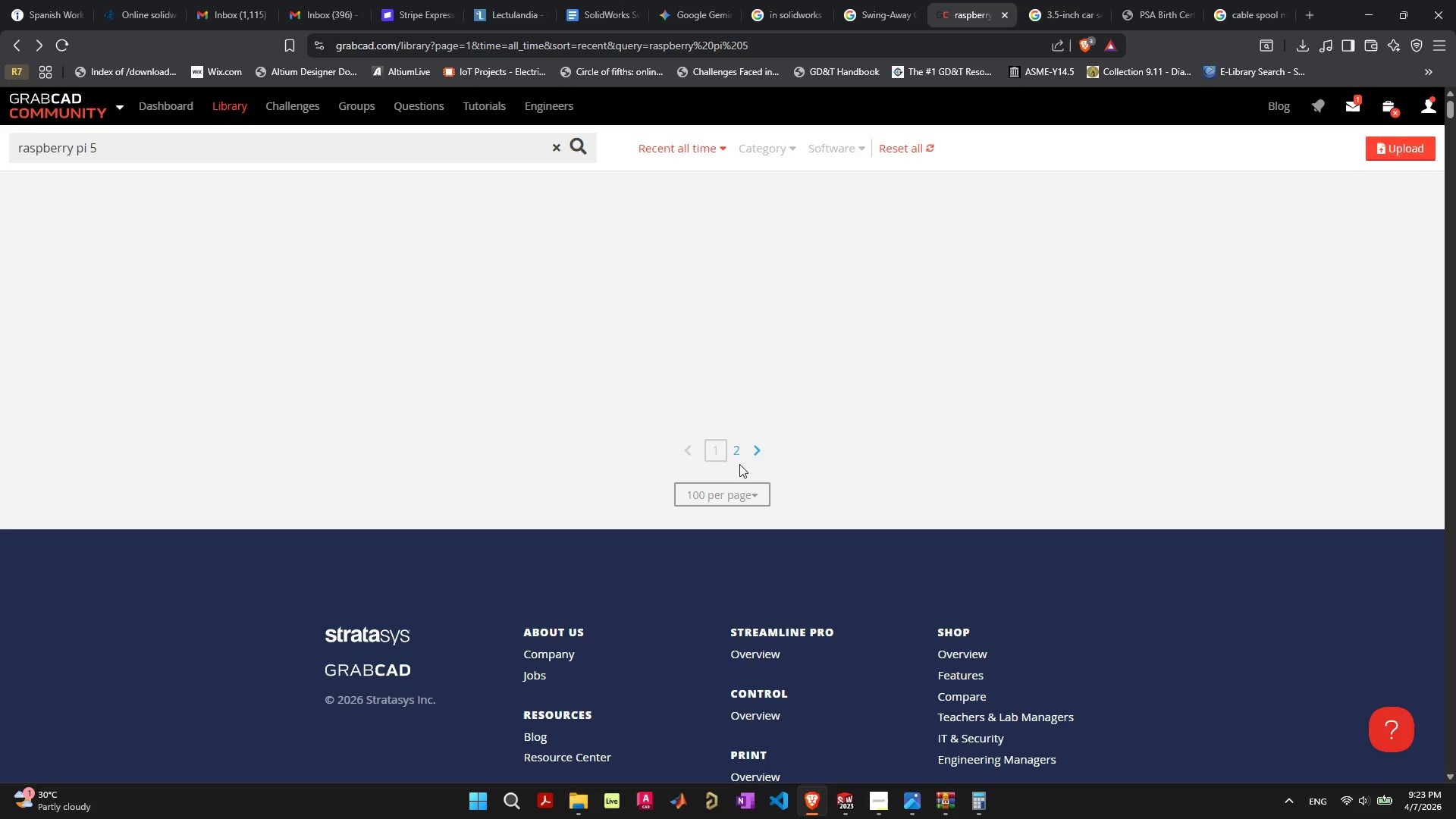 
wait(8.47)
 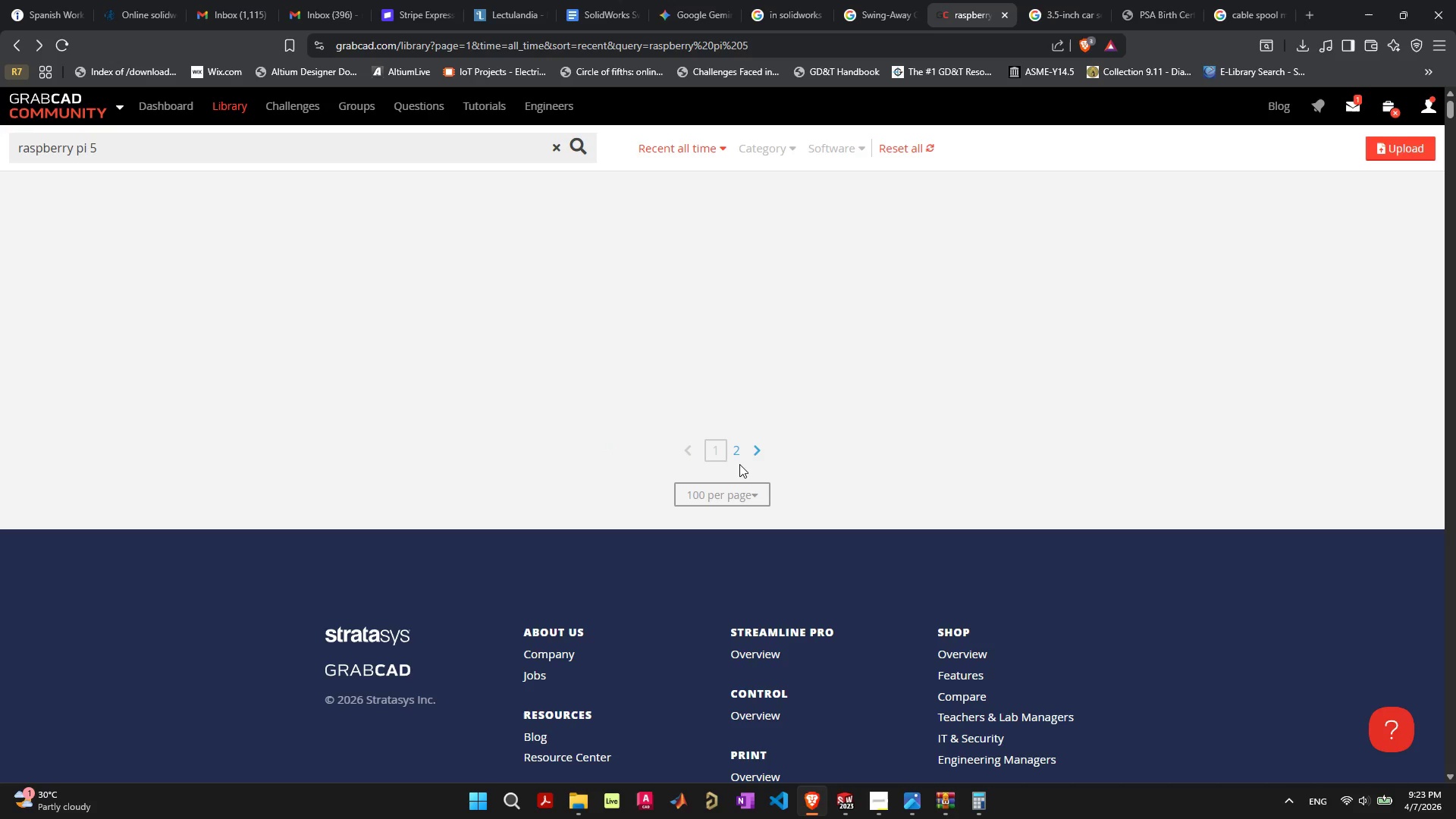 
left_click([356, 511])
 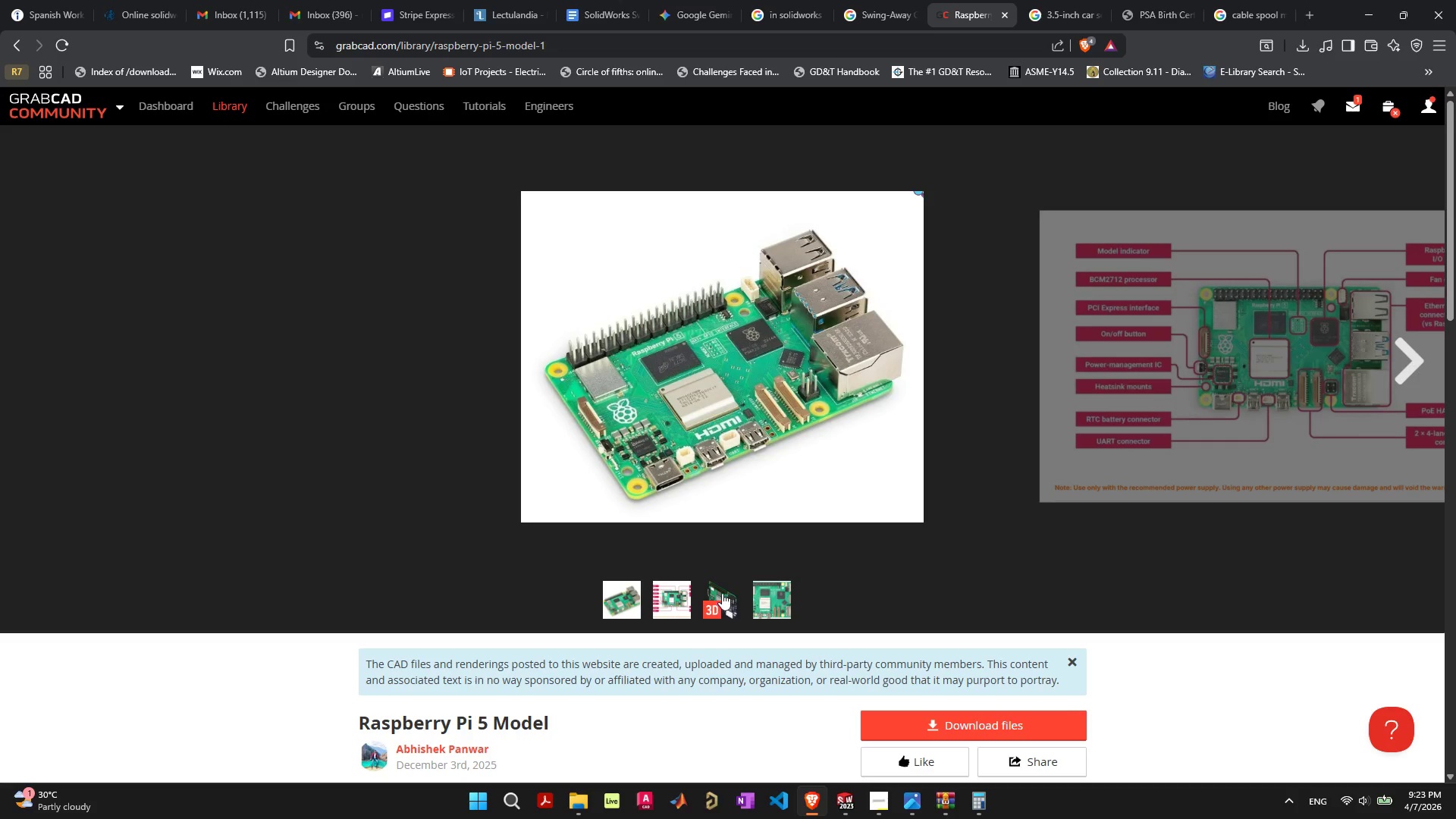 
scroll: coordinate [726, 595], scroll_direction: down, amount: 5.0
 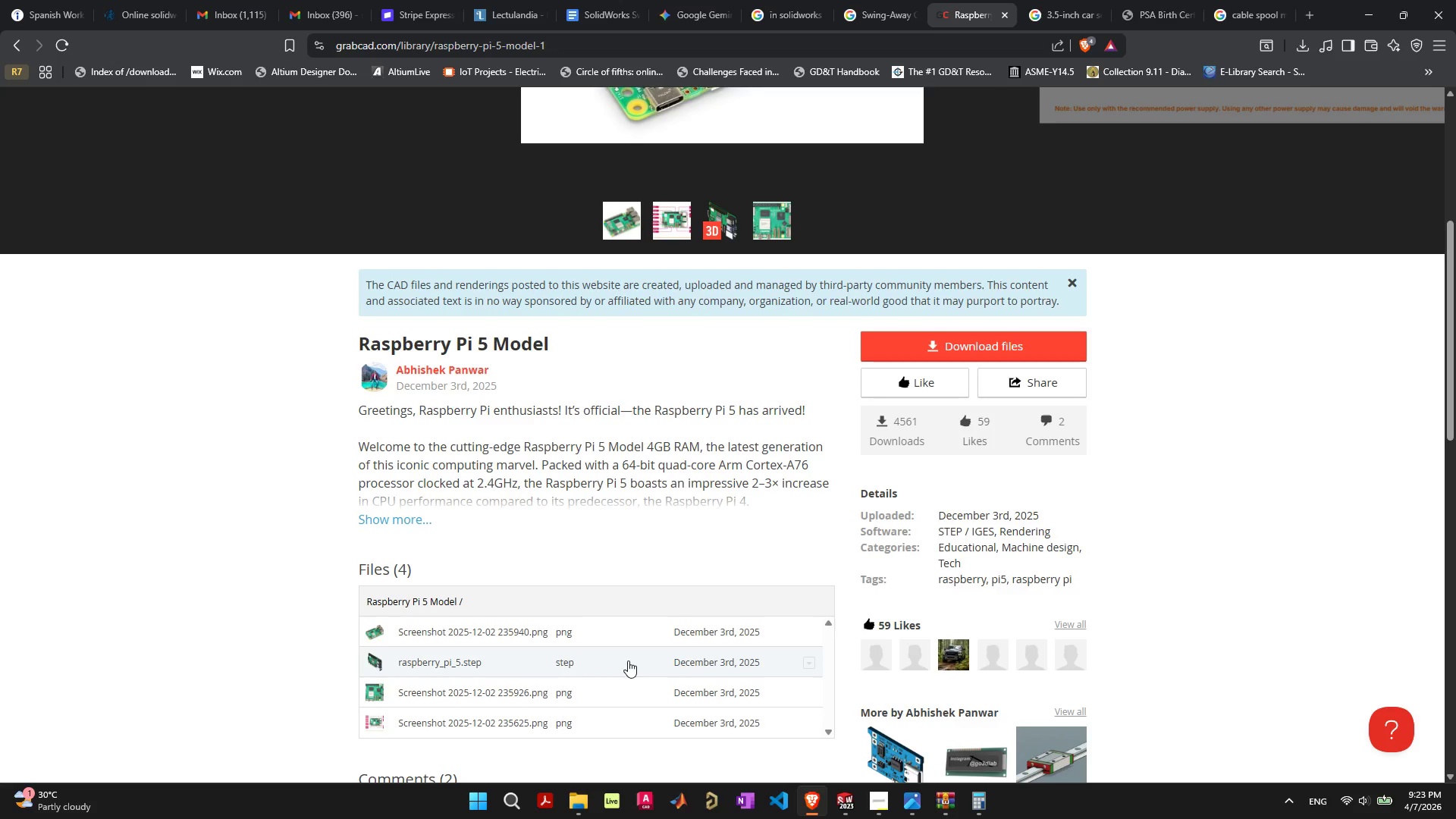 
wait(5.6)
 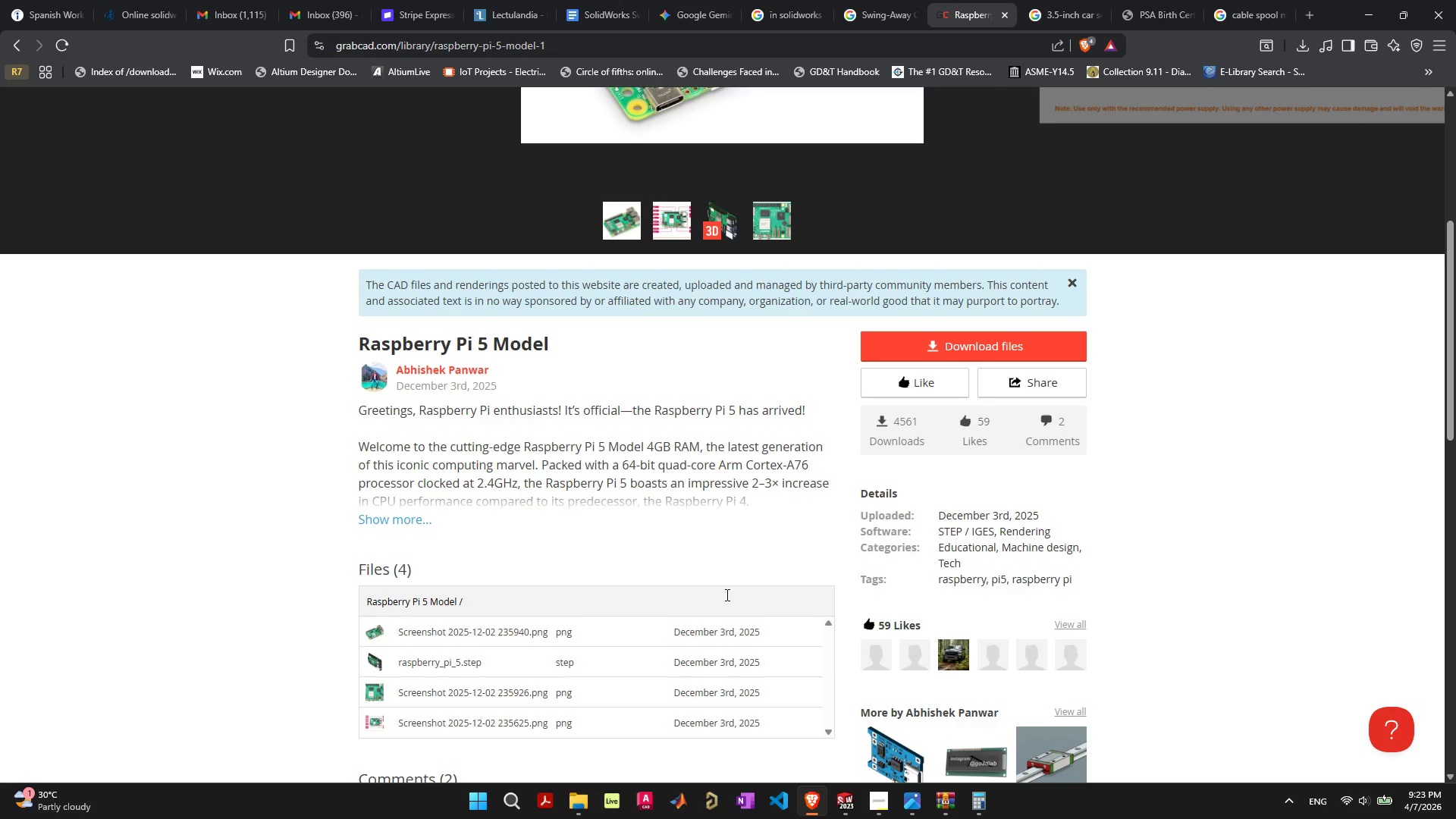 
left_click([806, 664])
 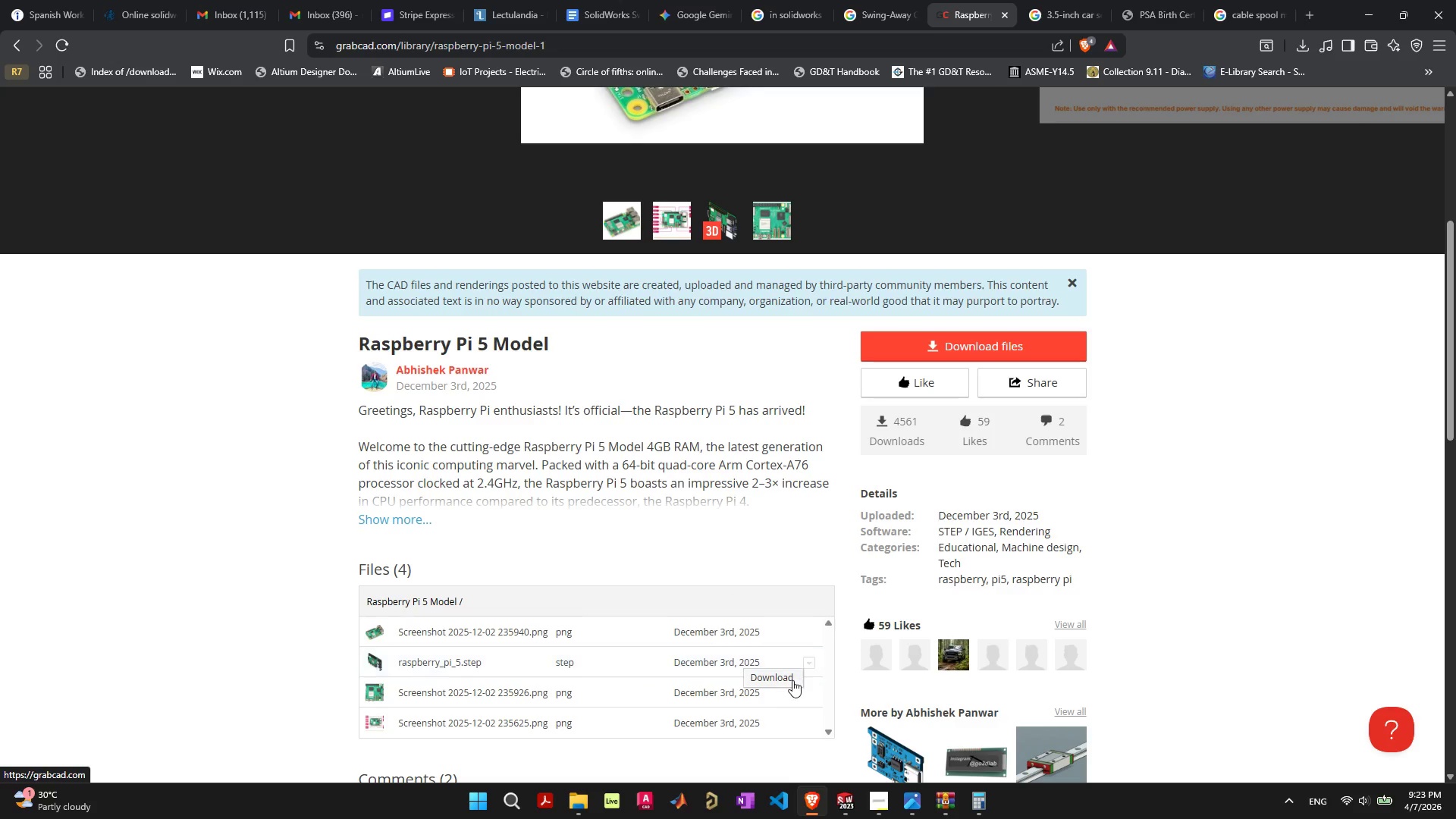 
left_click([792, 680])
 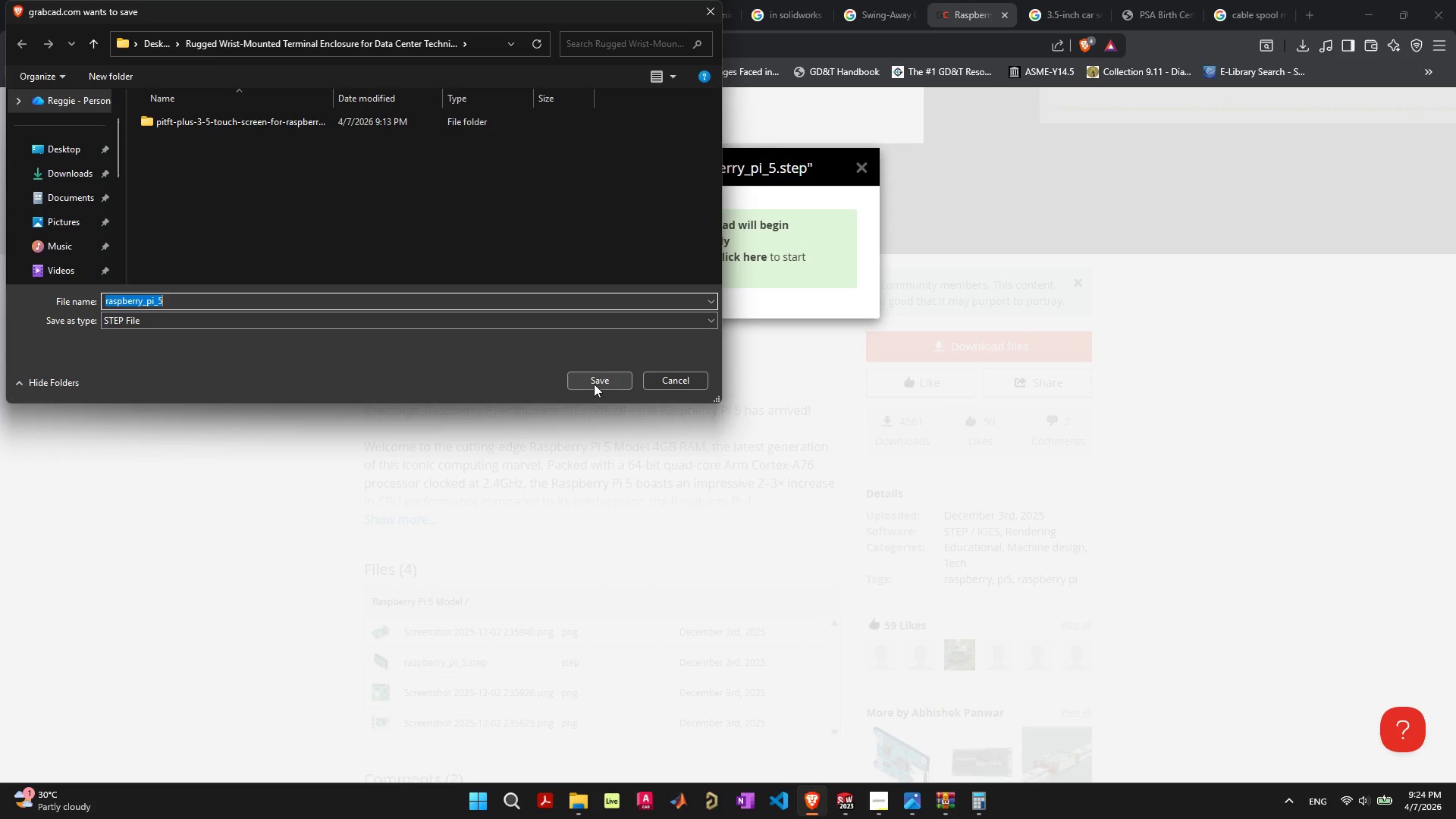 
wait(5.5)
 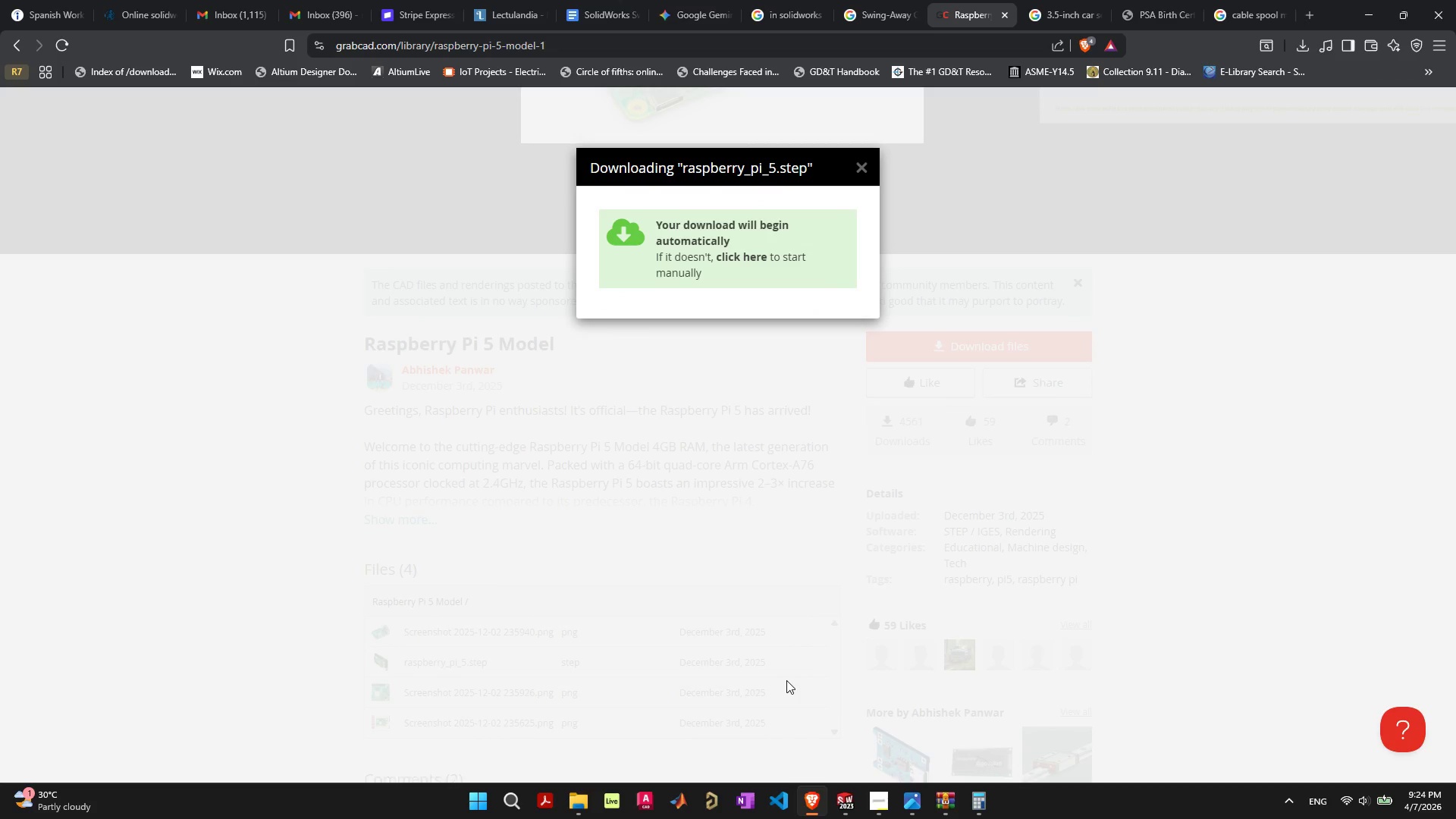 
left_click([594, 384])
 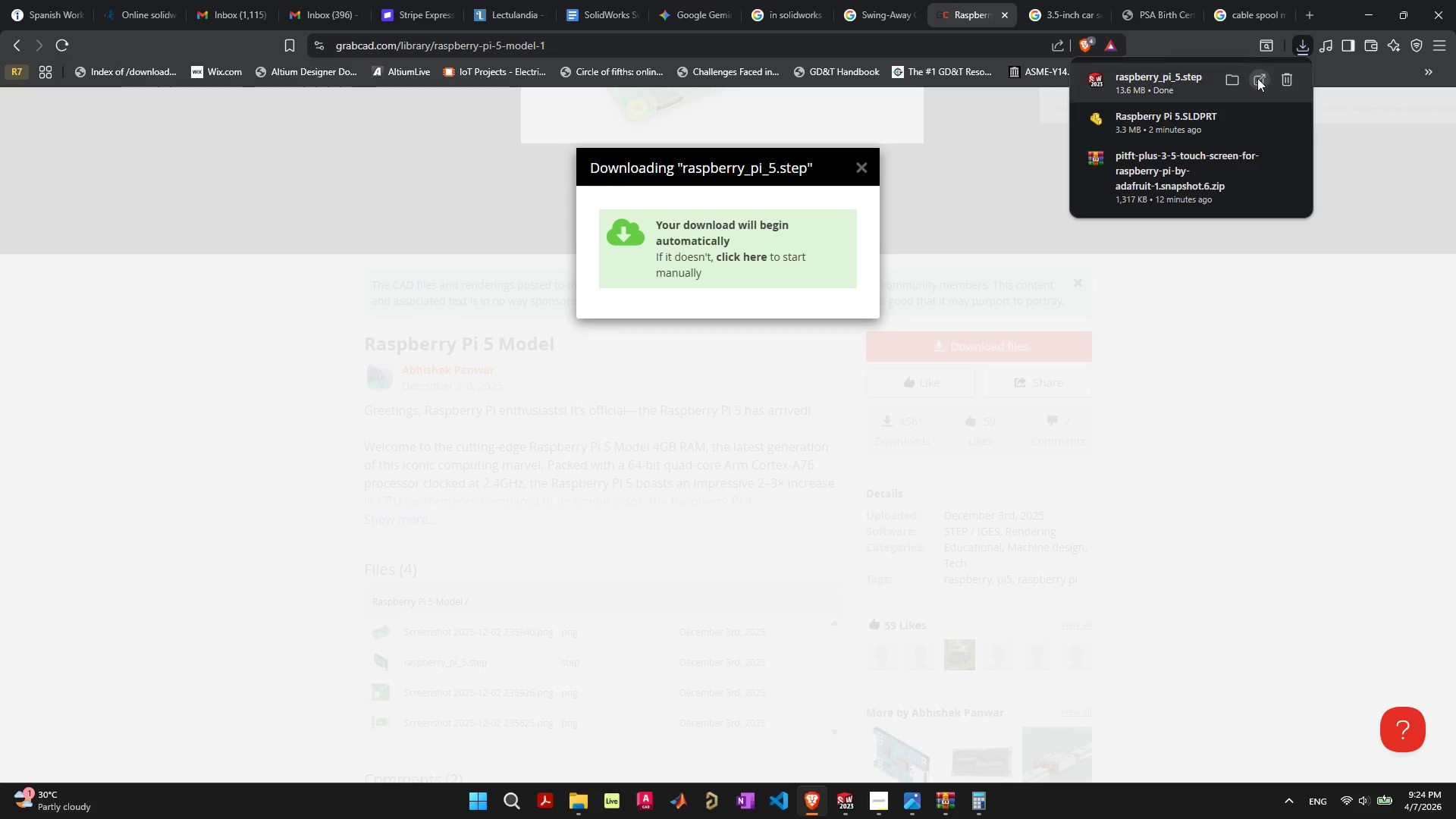 
left_click([1195, 84])
 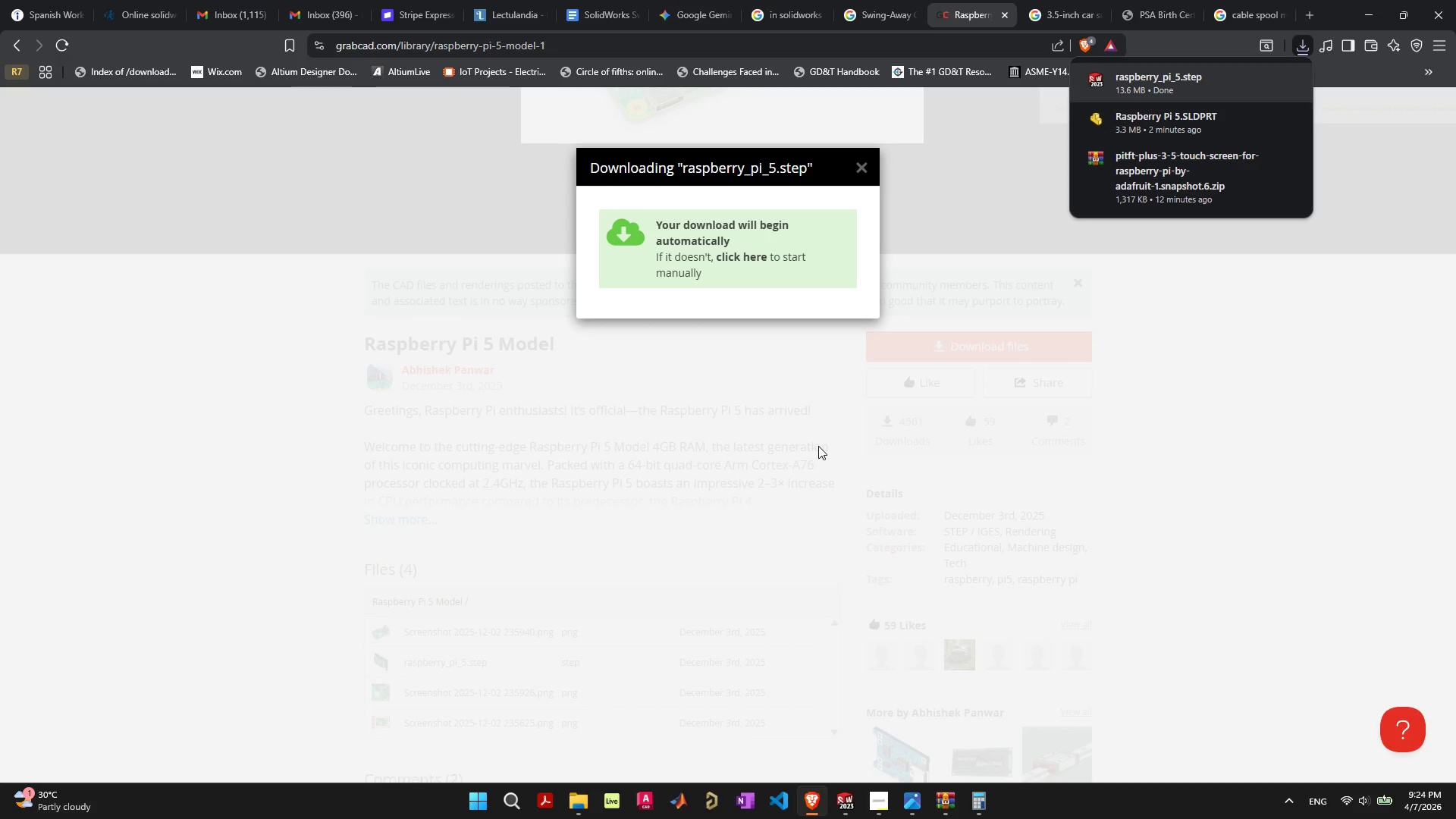 
wait(11.11)
 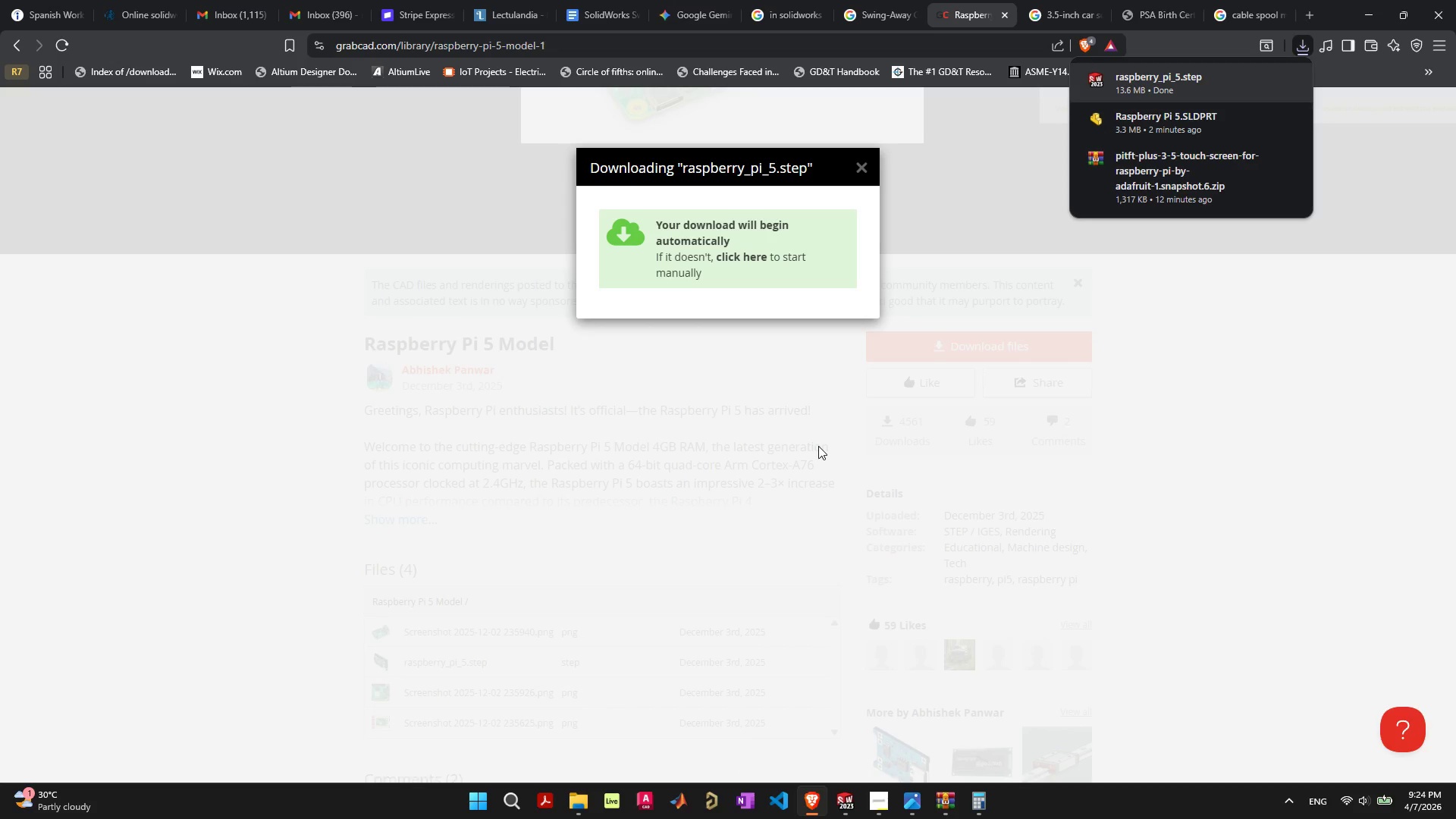 
left_click([847, 797])
 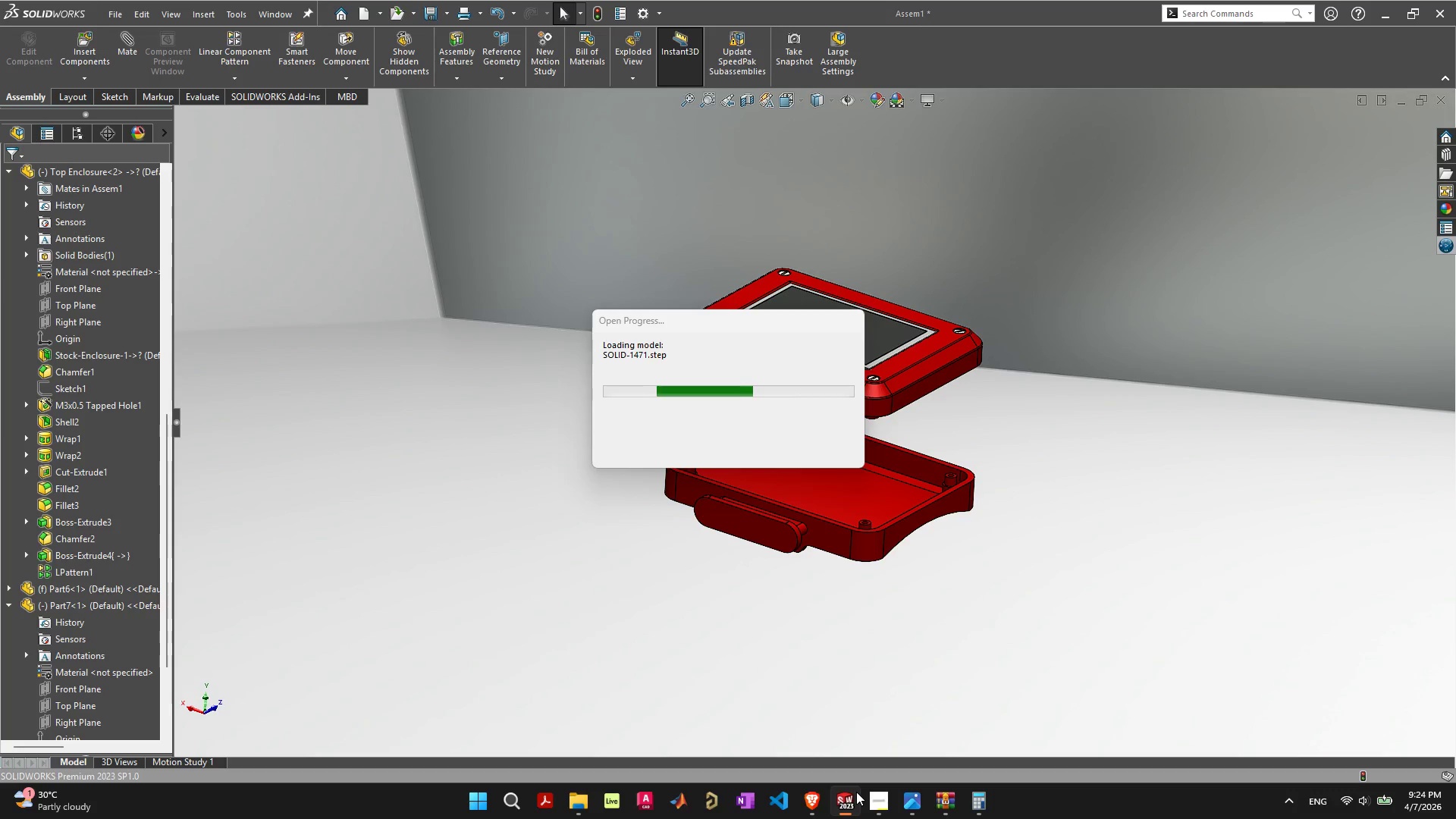 
wait(11.91)
 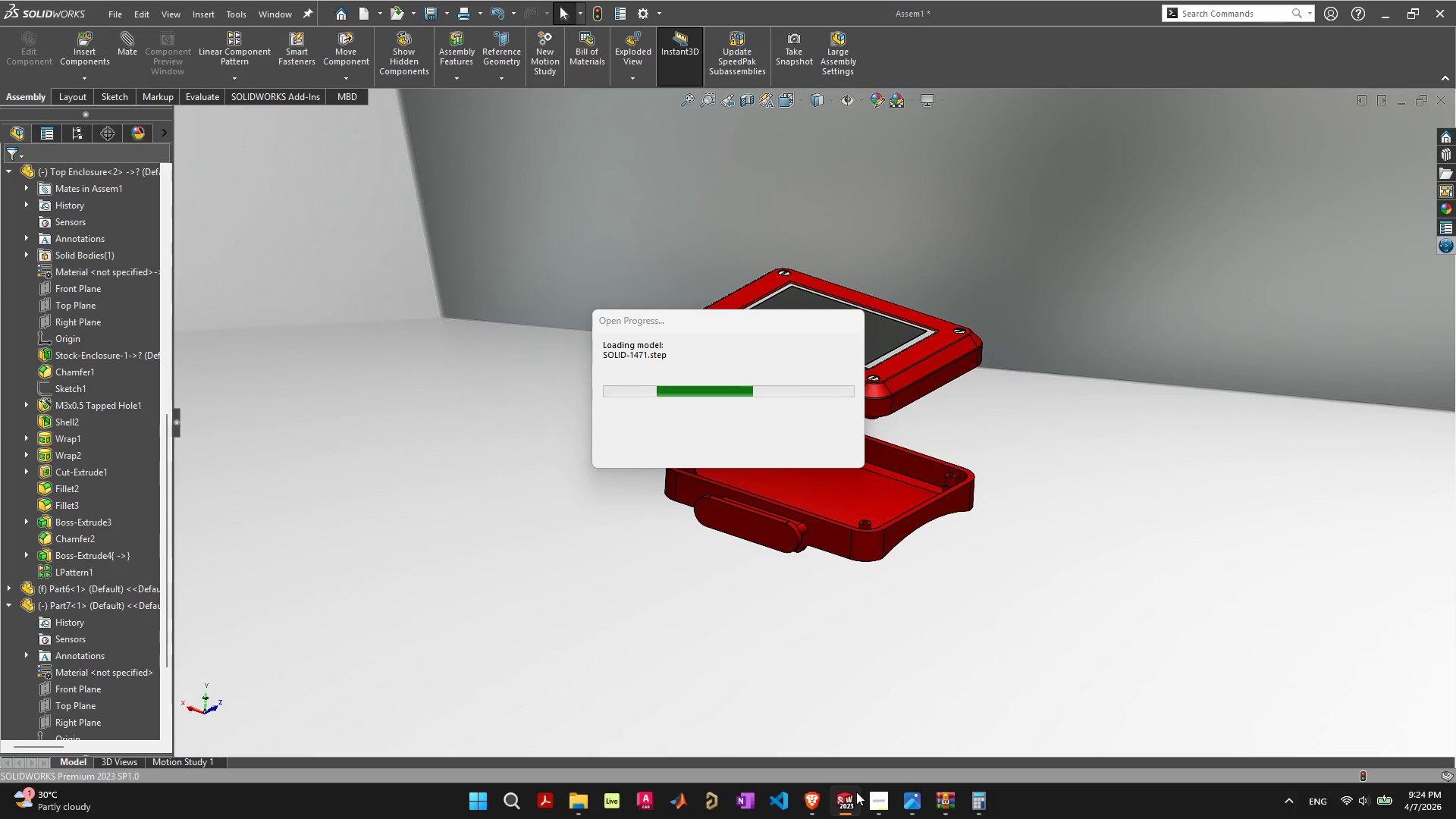 
left_click([607, 585])
 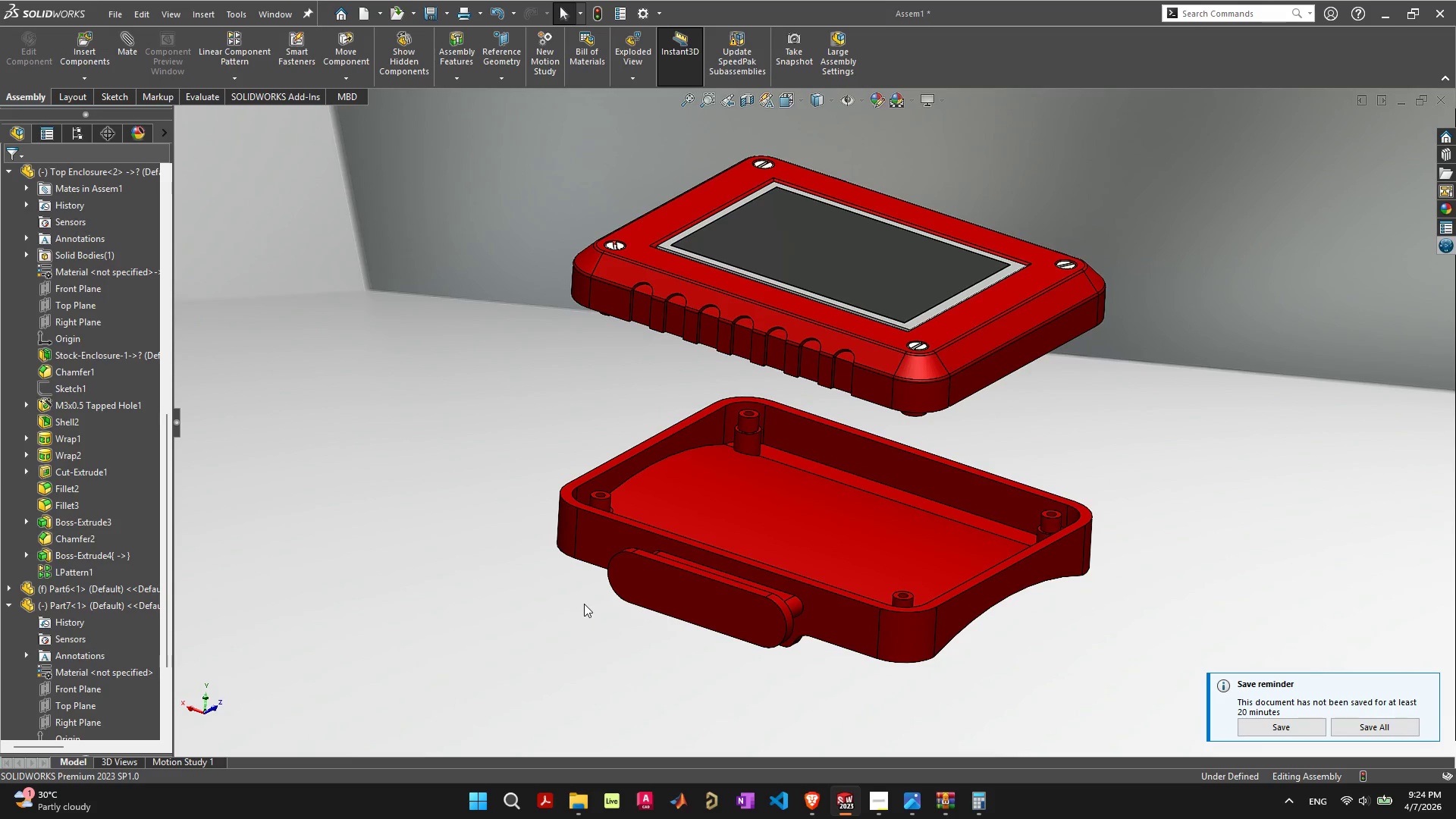 
wait(19.22)
 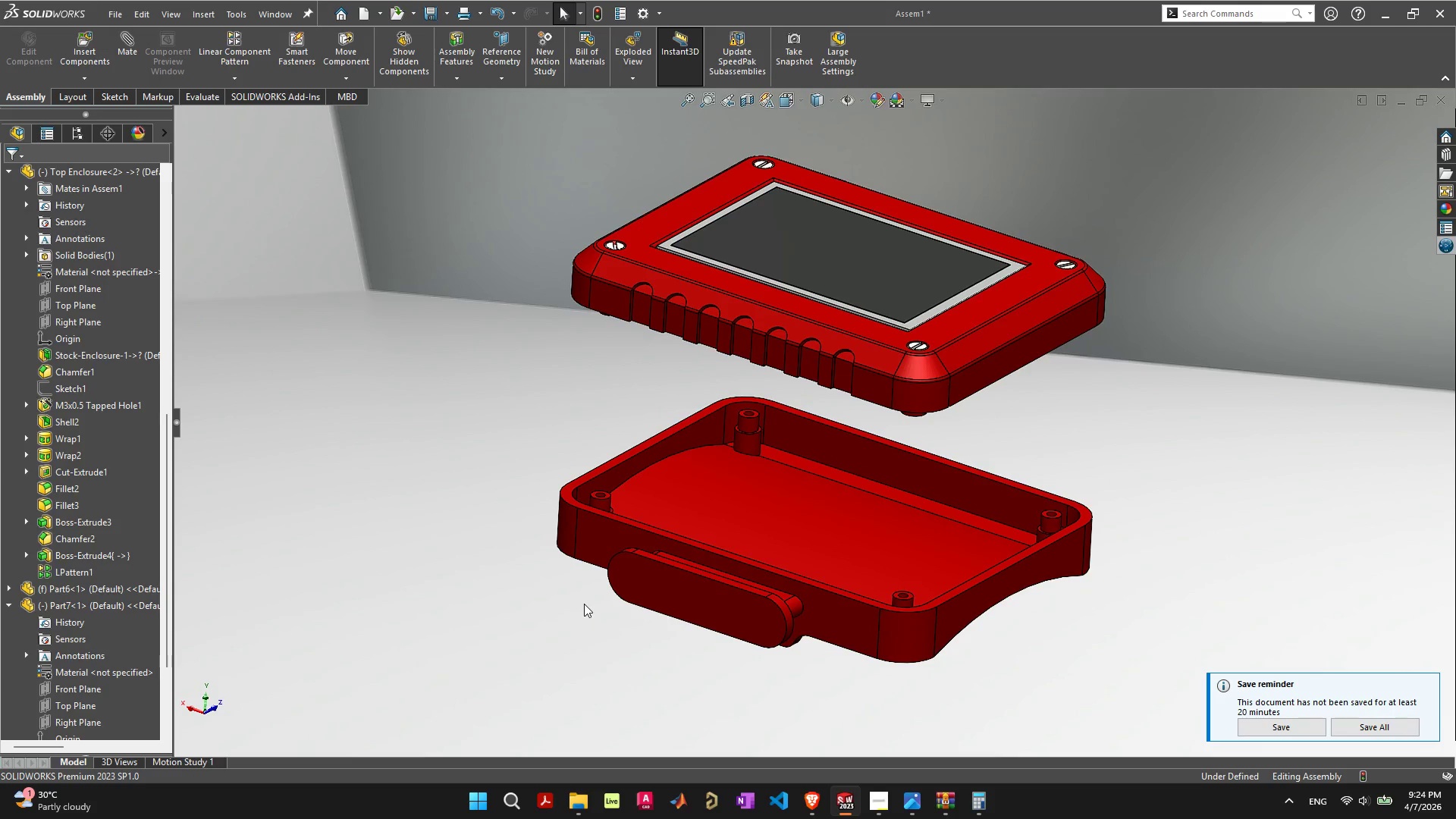 
left_click([1282, 723])
 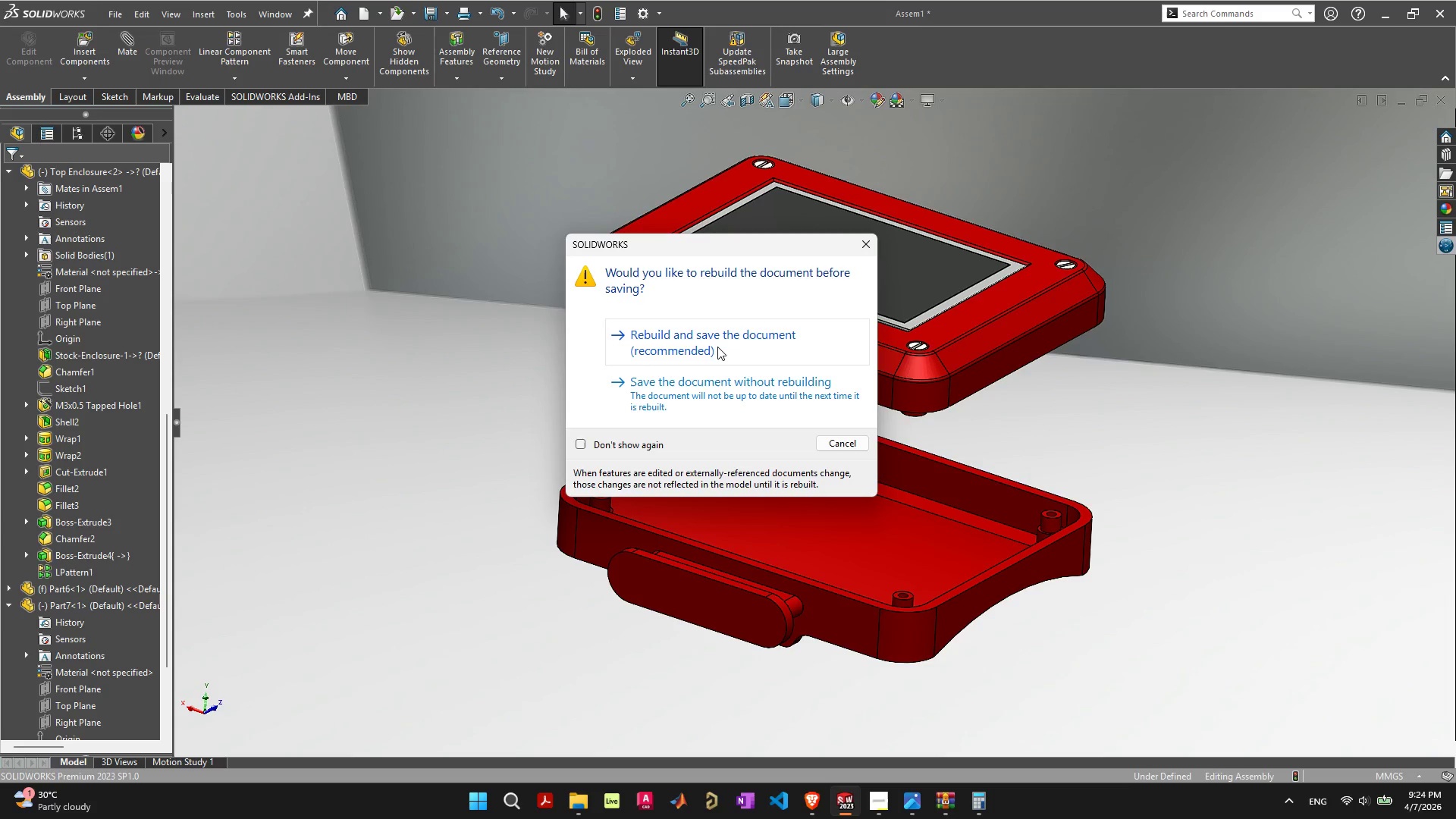 
left_click([717, 347])
 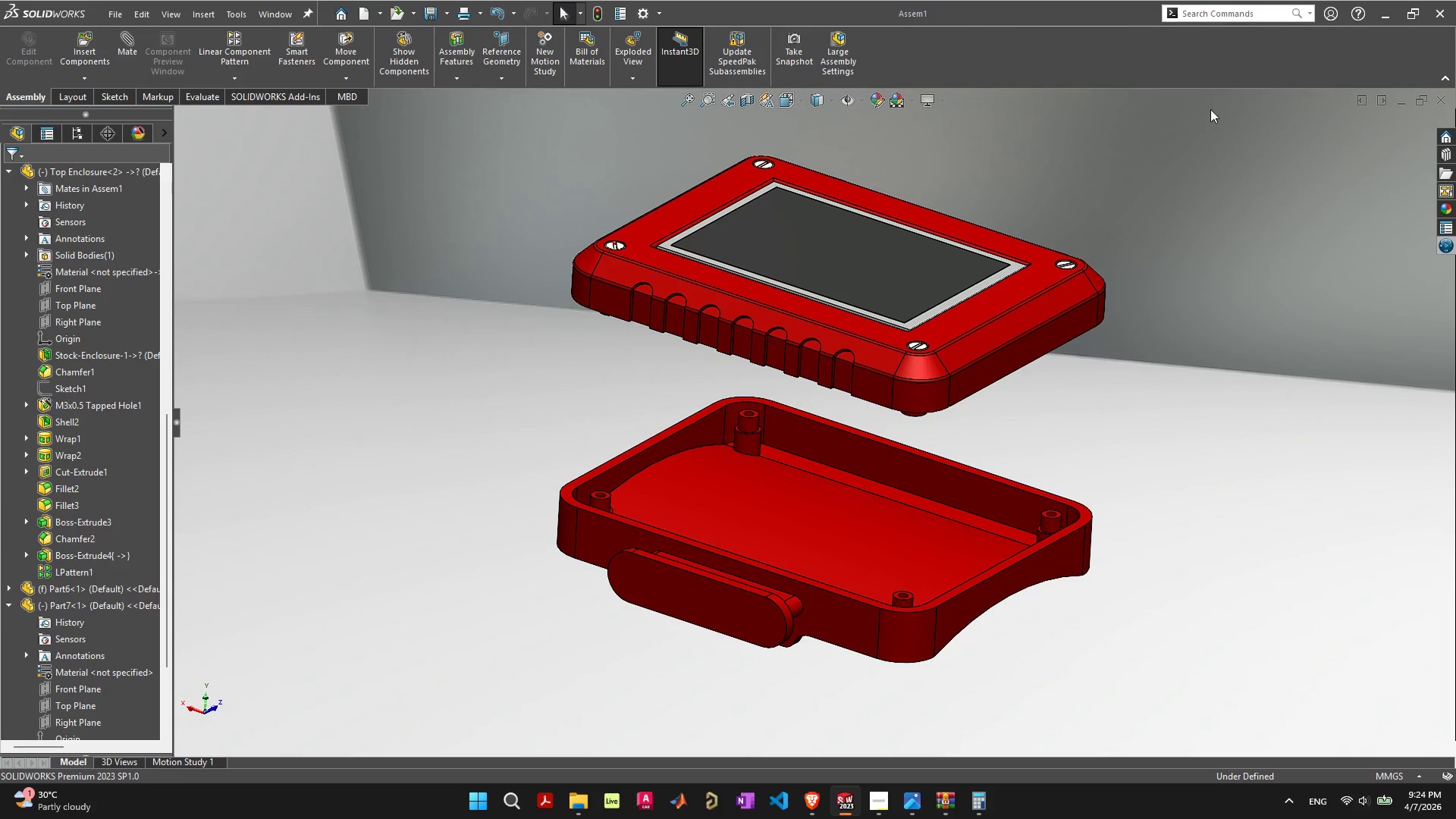 
left_click([1399, 103])
 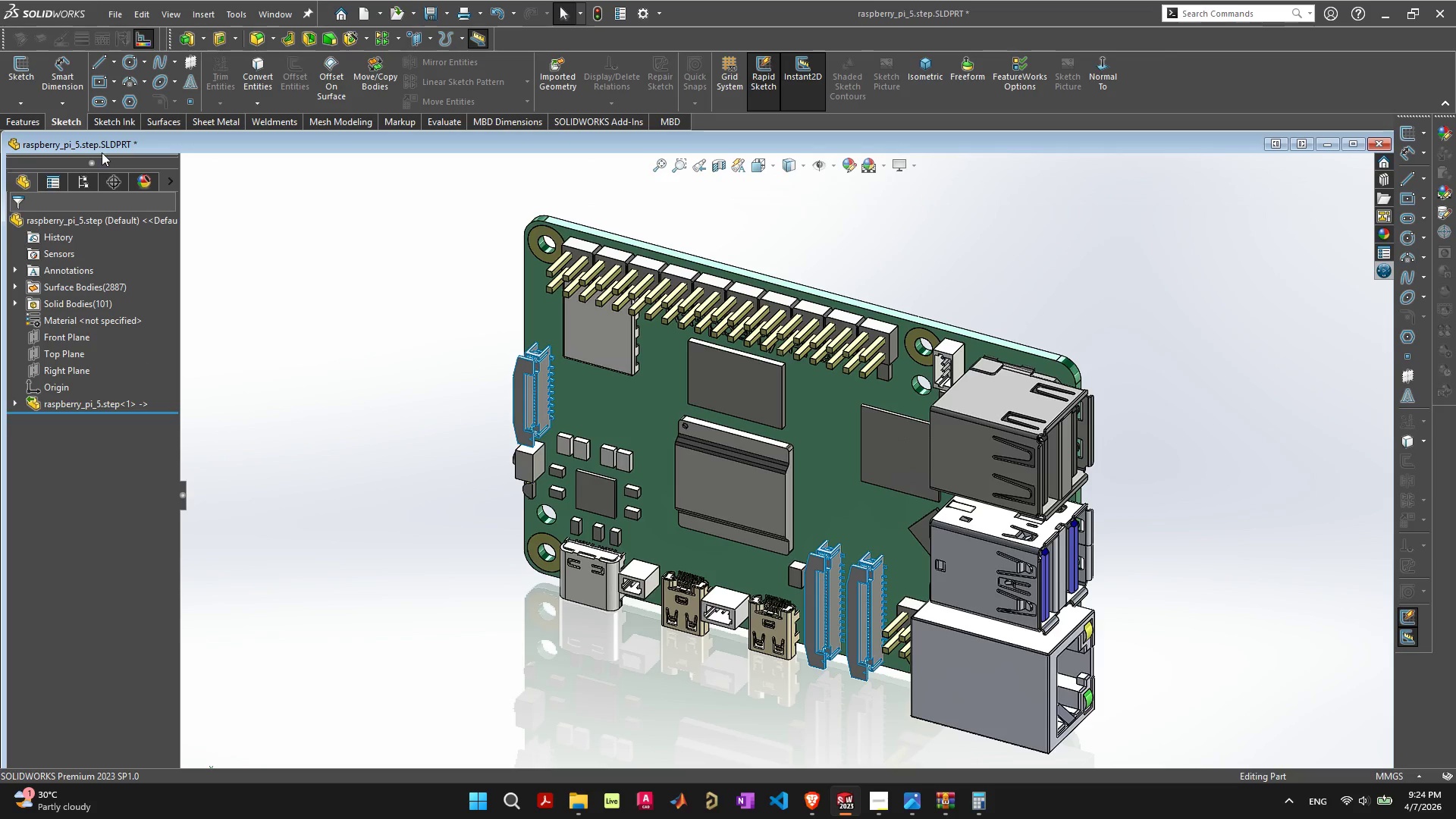 
double_click([189, 146])
 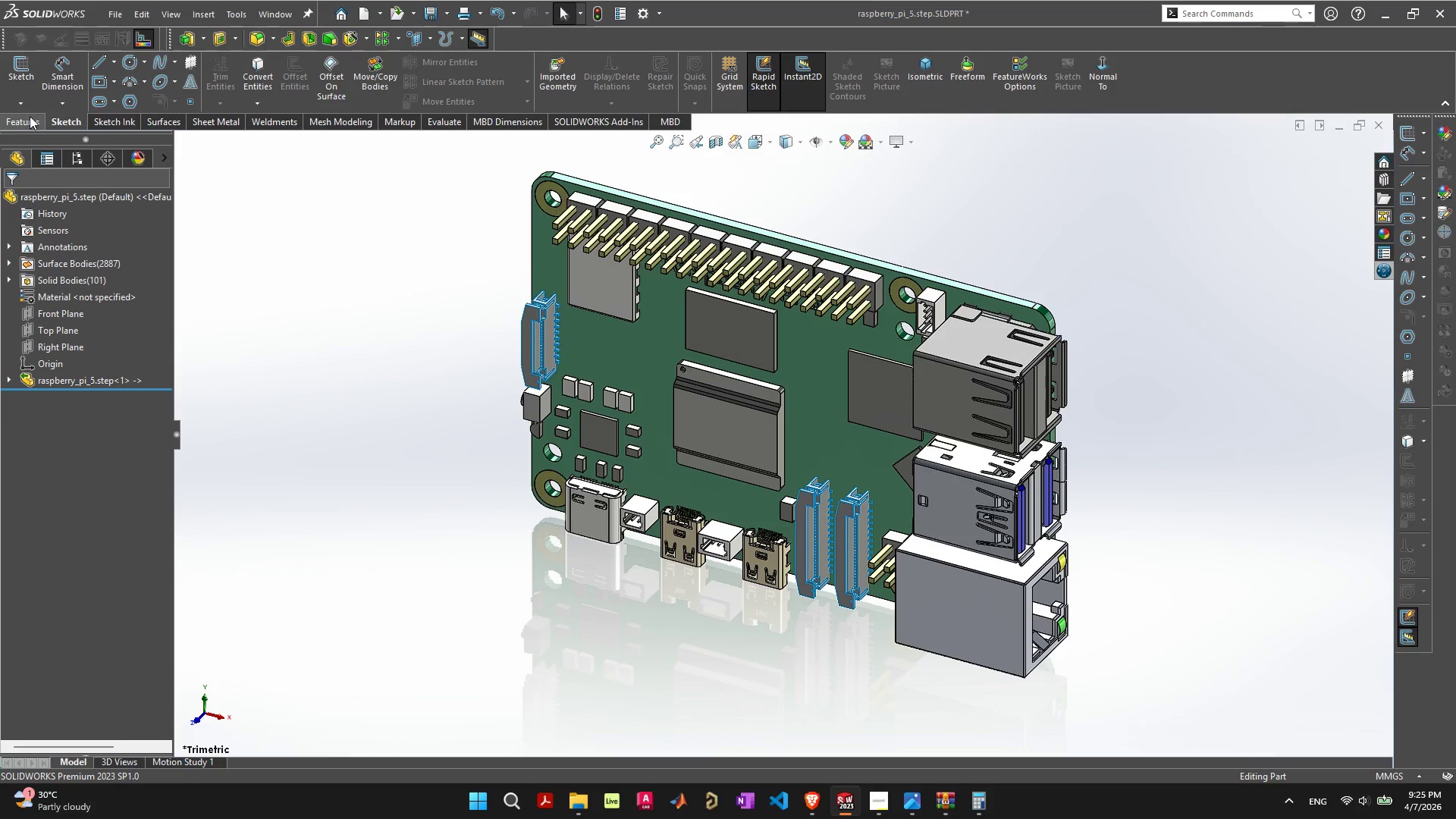 
left_click([119, 11])
 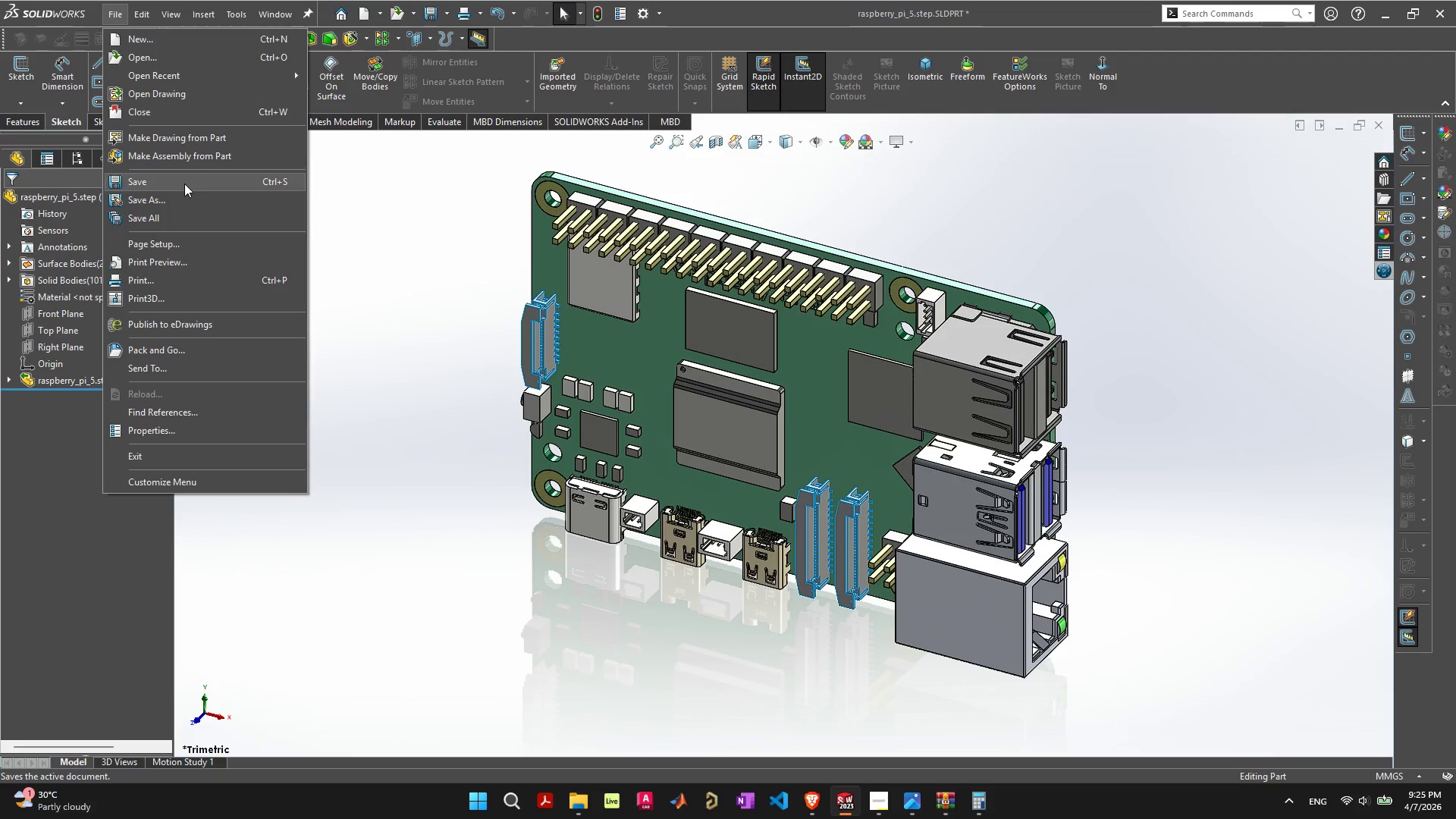 
left_click([188, 206])
 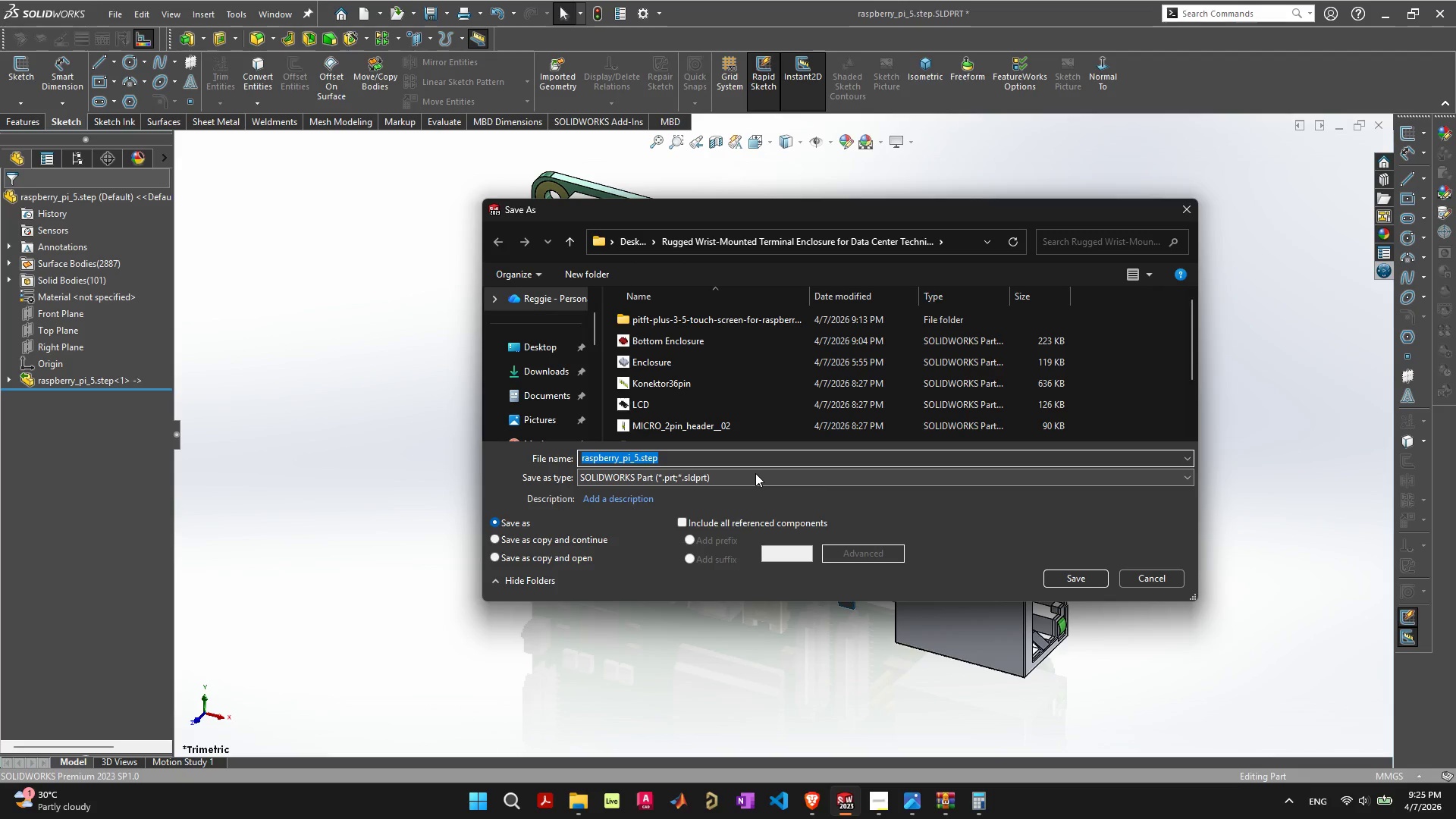 
left_click([1083, 583])
 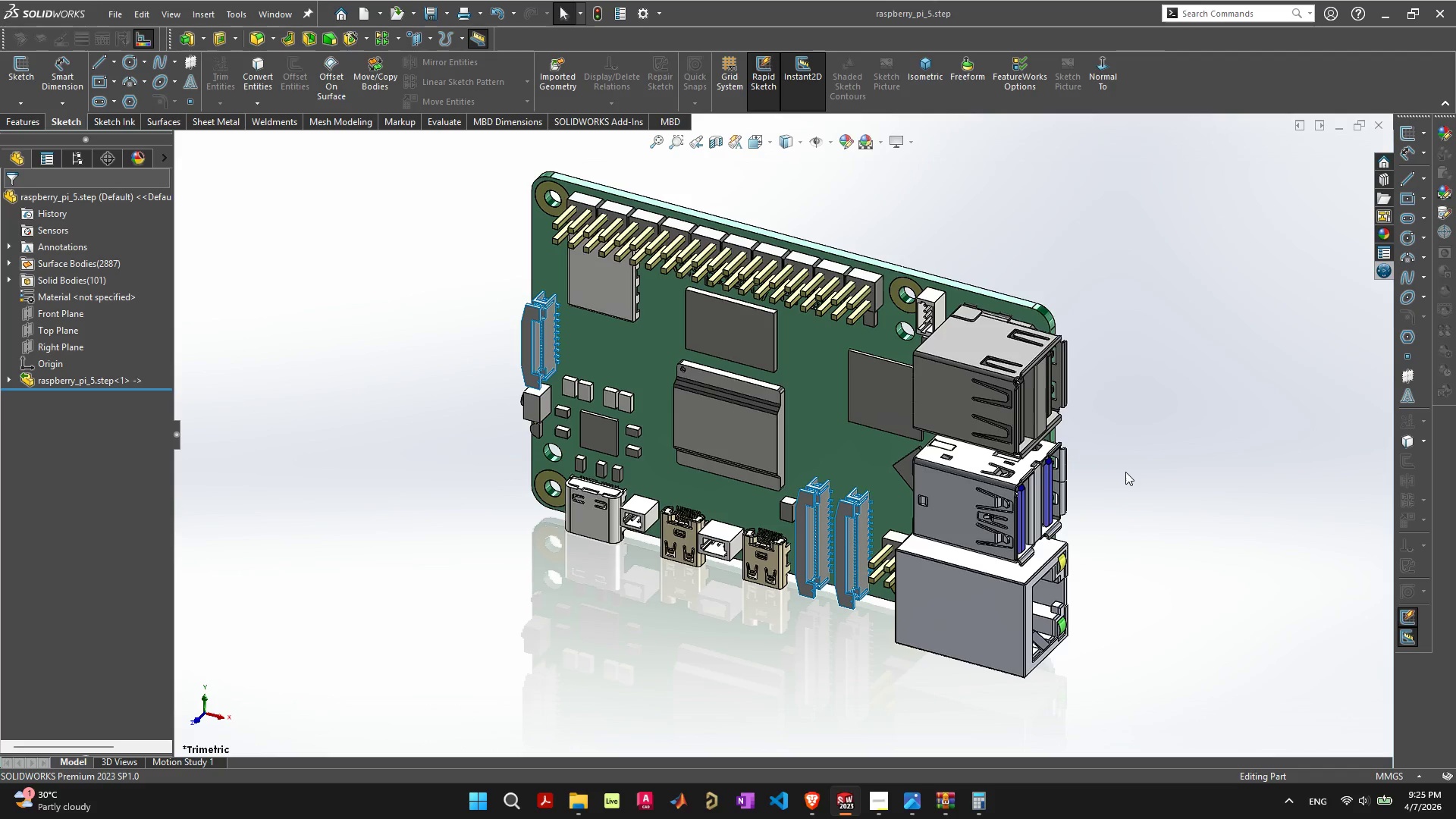 
wait(16.72)
 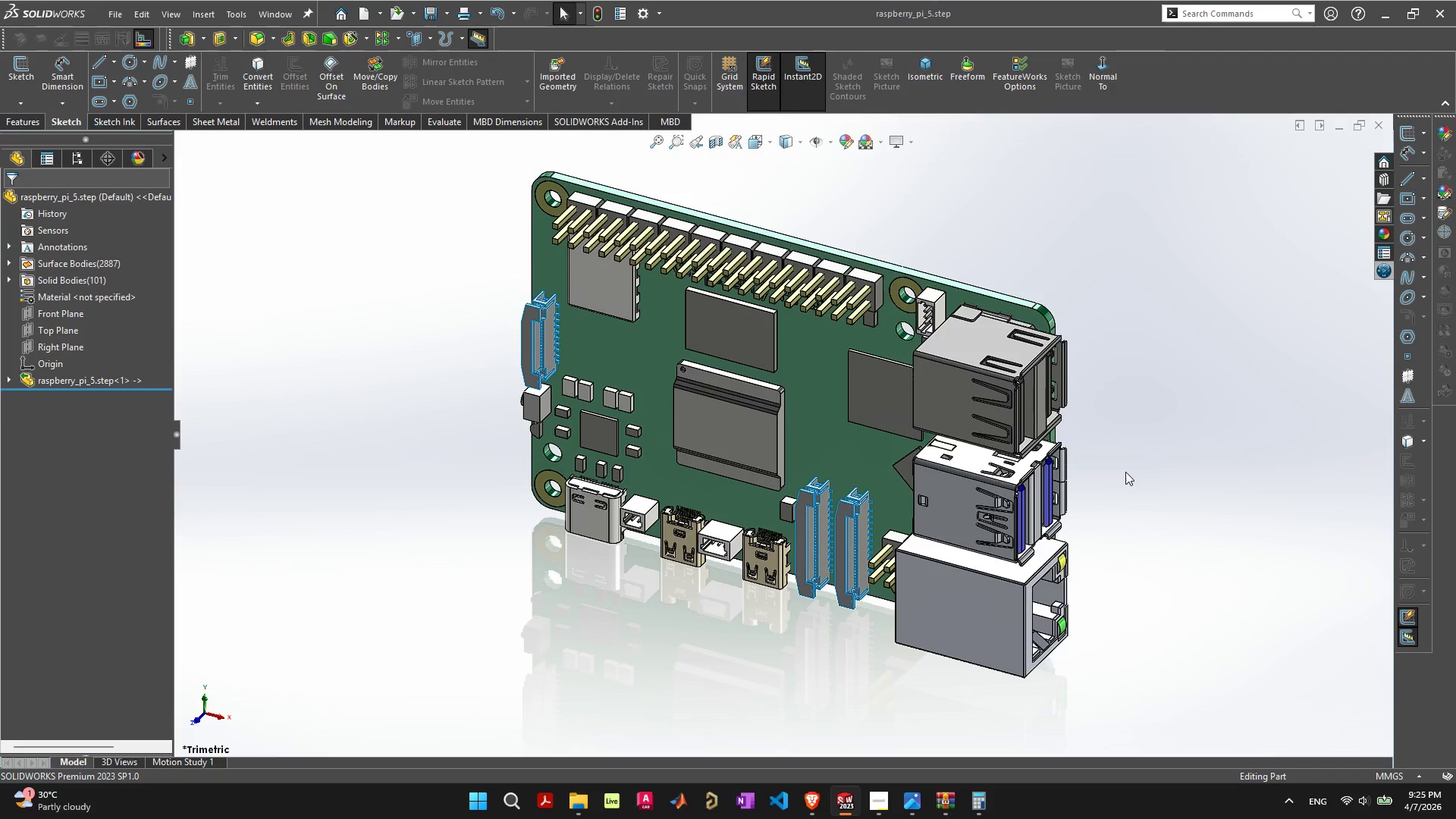 
left_click([585, 810])
 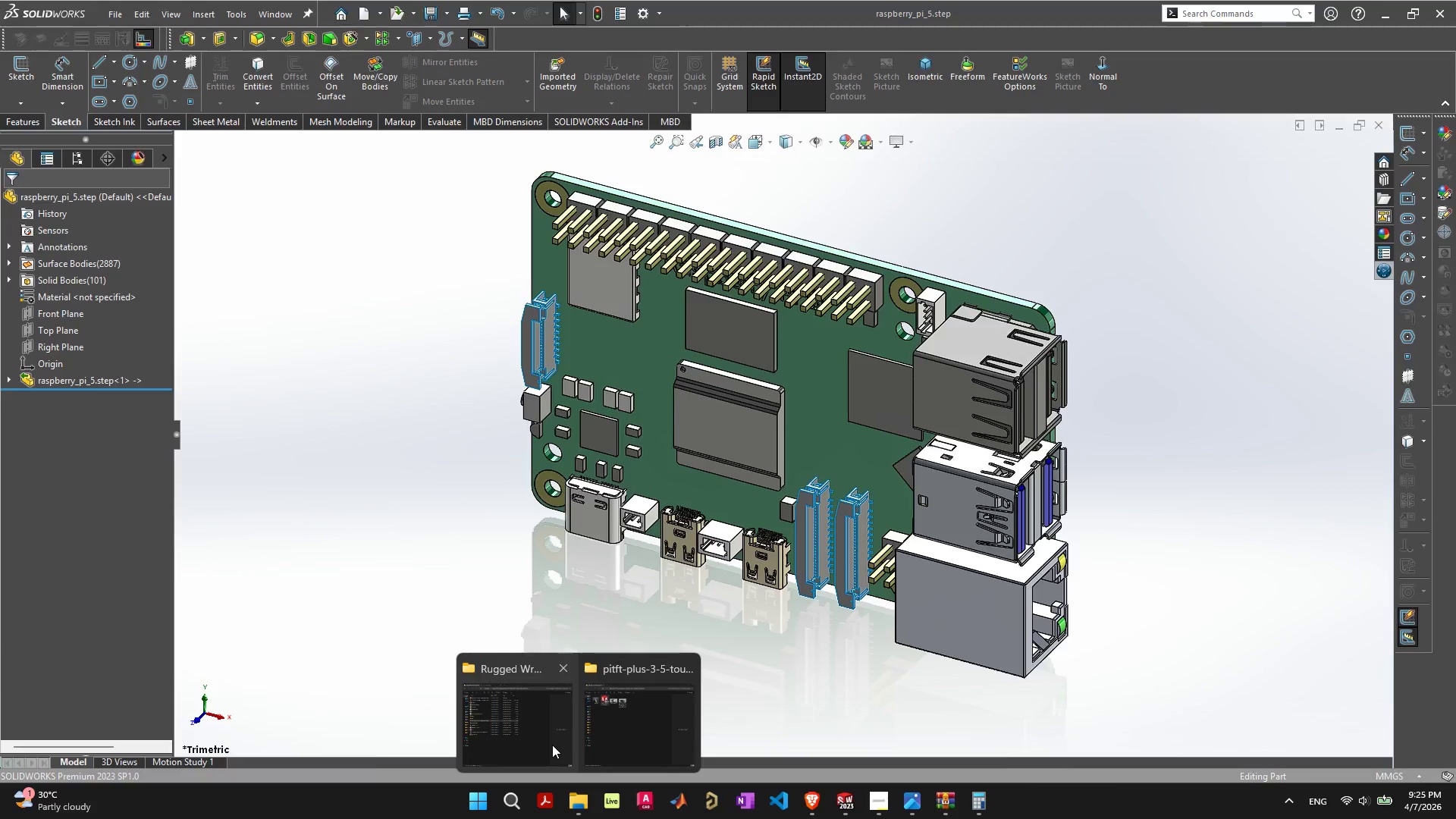 
left_click([631, 730])
 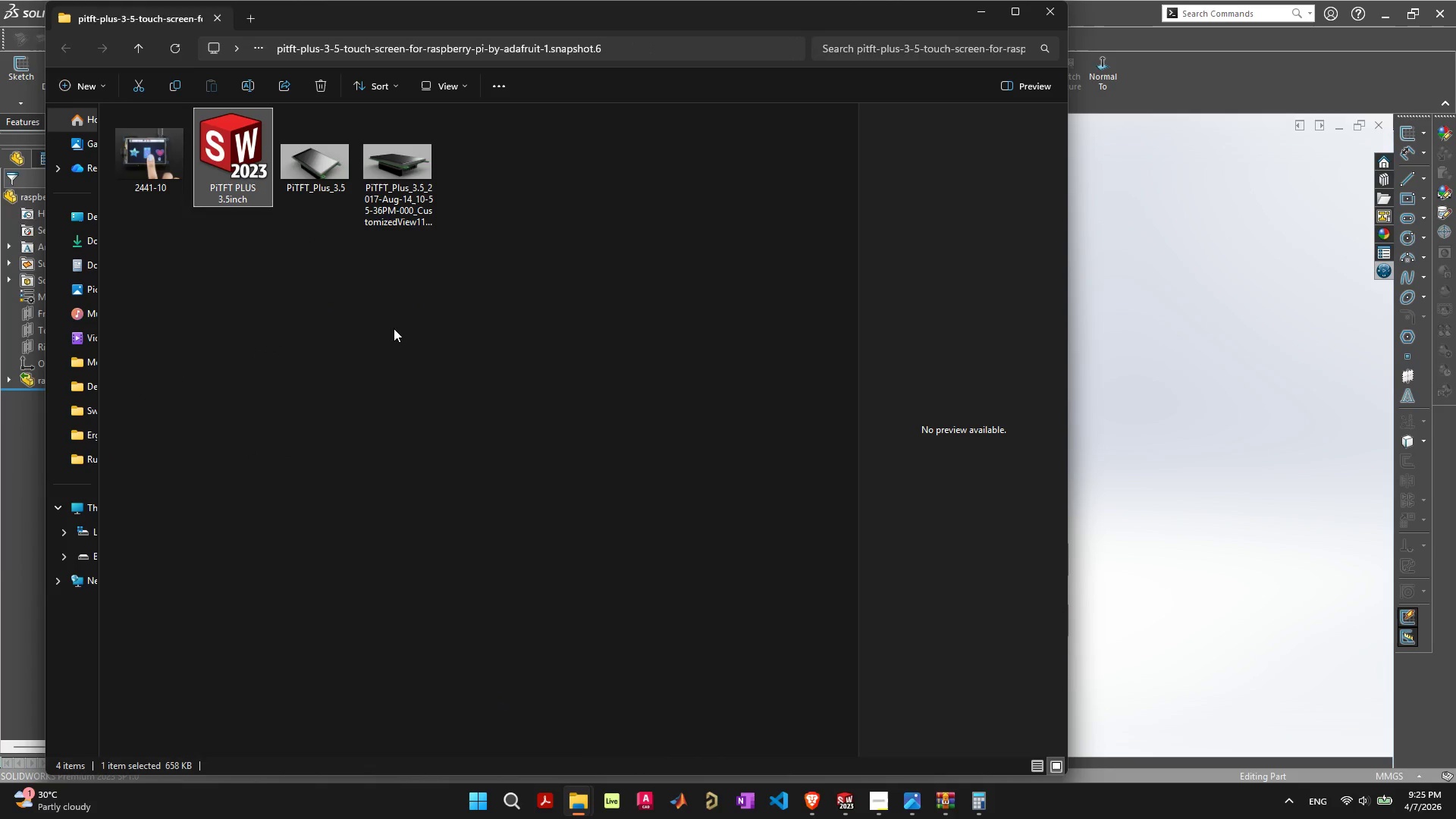 
left_click([395, 320])
 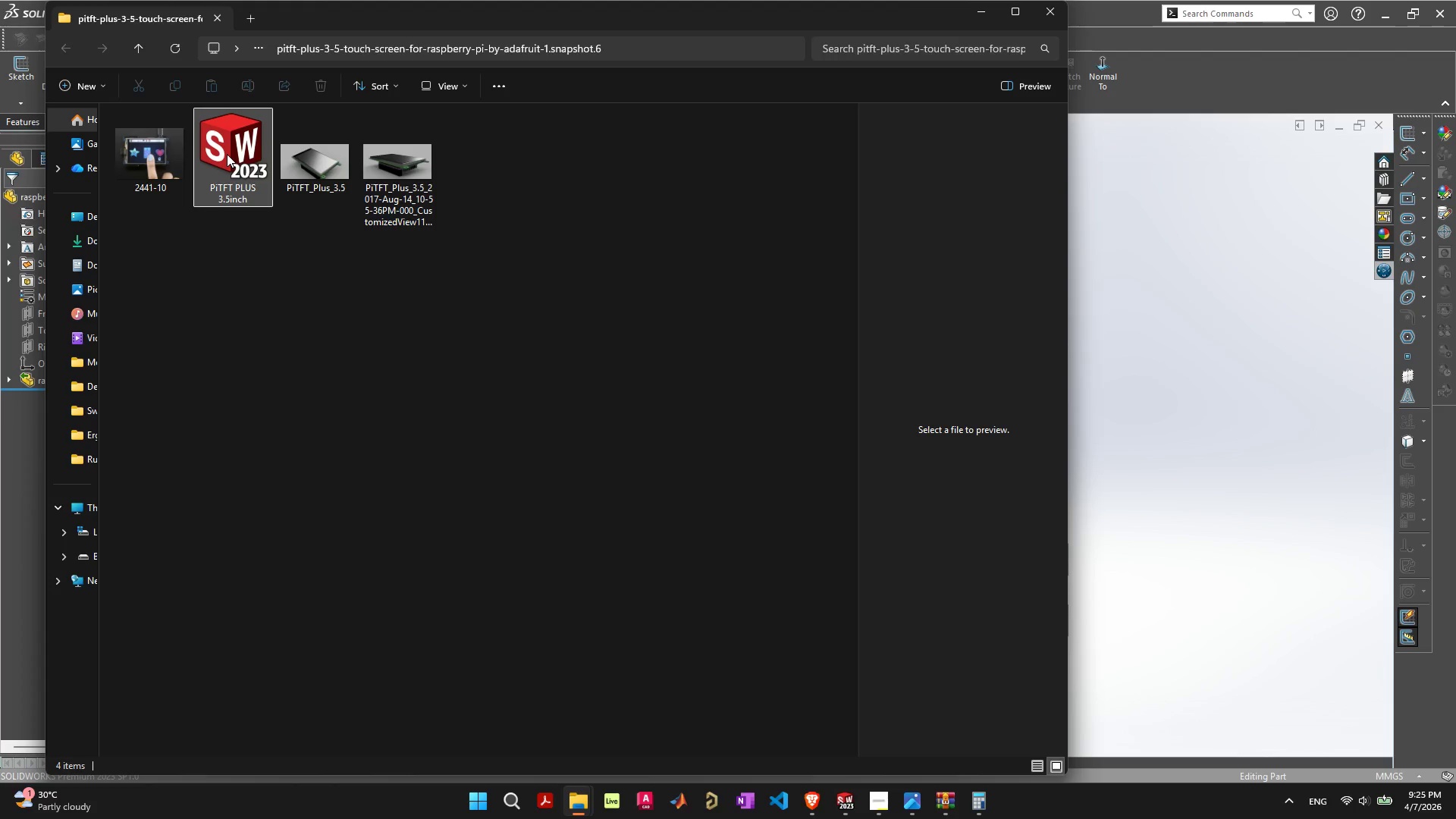 
double_click([227, 154])
 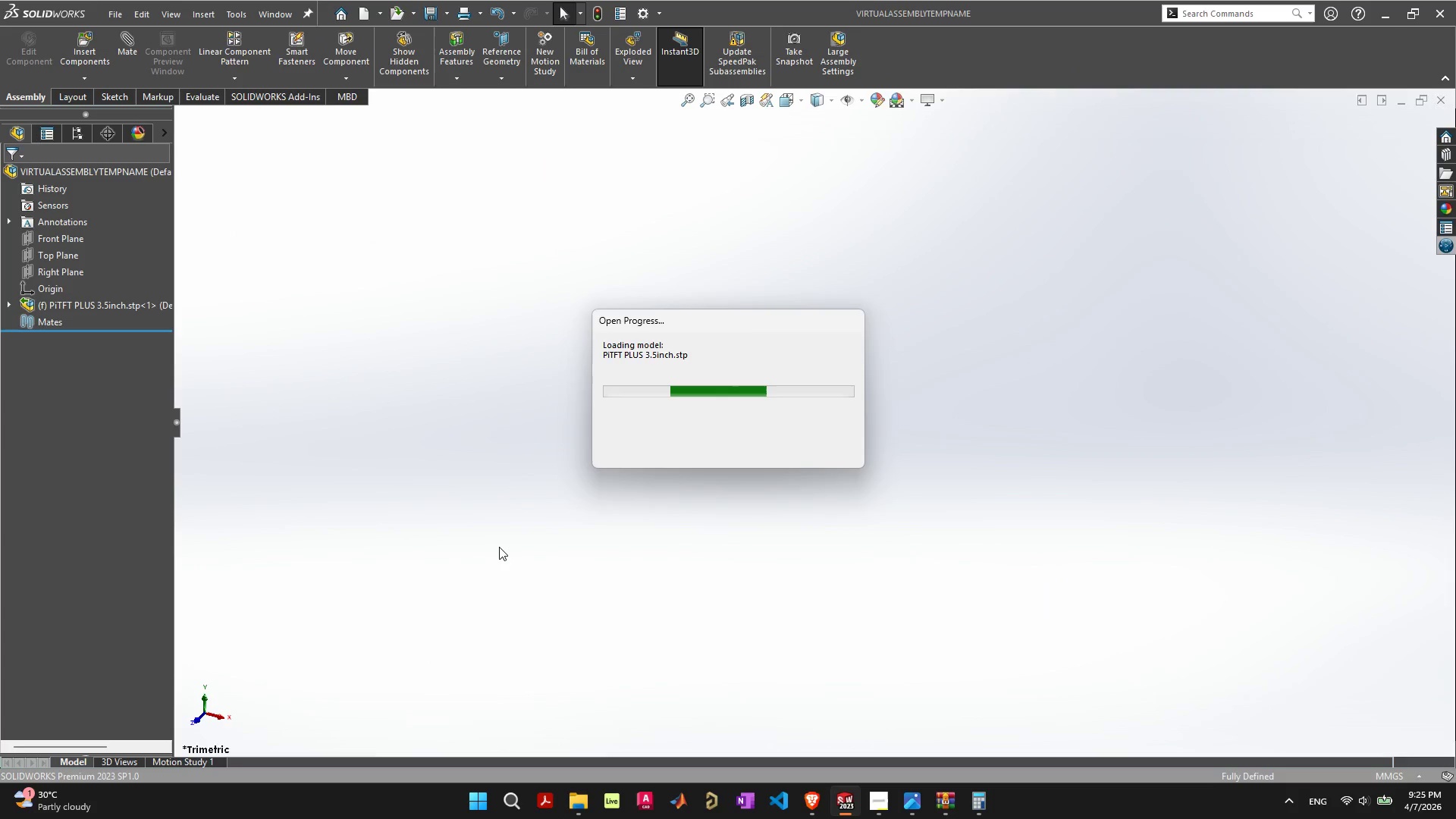 
wait(9.83)
 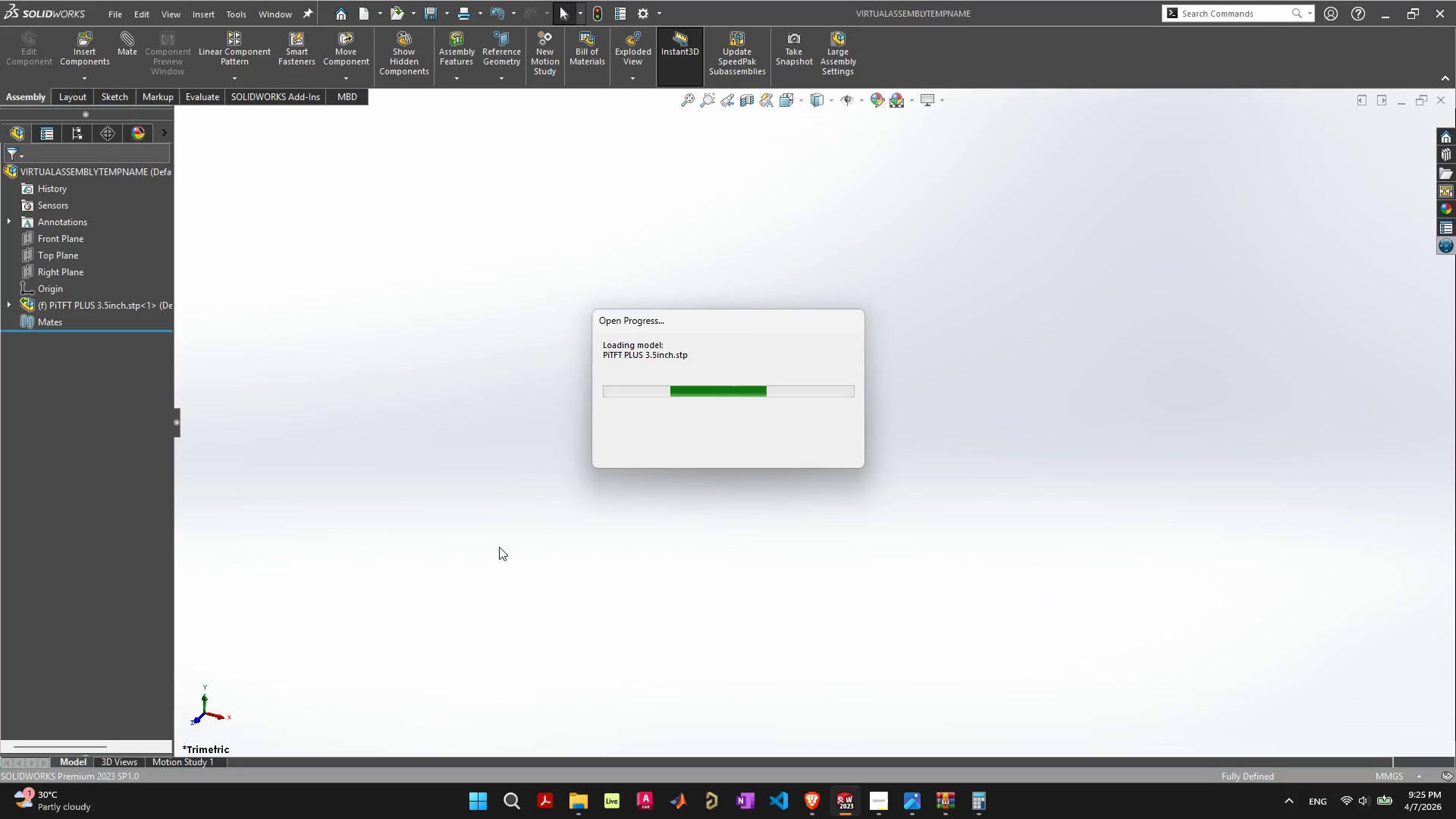 
left_click([1339, 130])
 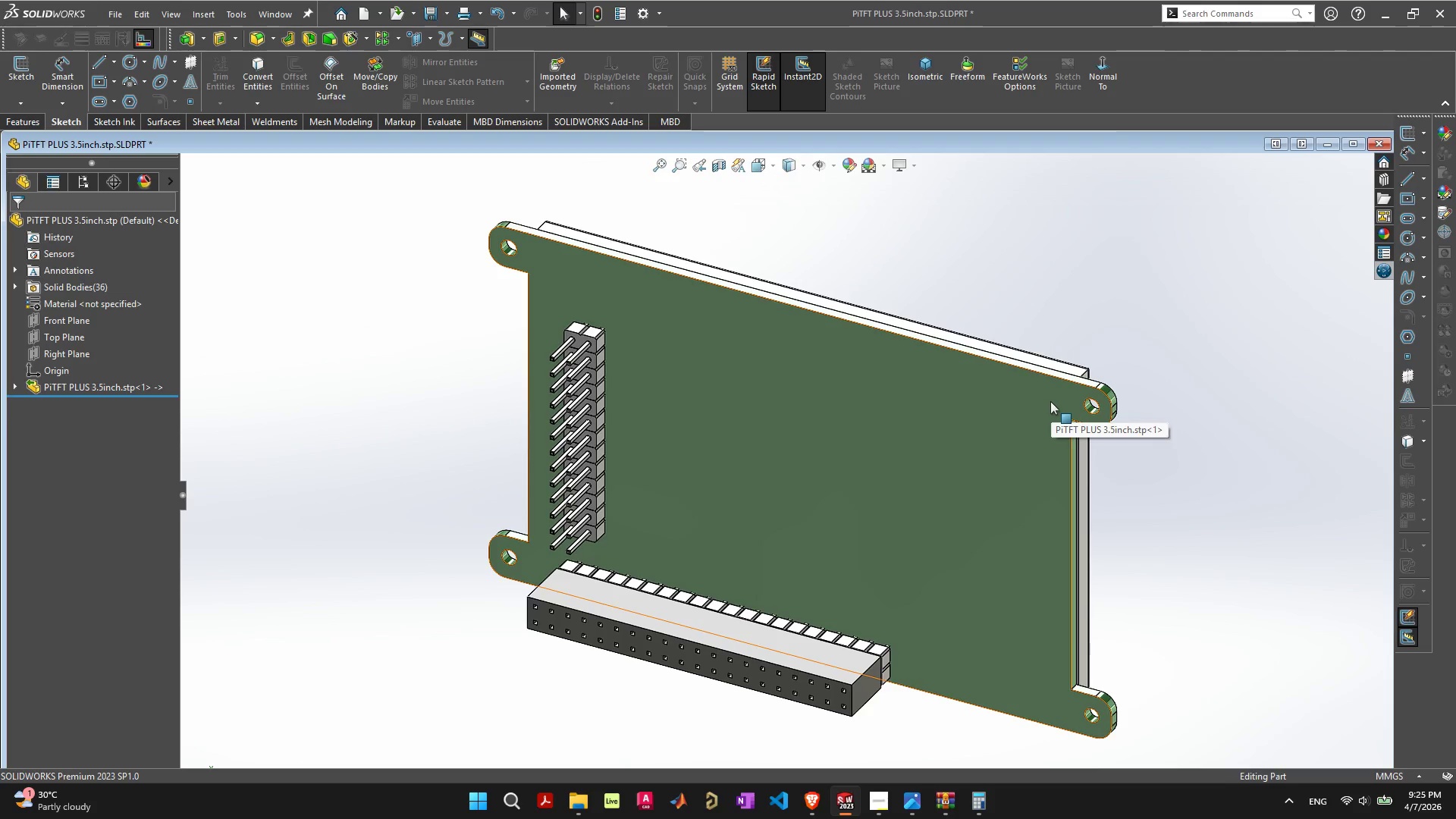 
scroll: coordinate [1041, 404], scroll_direction: down, amount: 1.0
 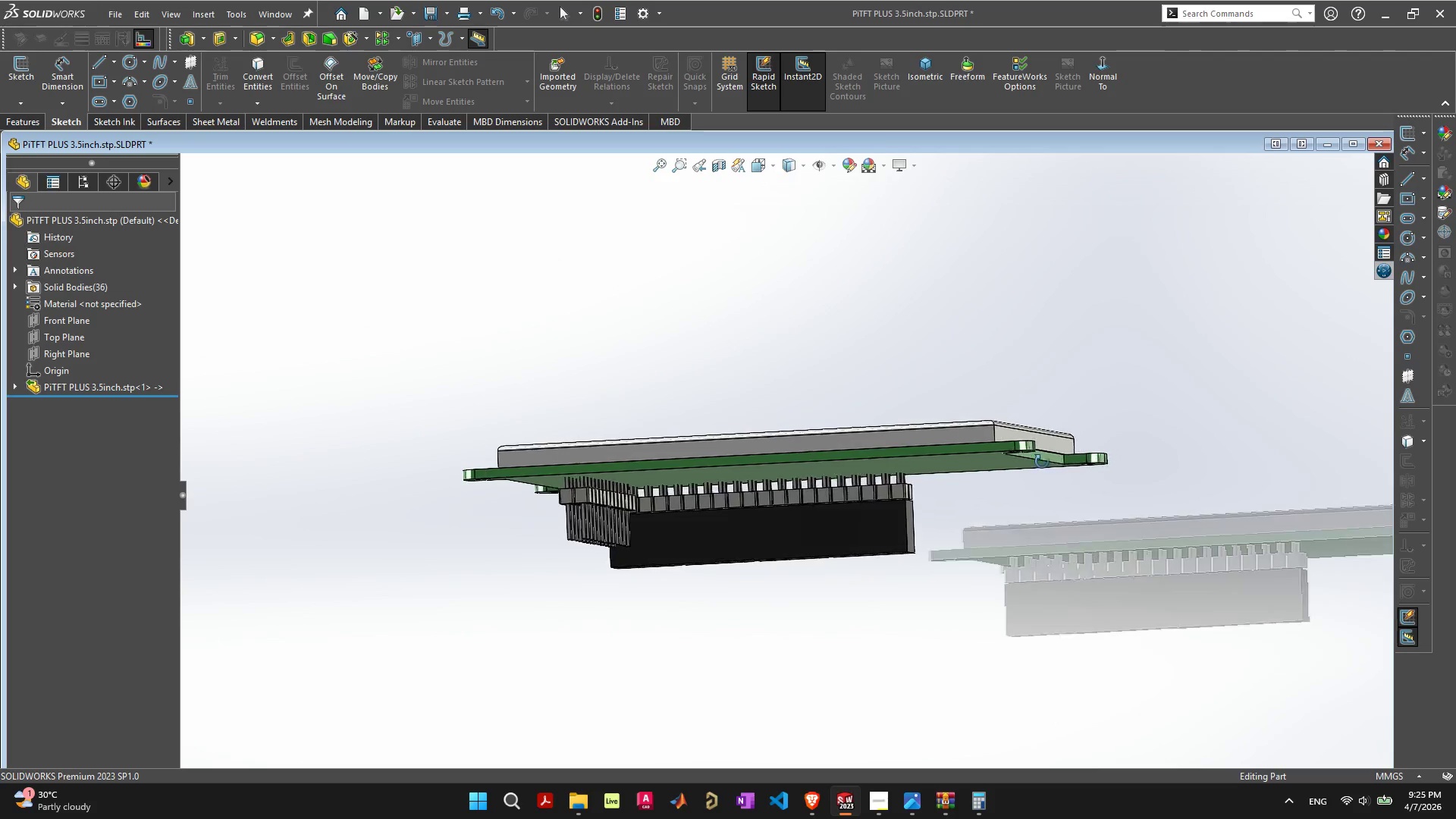 
wait(5.84)
 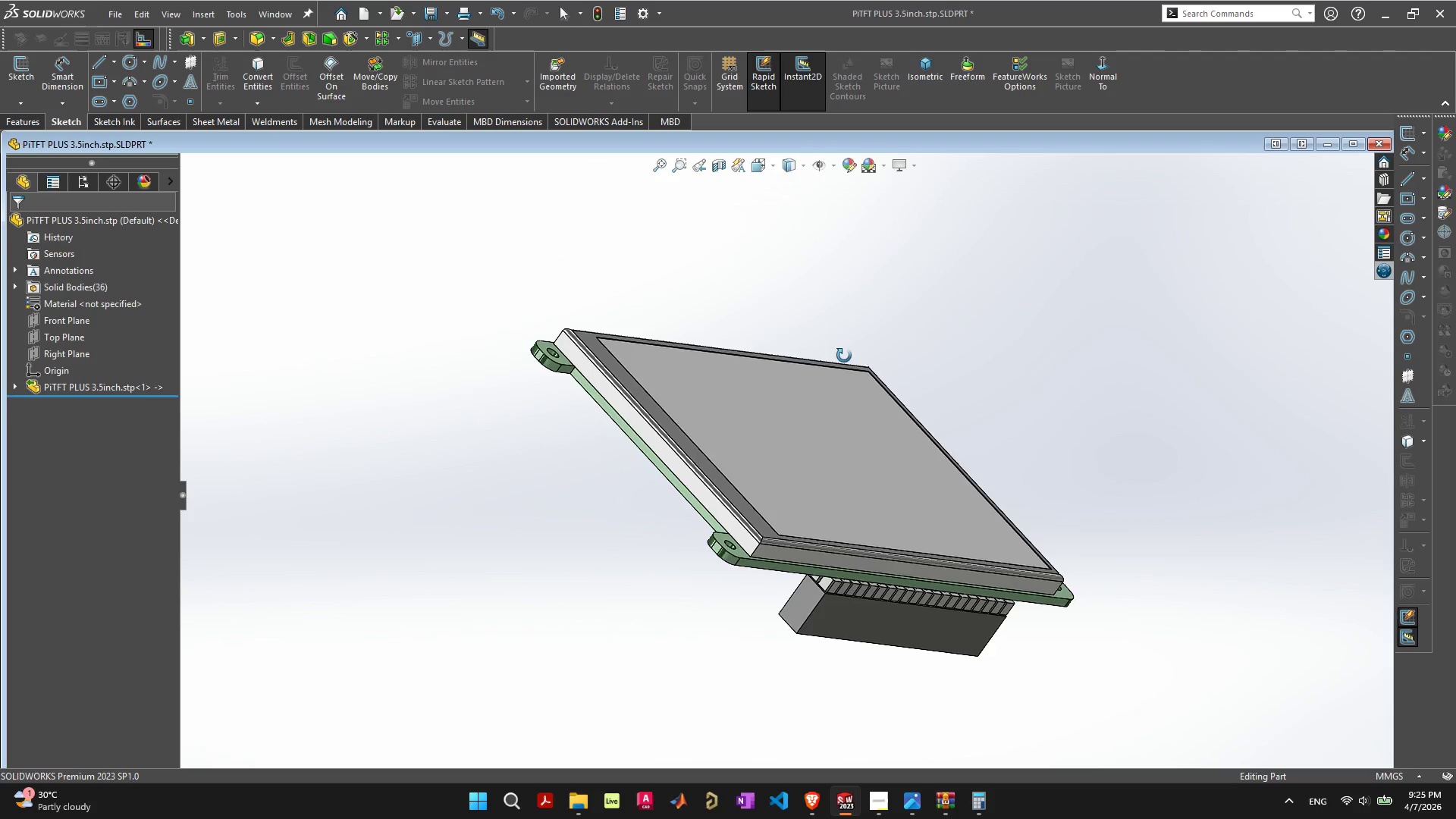 
scroll: coordinate [999, 472], scroll_direction: down, amount: 5.0
 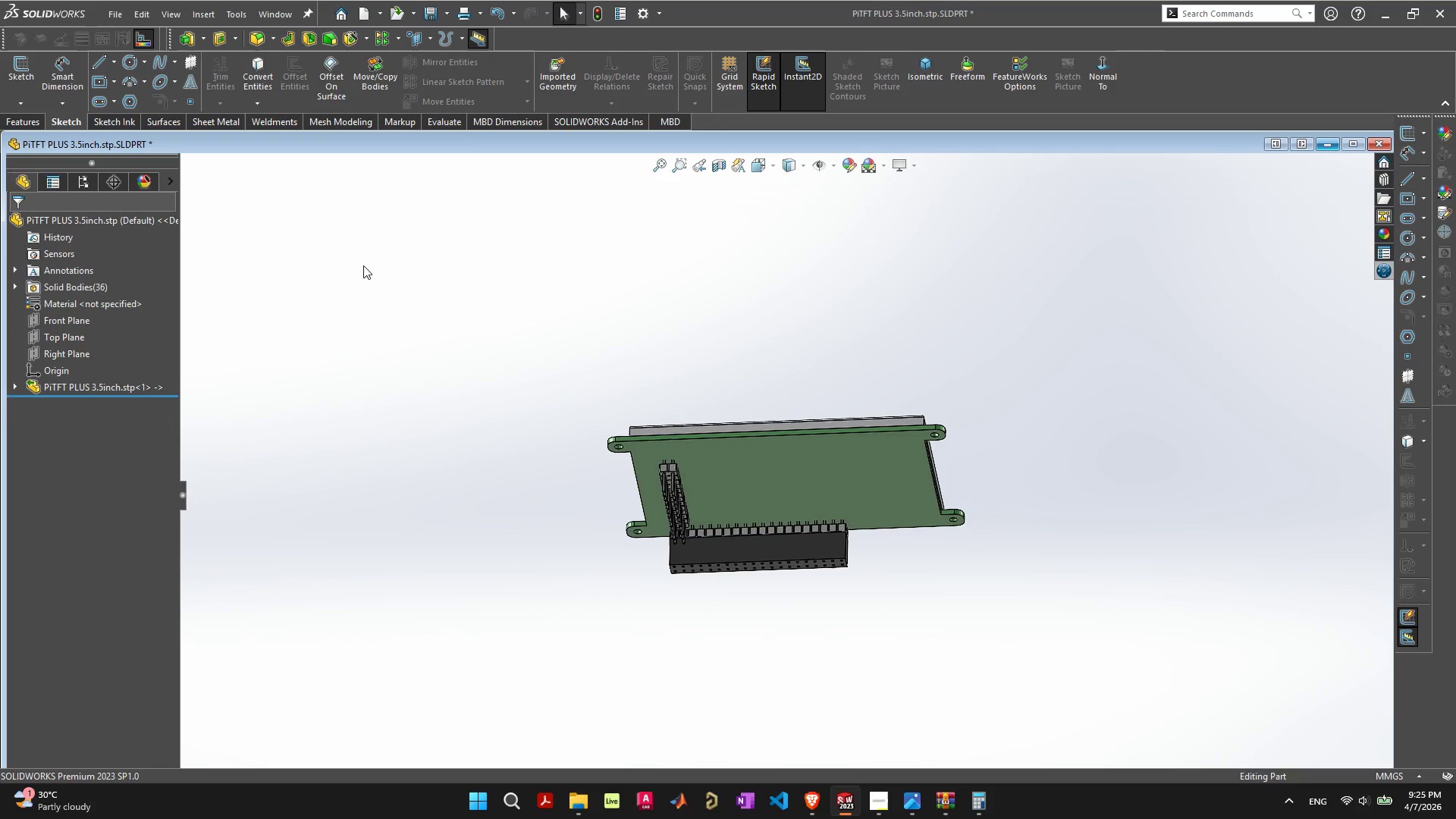 
hold_key(key=ControlLeft, duration=0.53)
 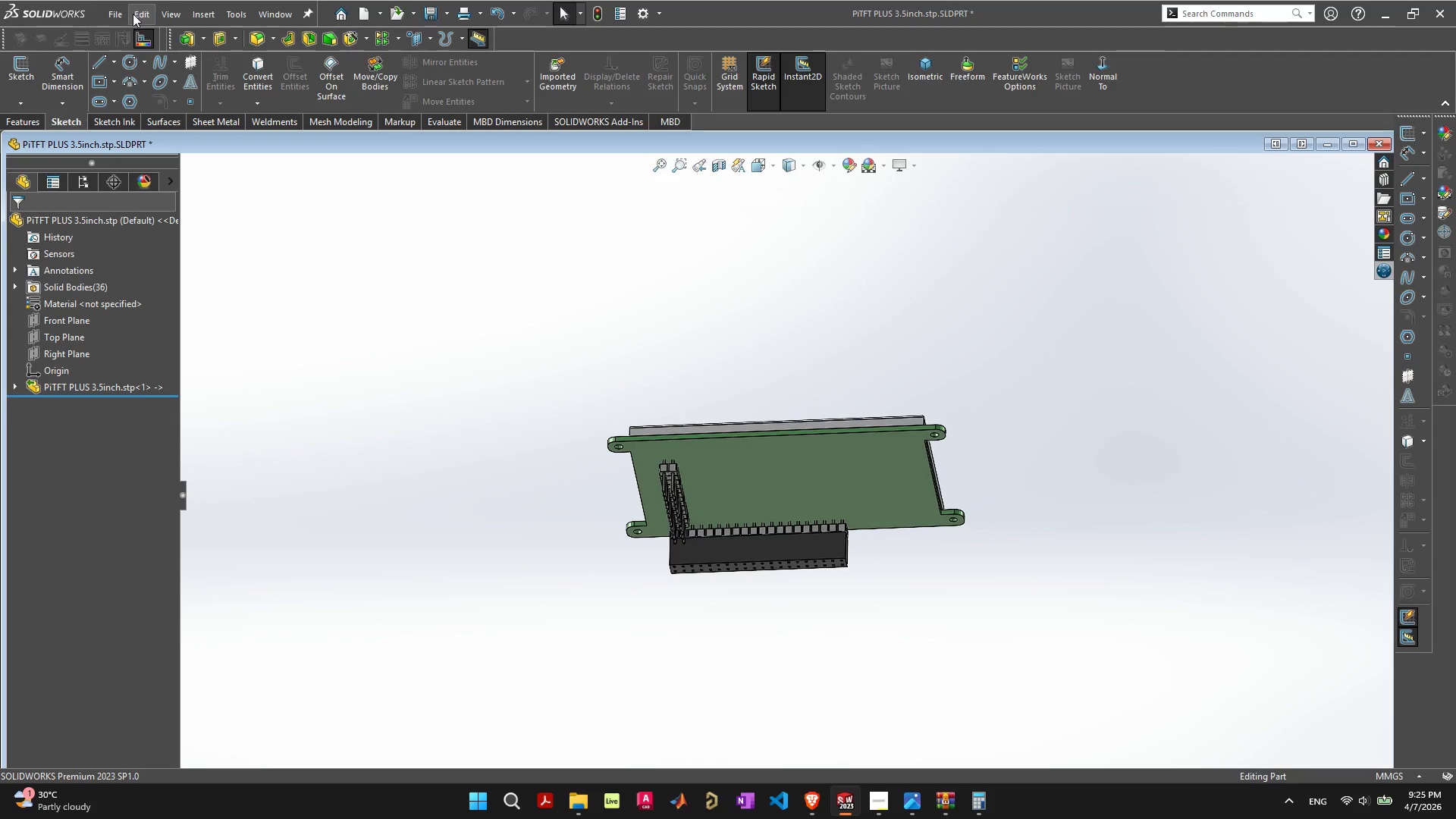 
left_click([123, 11])
 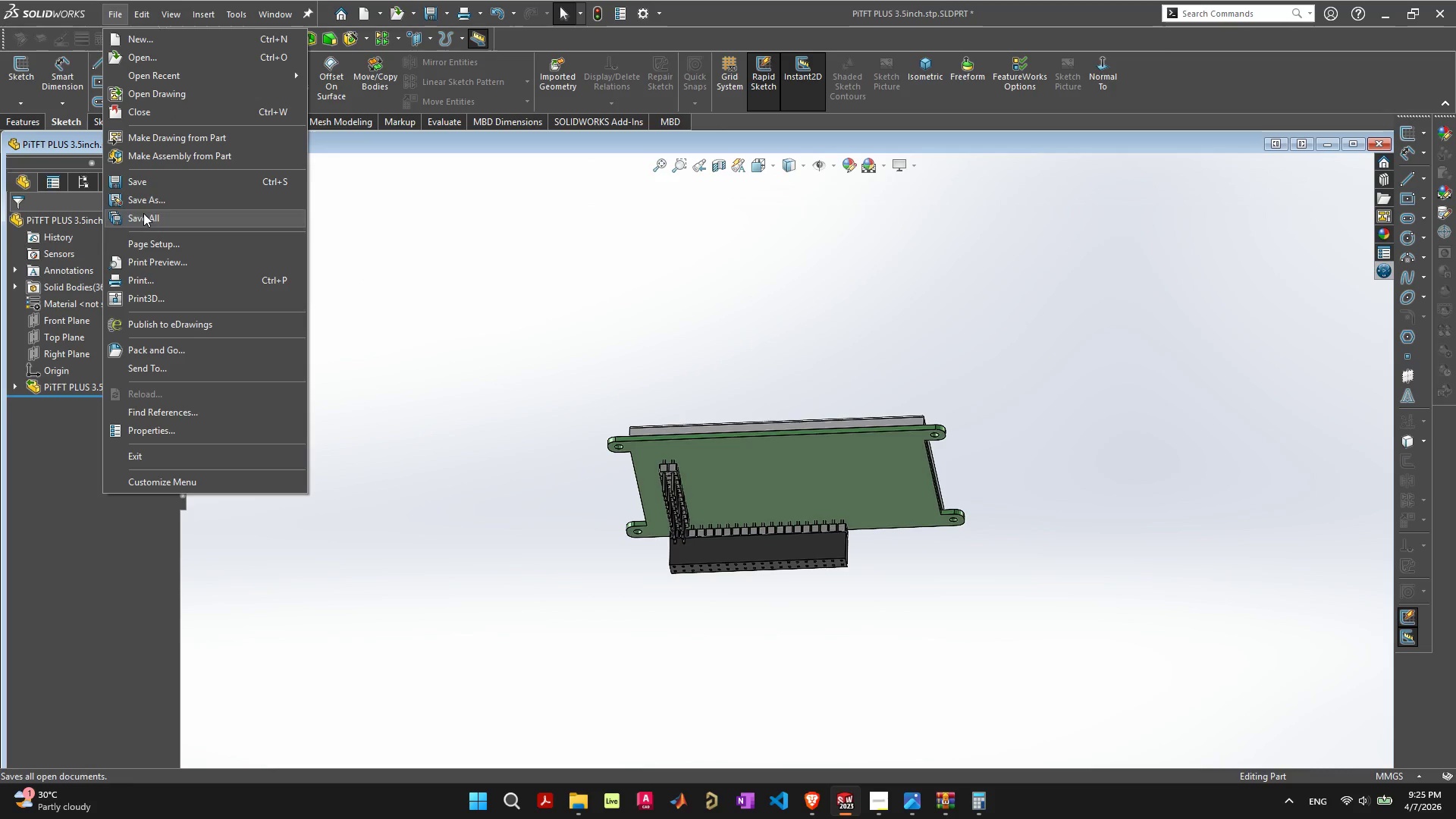 
left_click([152, 202])
 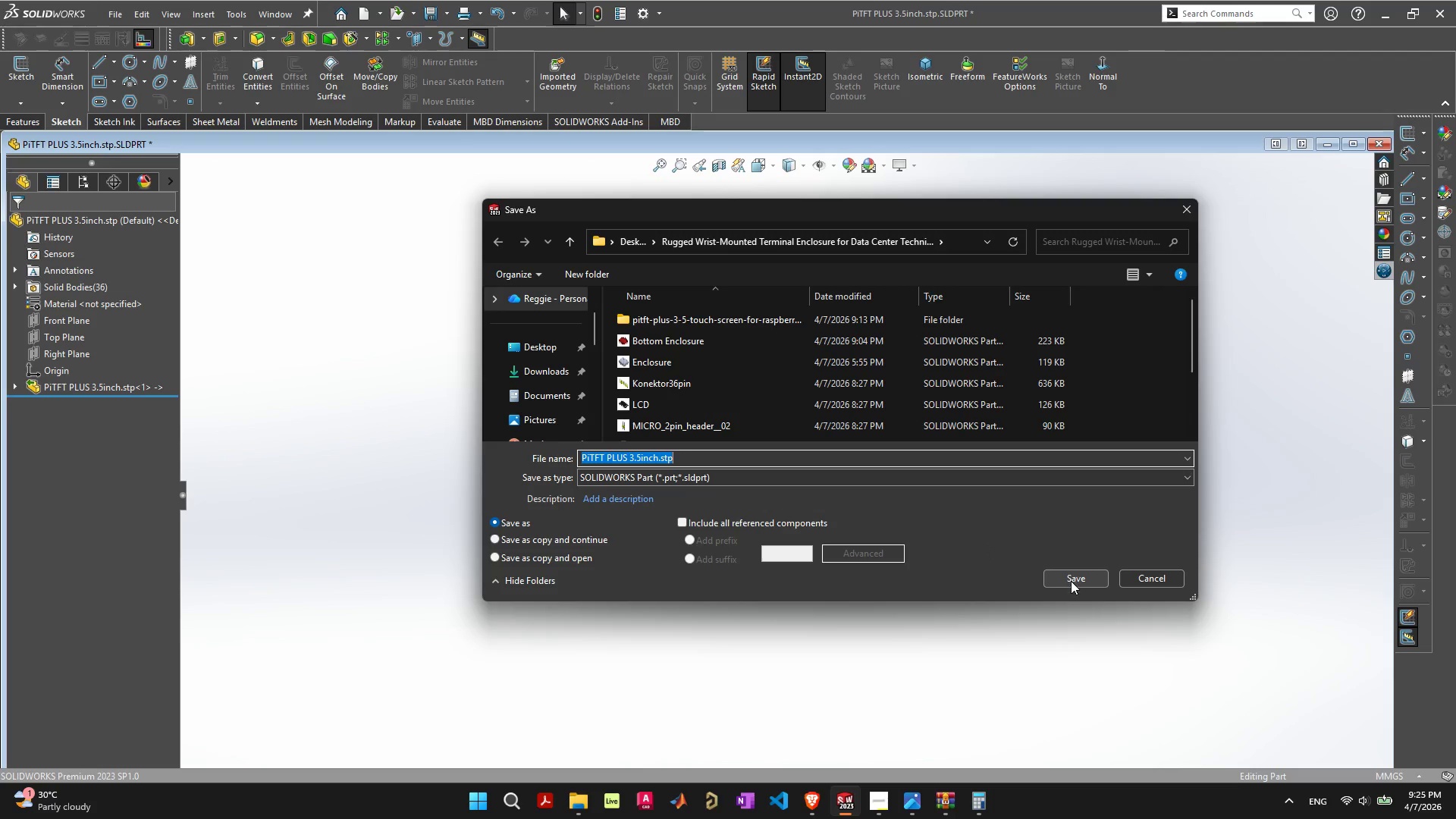 
left_click([1071, 581])
 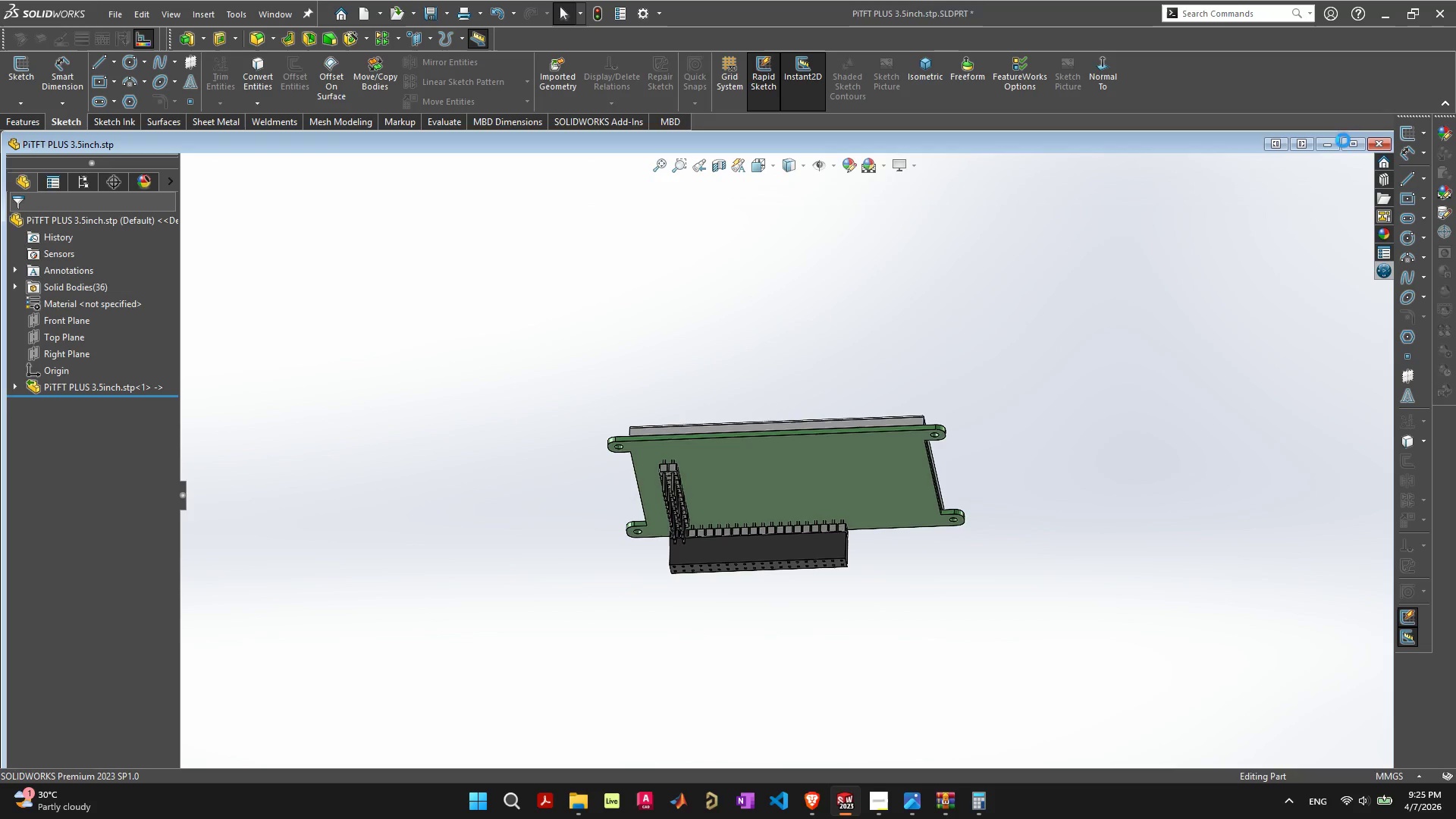 
left_click([1332, 141])
 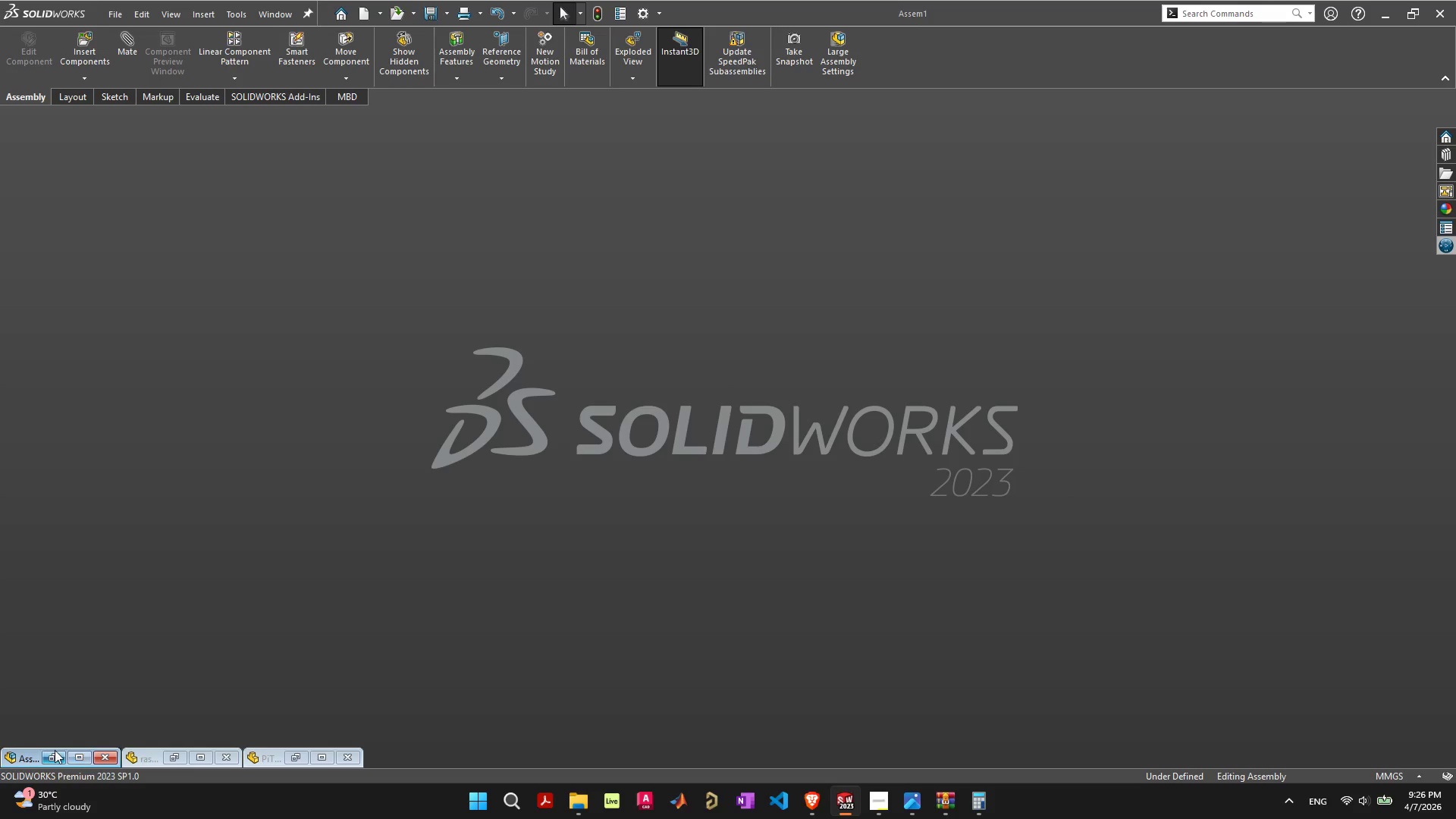 
left_click([74, 758])
 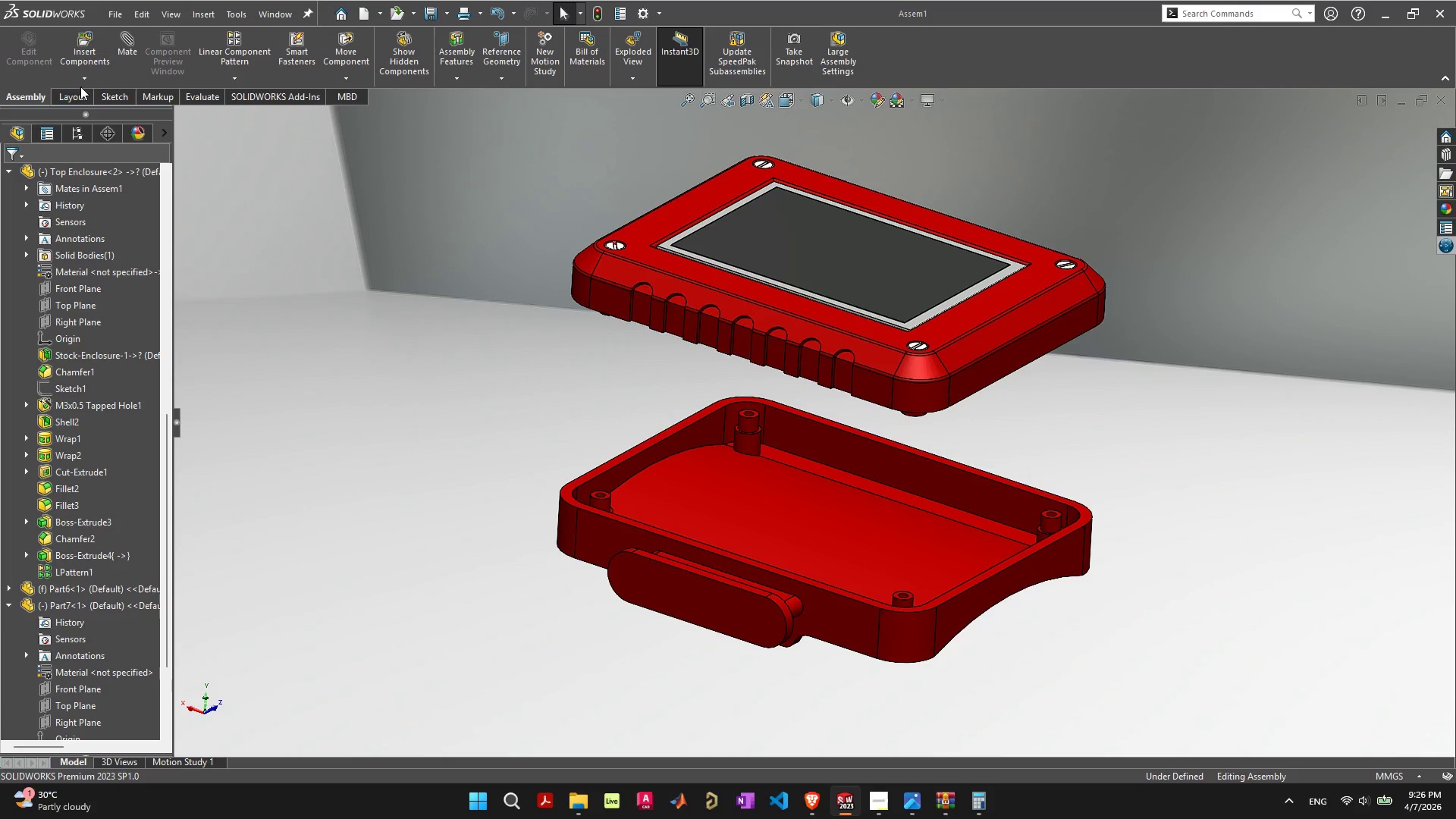 
left_click([89, 41])
 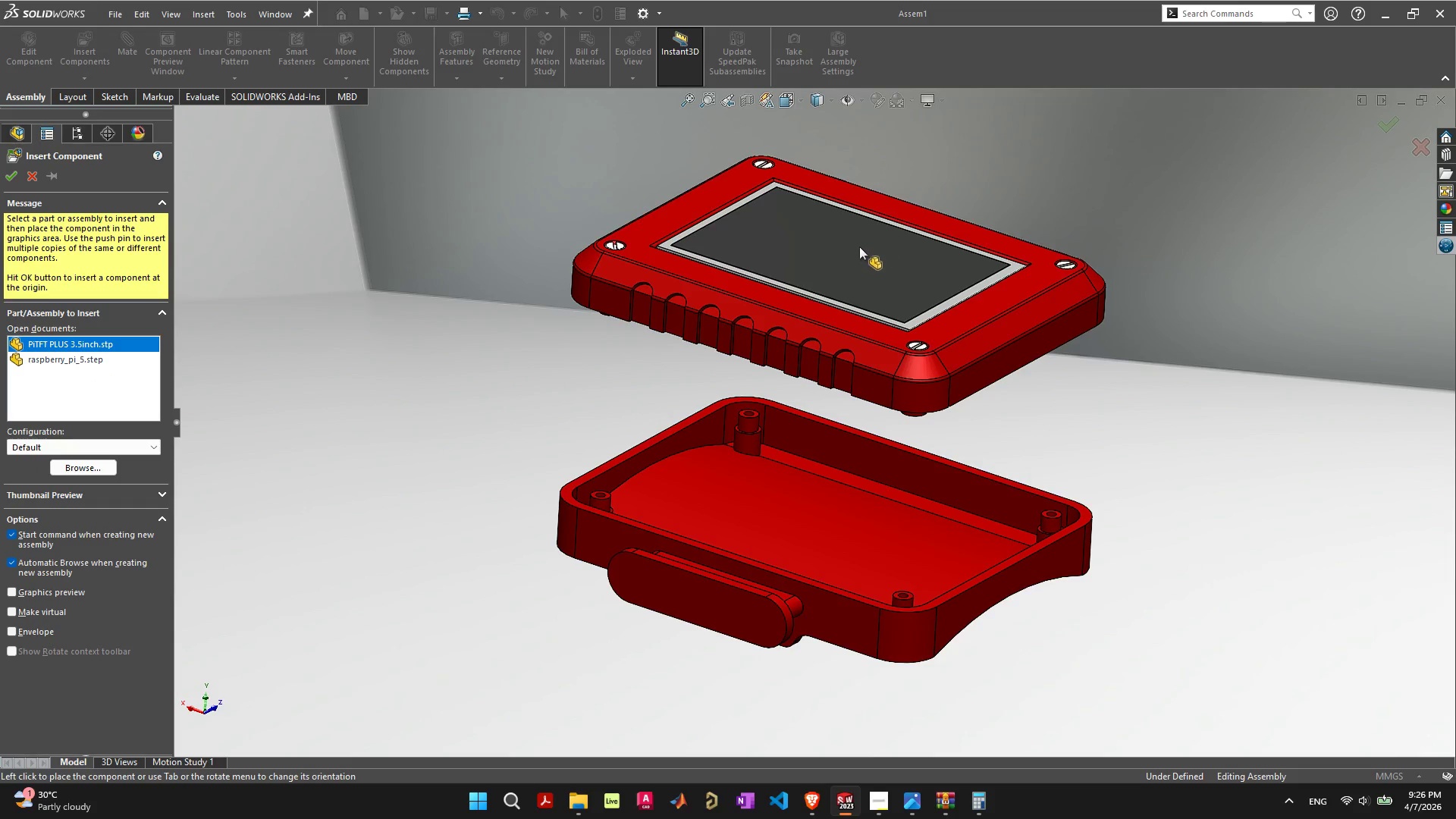 
left_click_drag(start_coordinate=[91, 347], to_coordinate=[330, 354])
 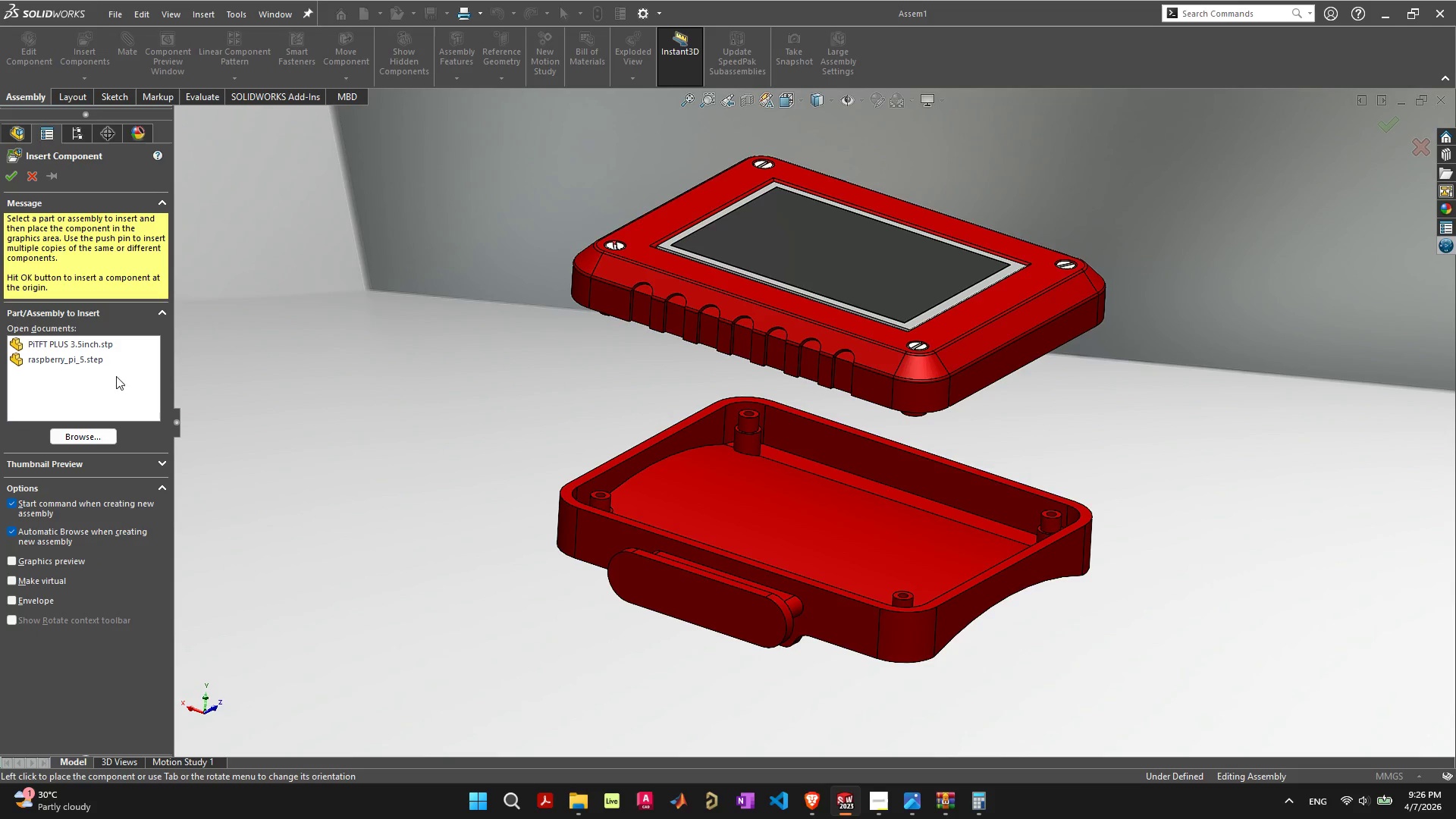 
left_click([99, 344])
 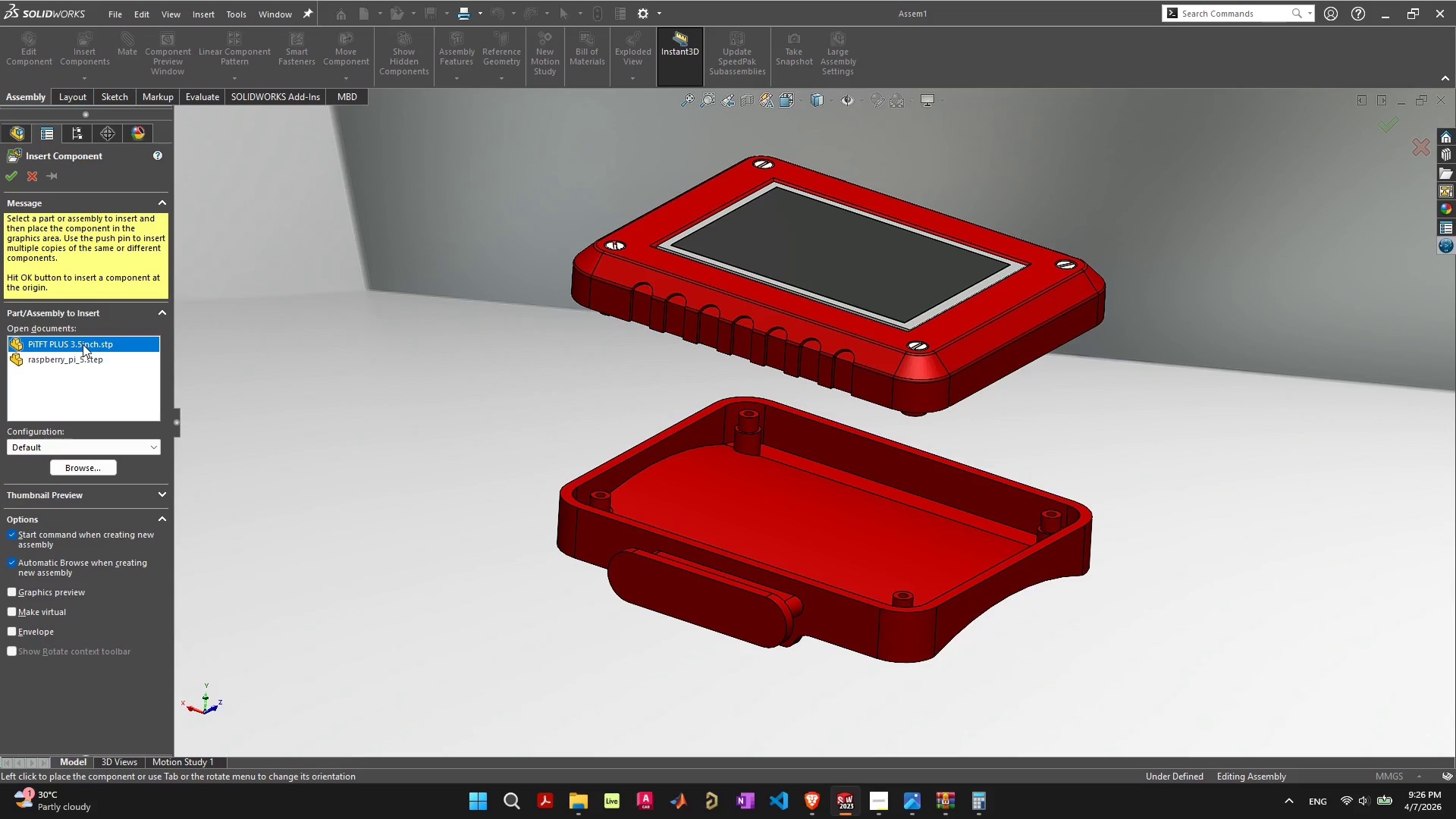 
left_click_drag(start_coordinate=[83, 344], to_coordinate=[346, 368])
 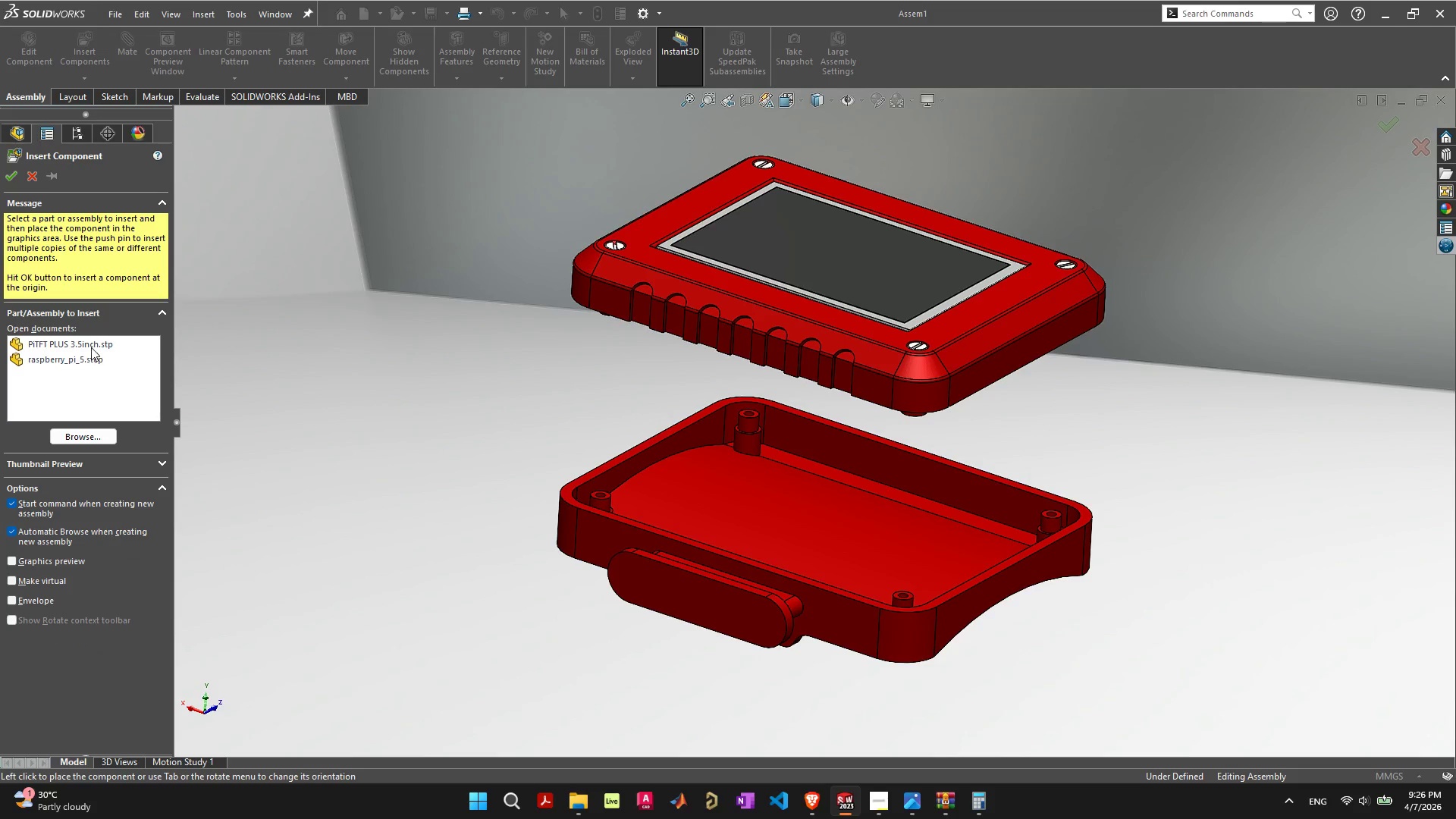 
left_click([91, 347])
 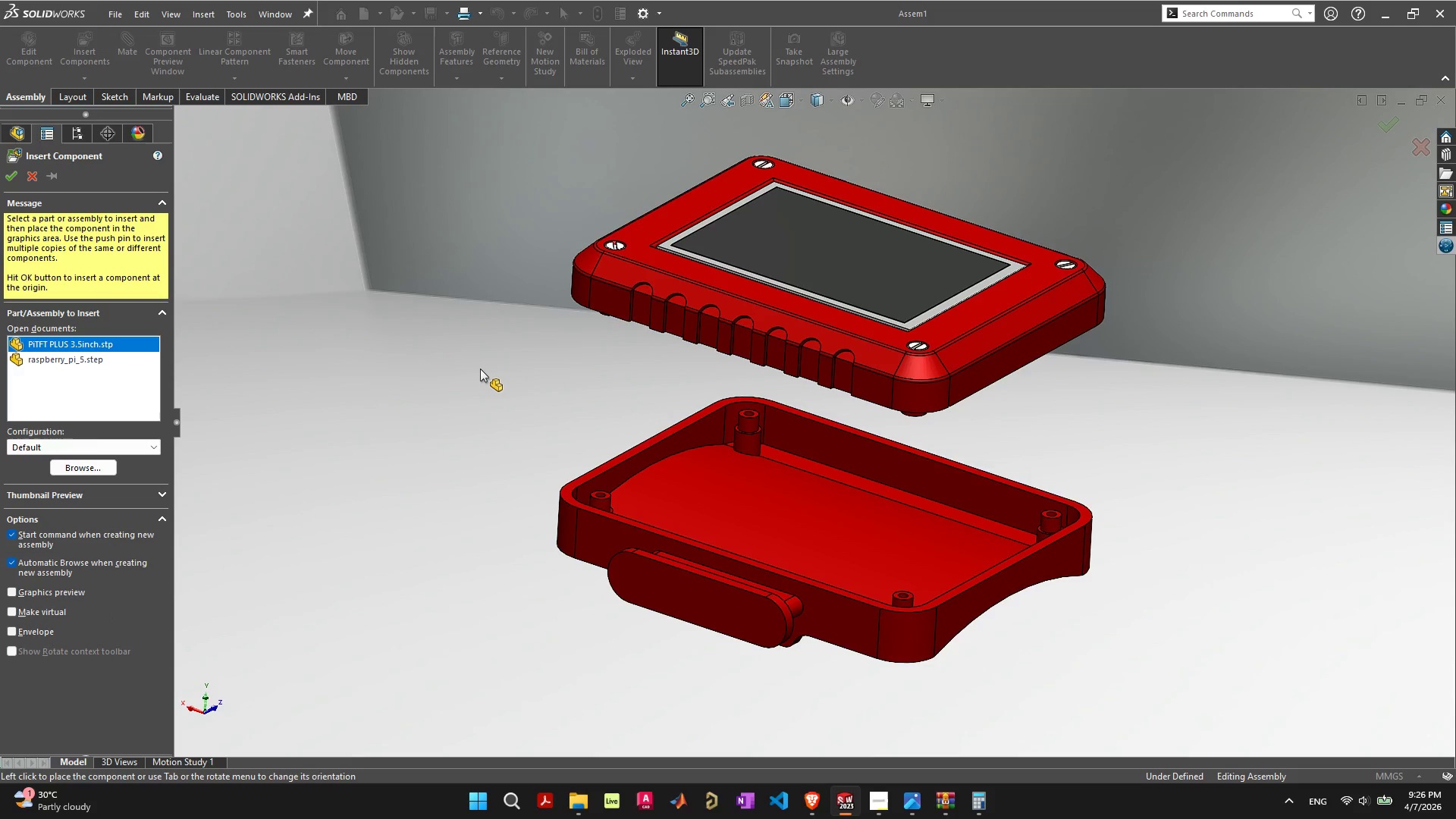 
left_click([480, 369])
 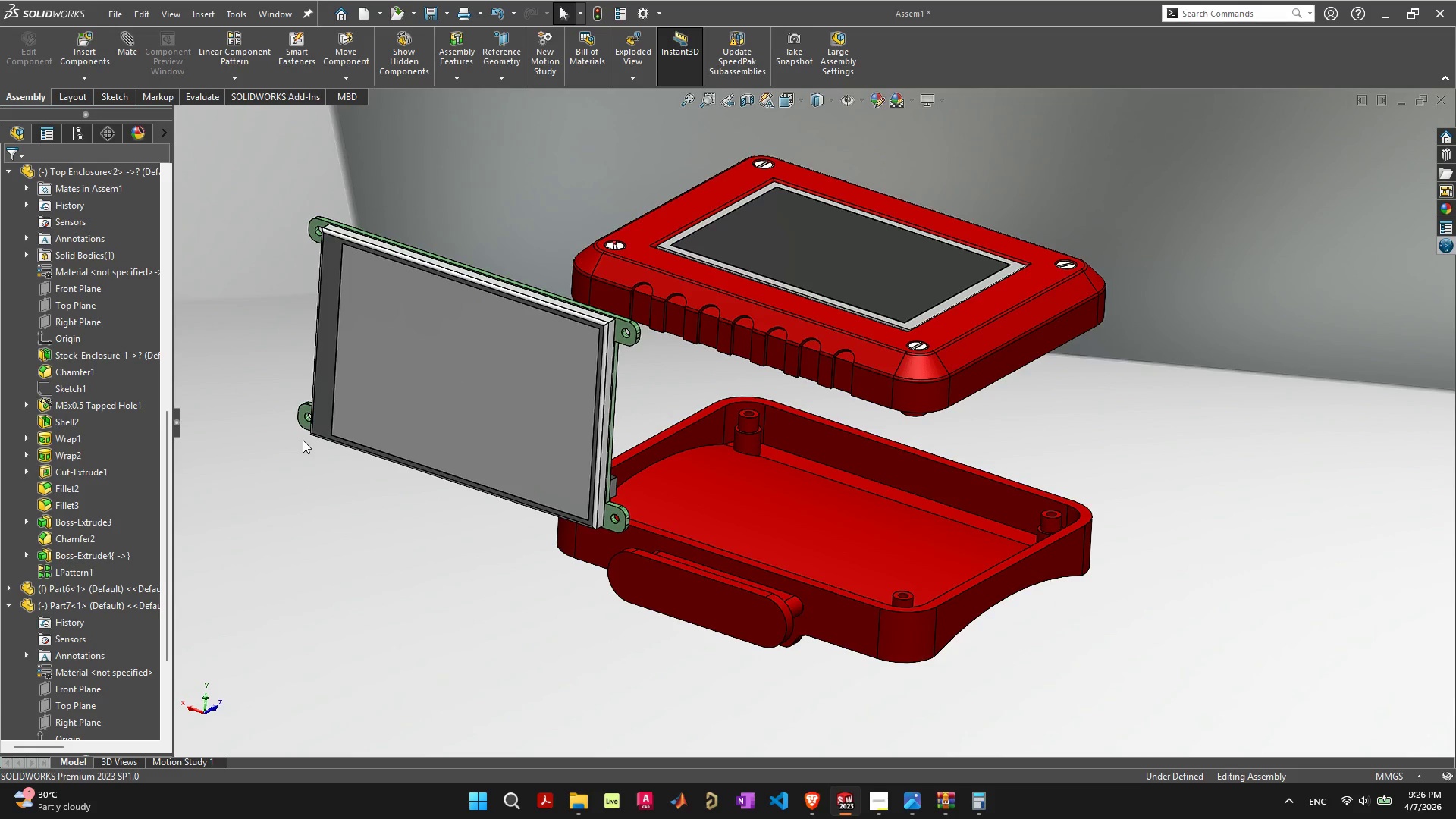 
left_click([99, 41])
 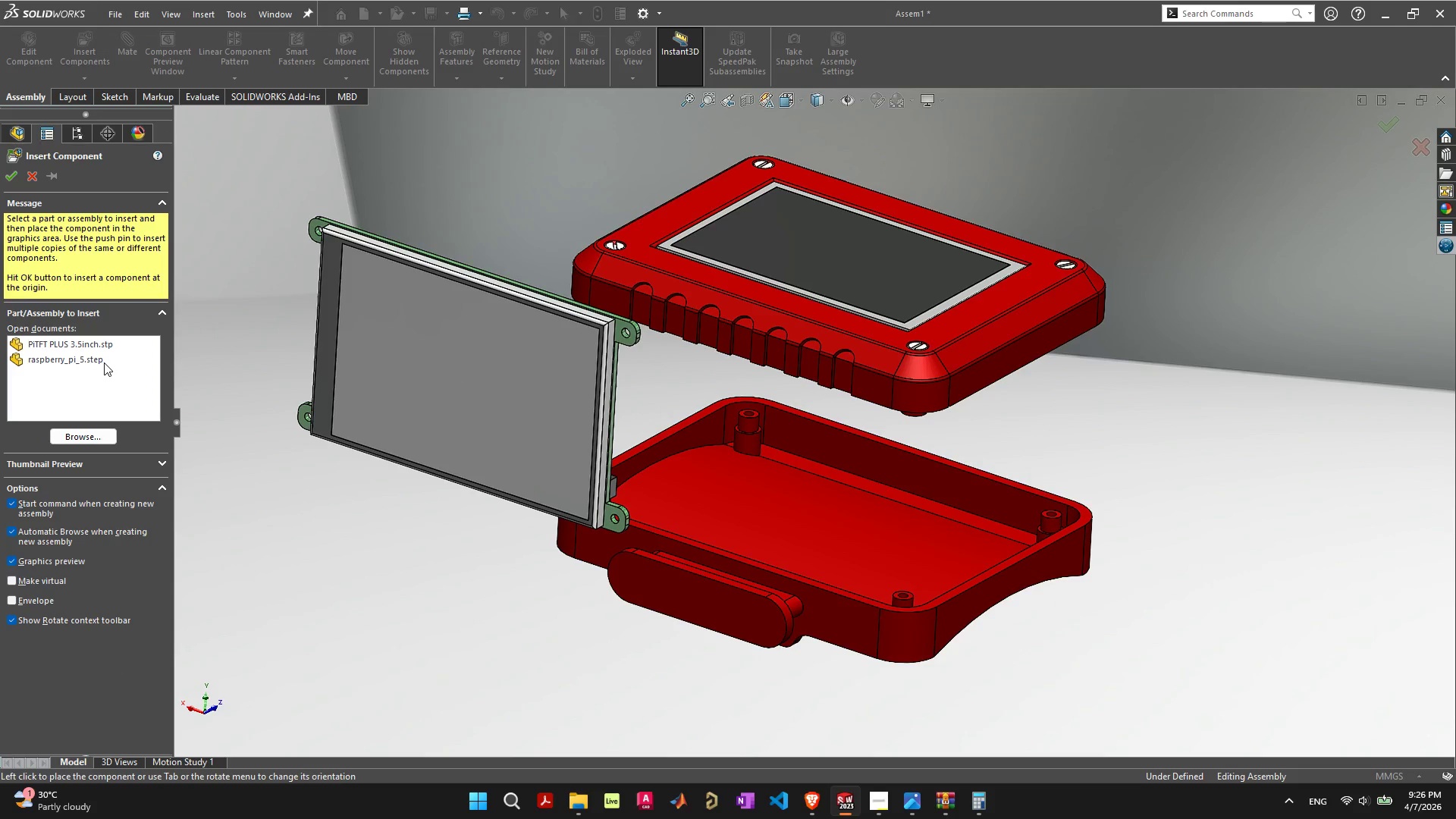 
left_click([97, 362])
 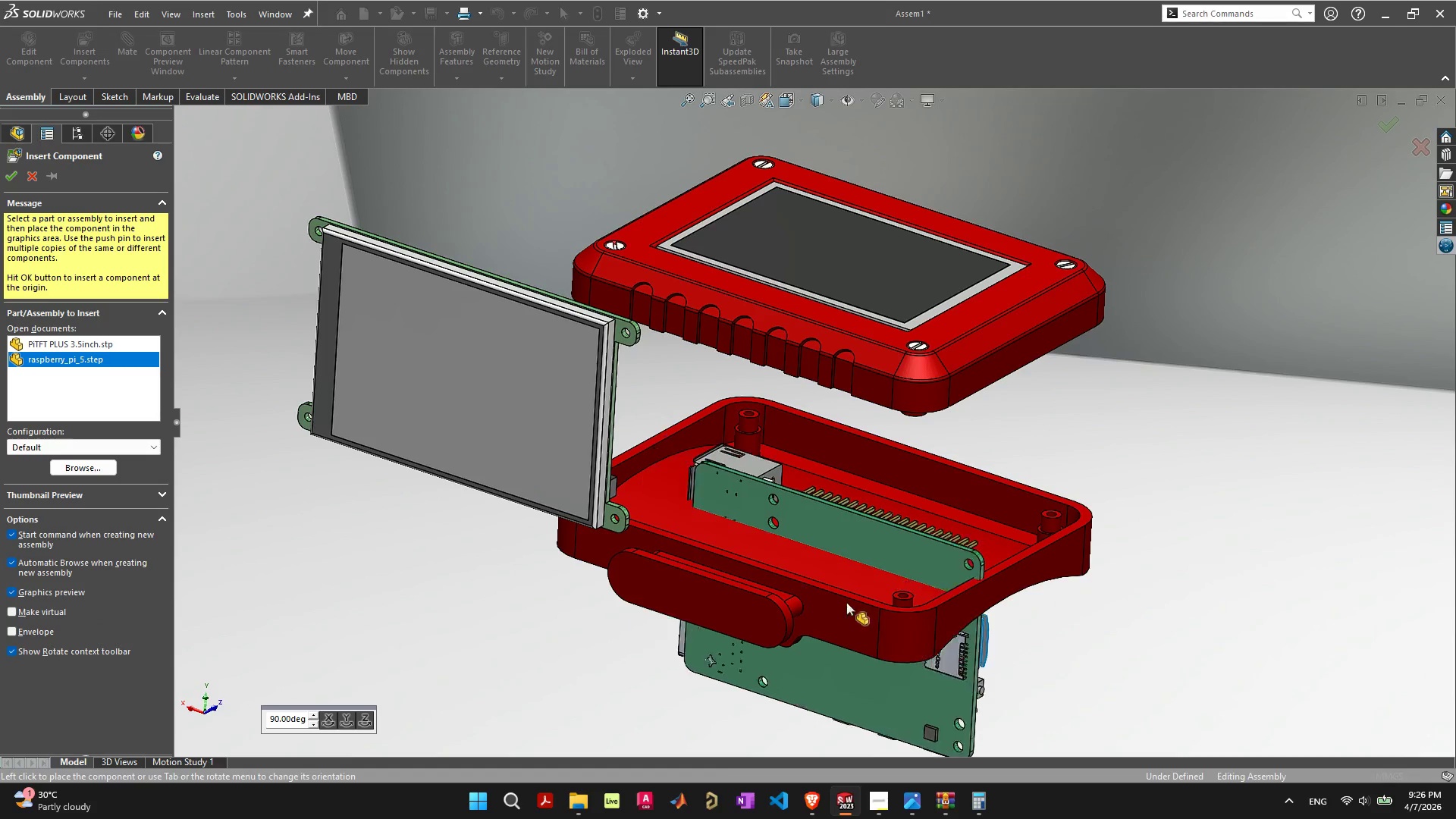 
left_click([1288, 438])
 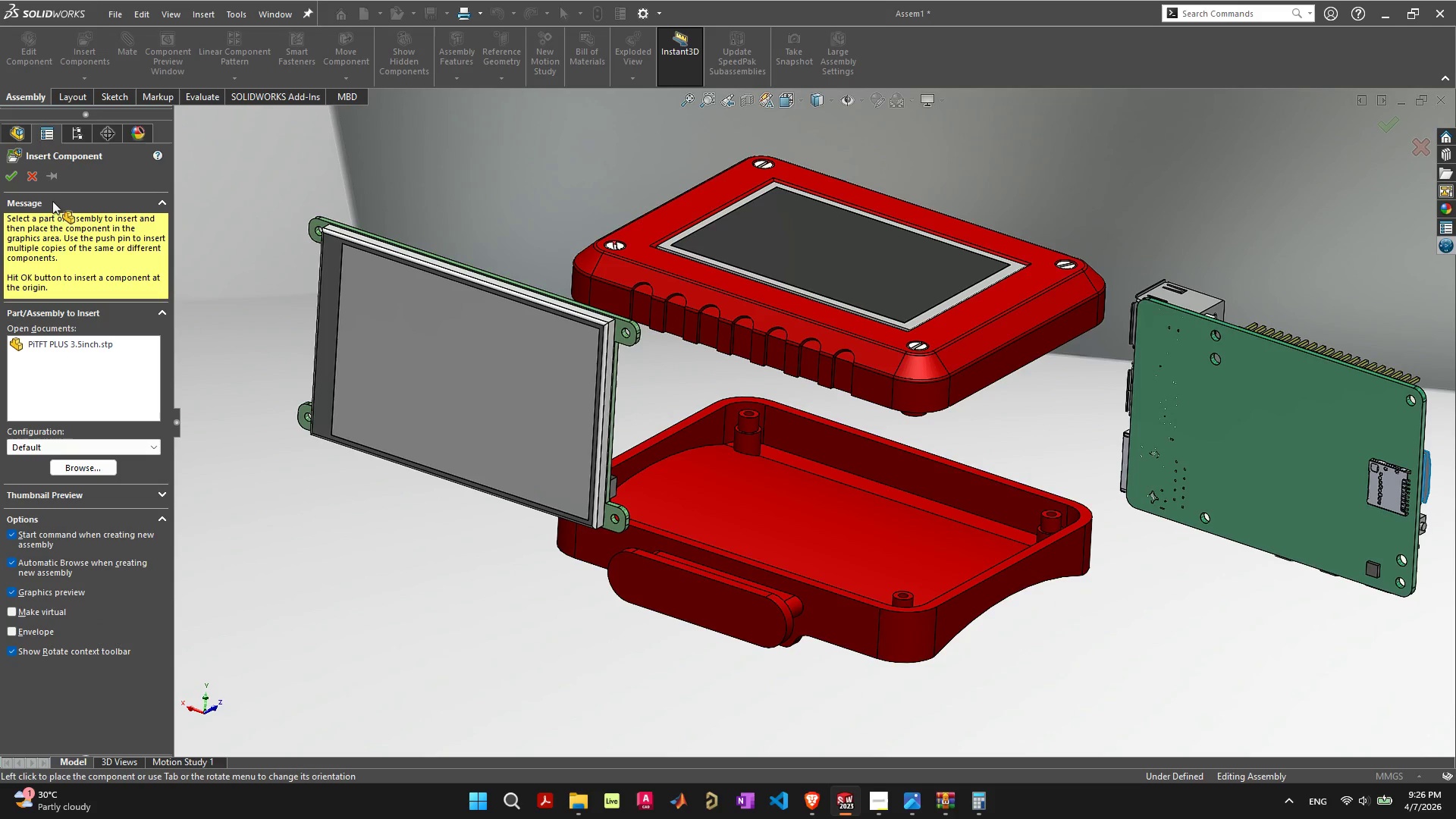 
left_click([5, 178])
 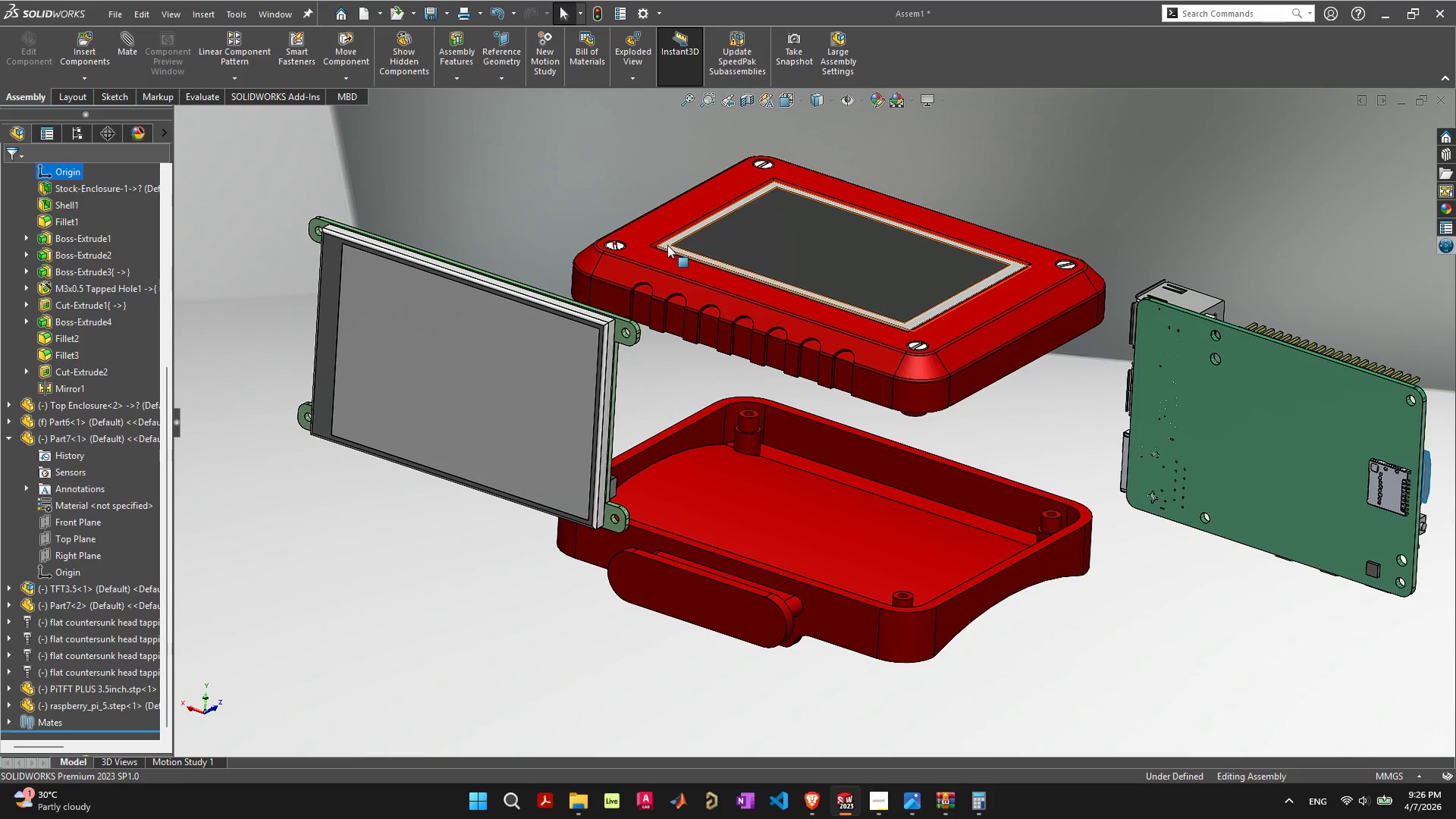 
left_click([811, 243])
 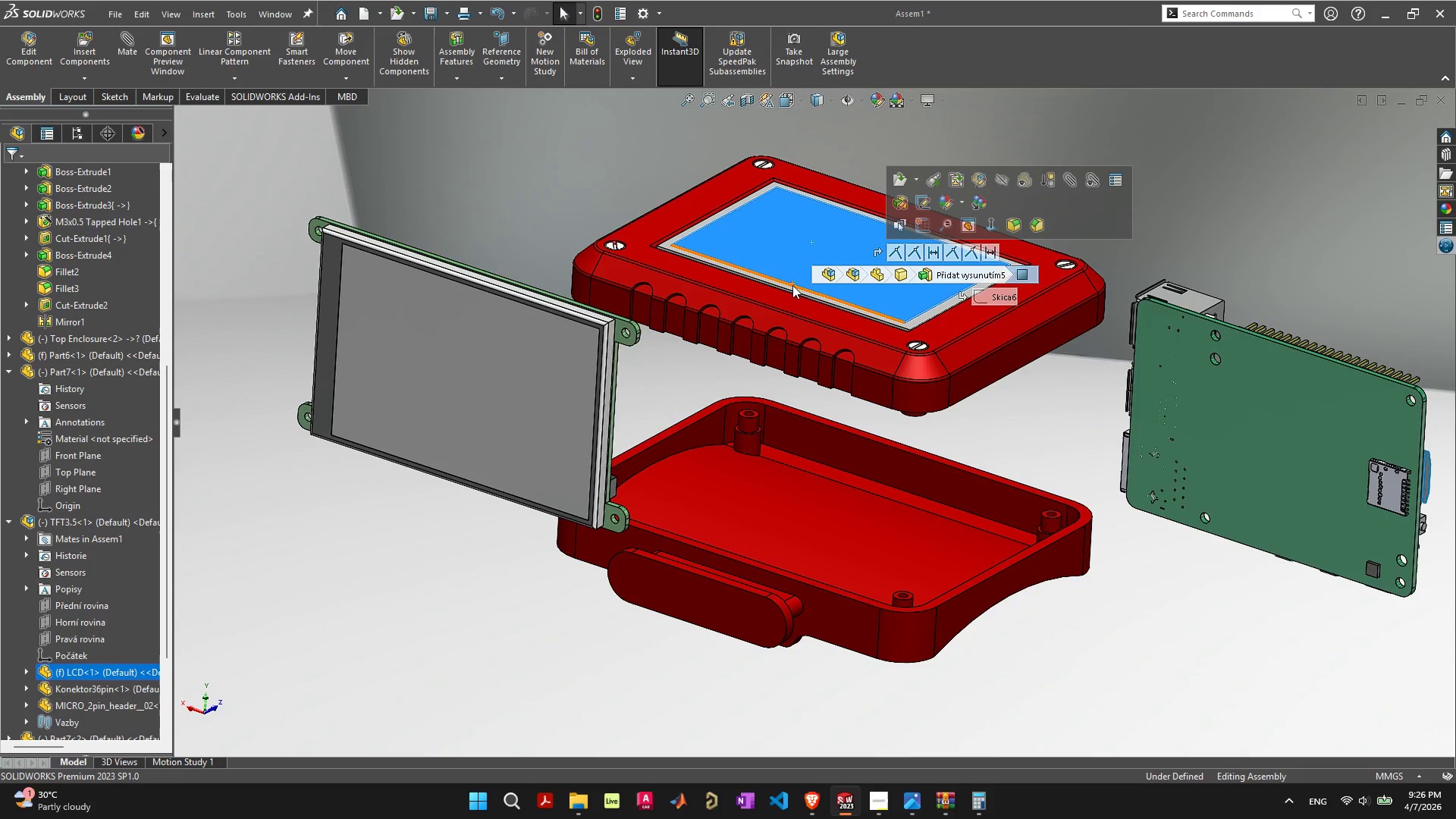 
key(Delete)
 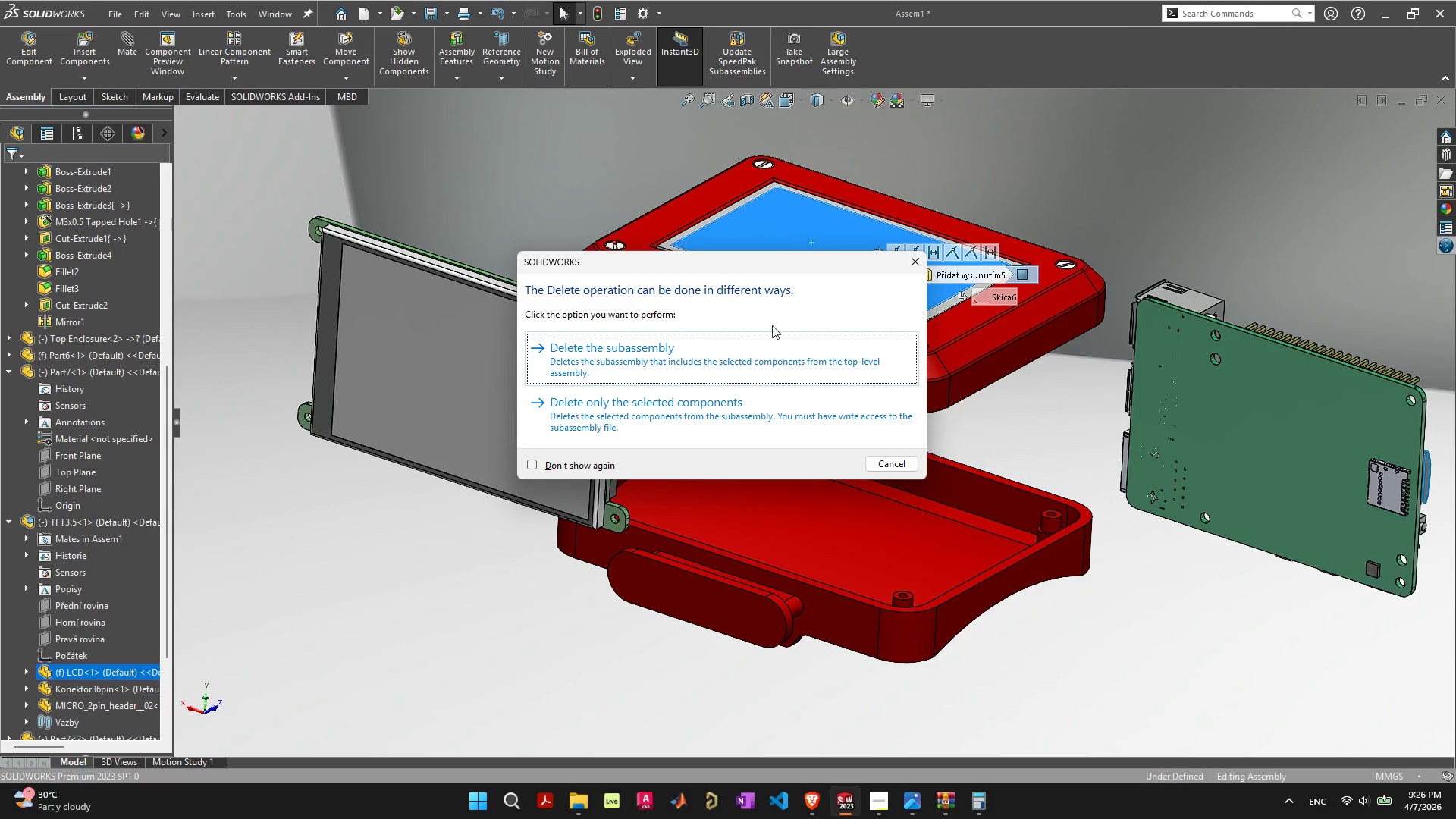 
left_click([753, 362])
 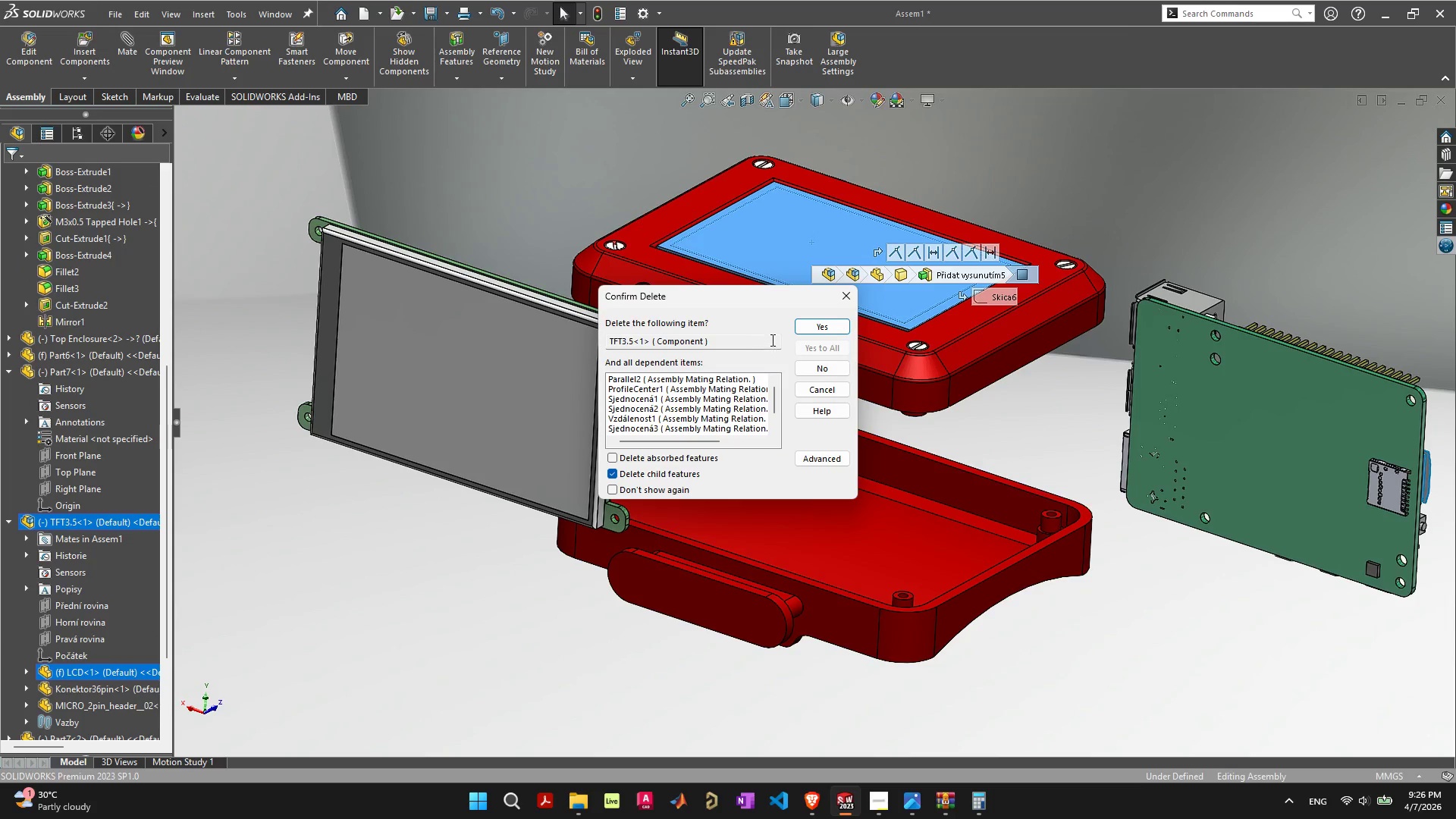 
left_click([814, 328])
 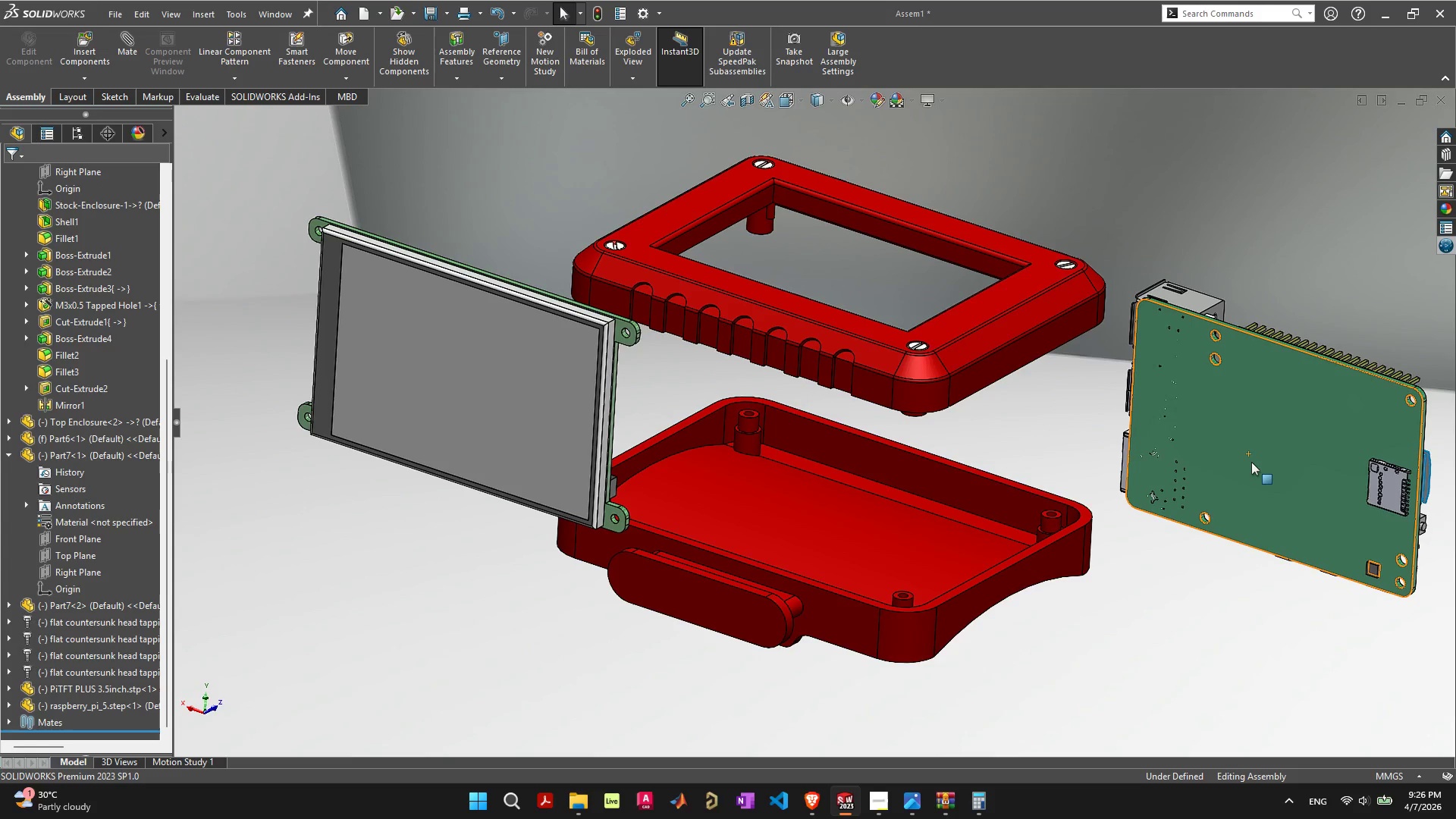 
left_click([1252, 462])
 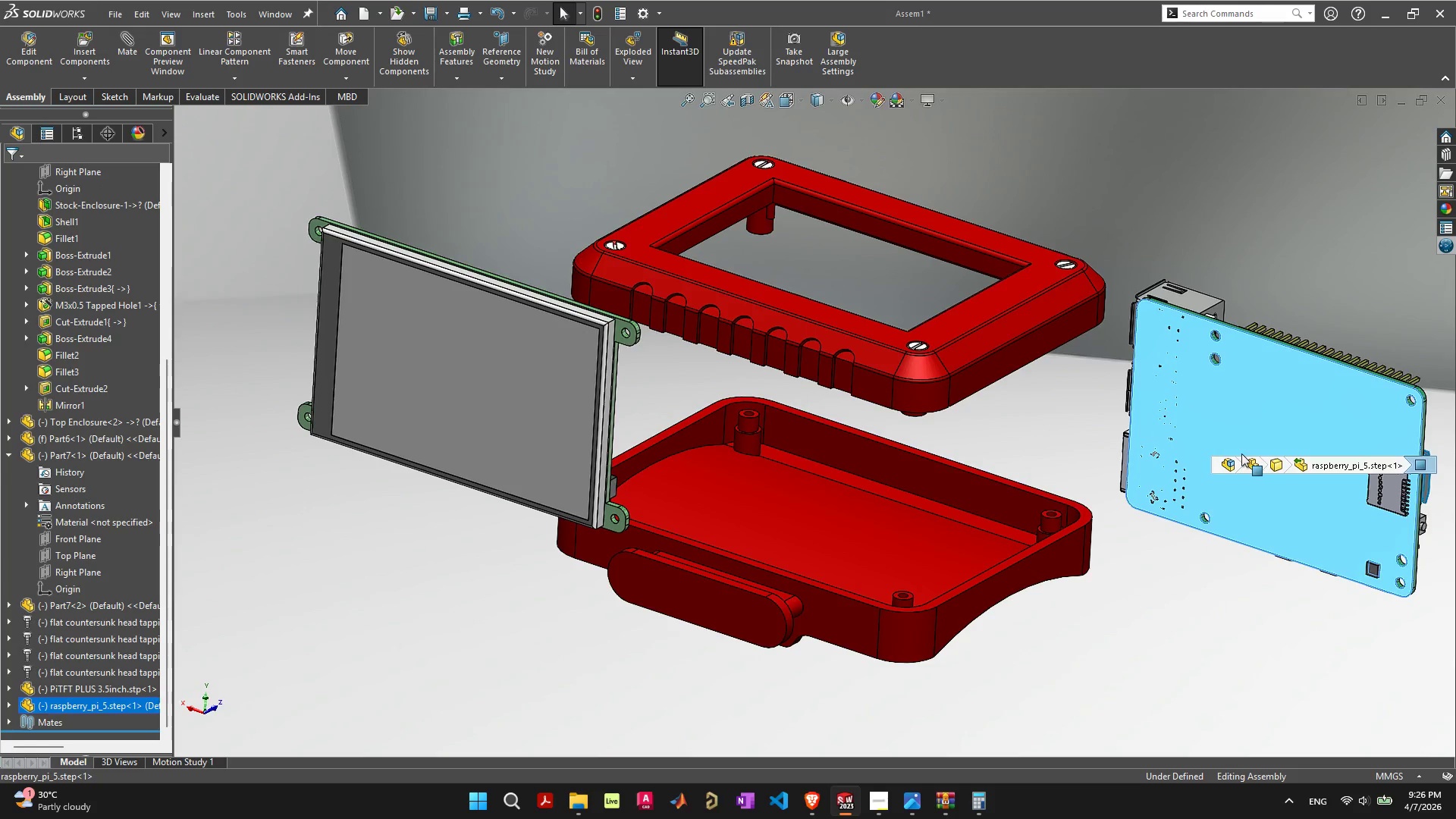 
scroll: coordinate [1241, 453], scroll_direction: down, amount: 1.0
 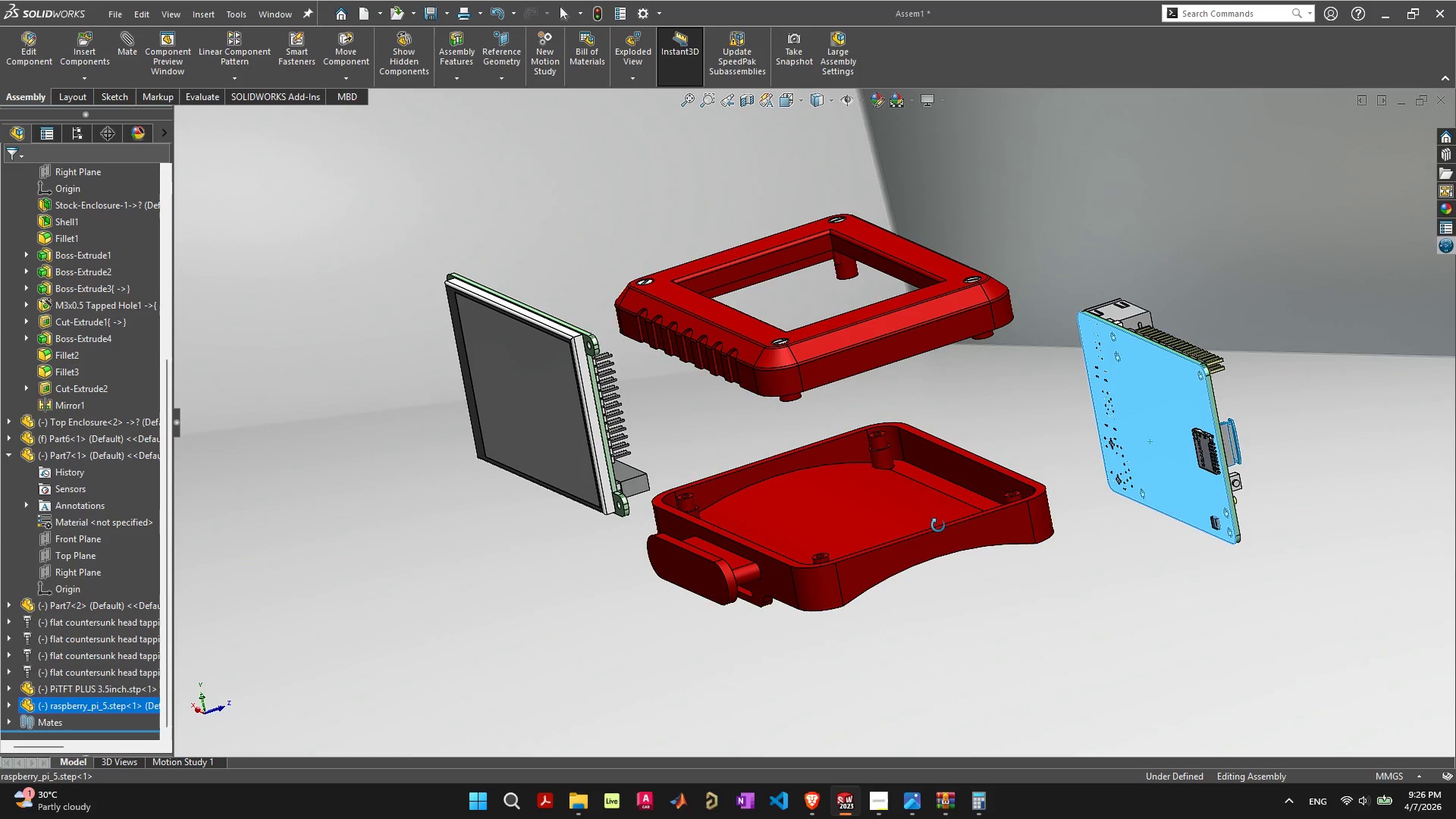 
wait(12.61)
 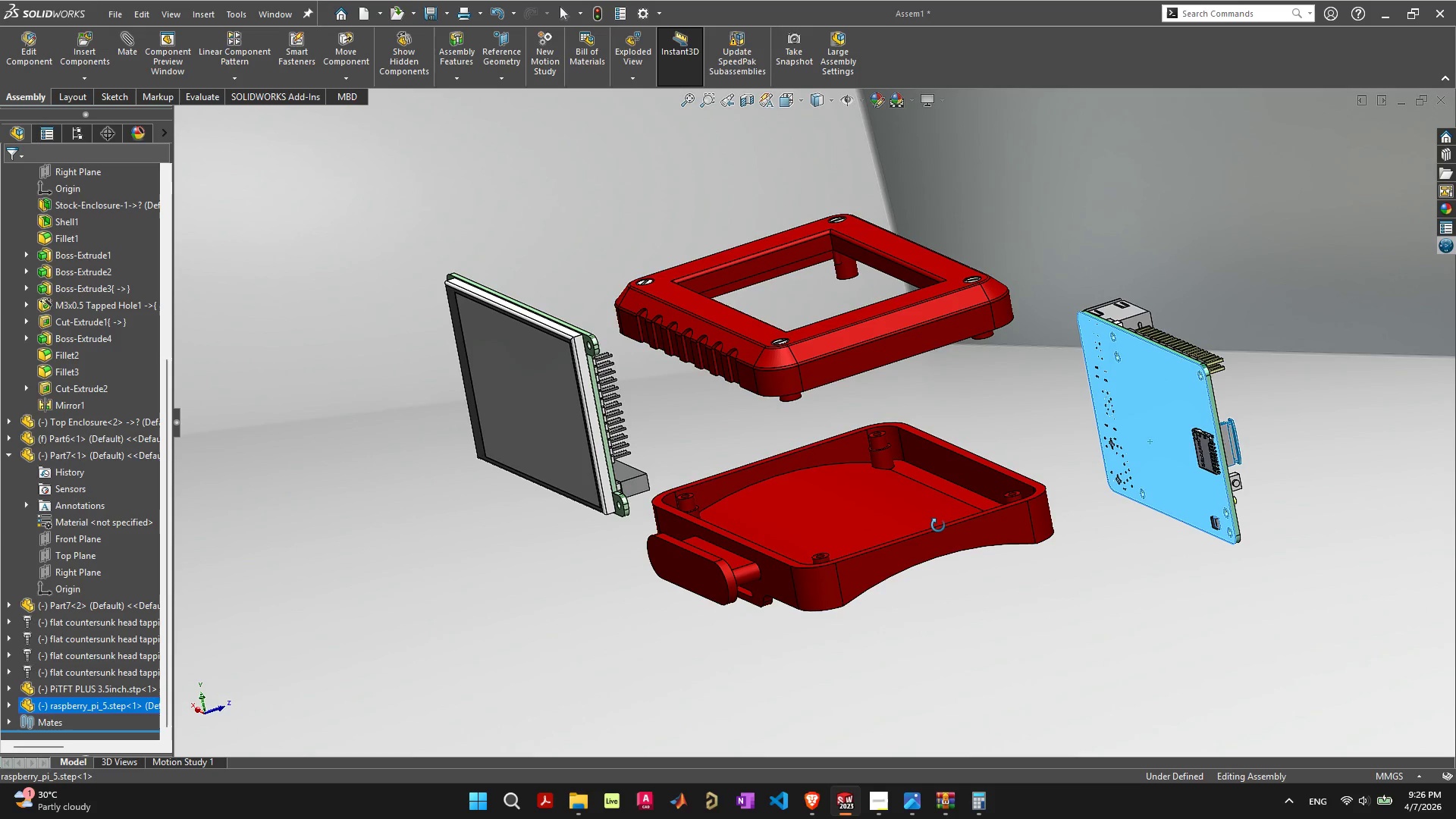 
left_click_drag(start_coordinate=[916, 386], to_coordinate=[881, 116])
 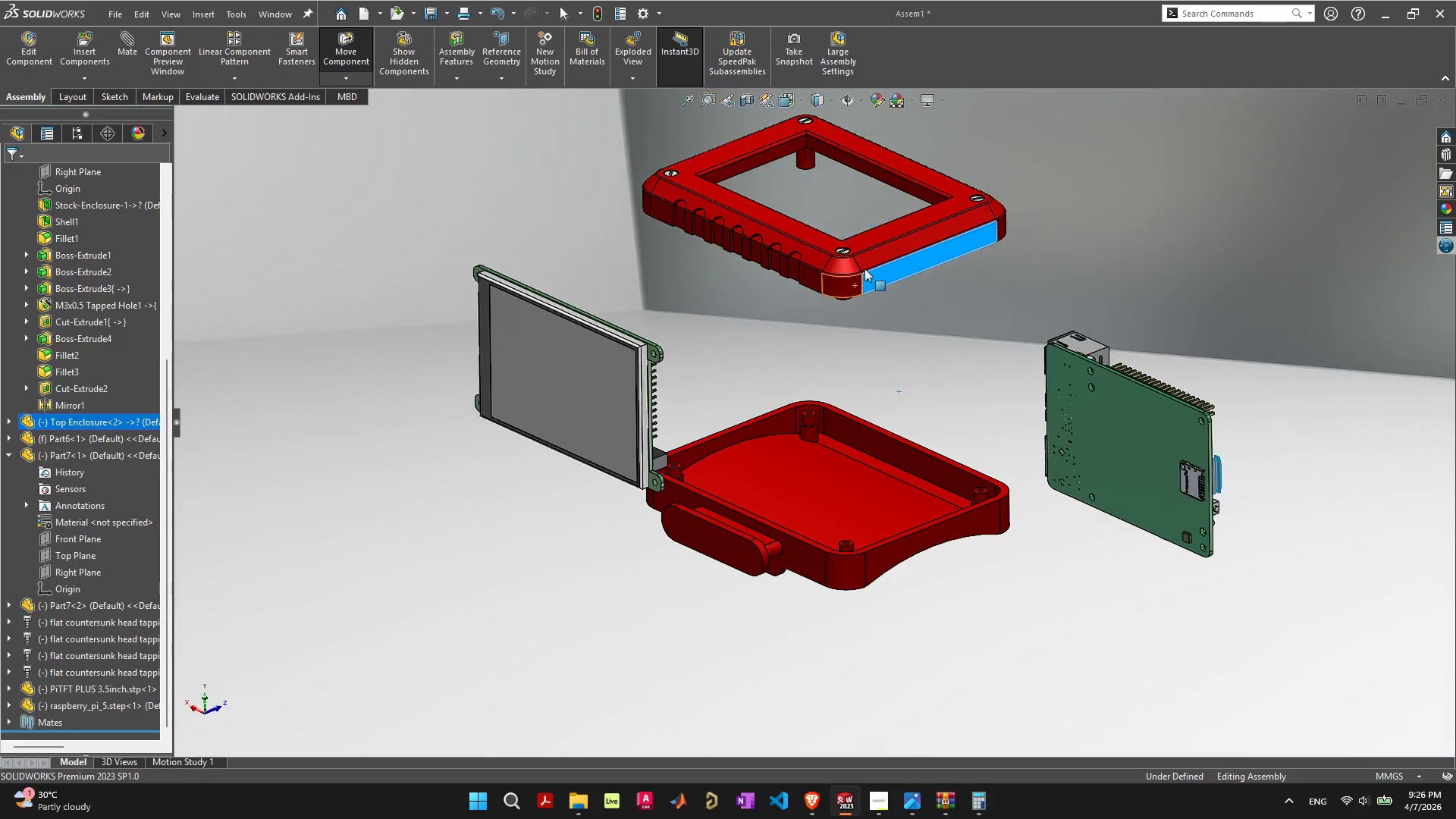 
scroll: coordinate [866, 281], scroll_direction: down, amount: 4.0
 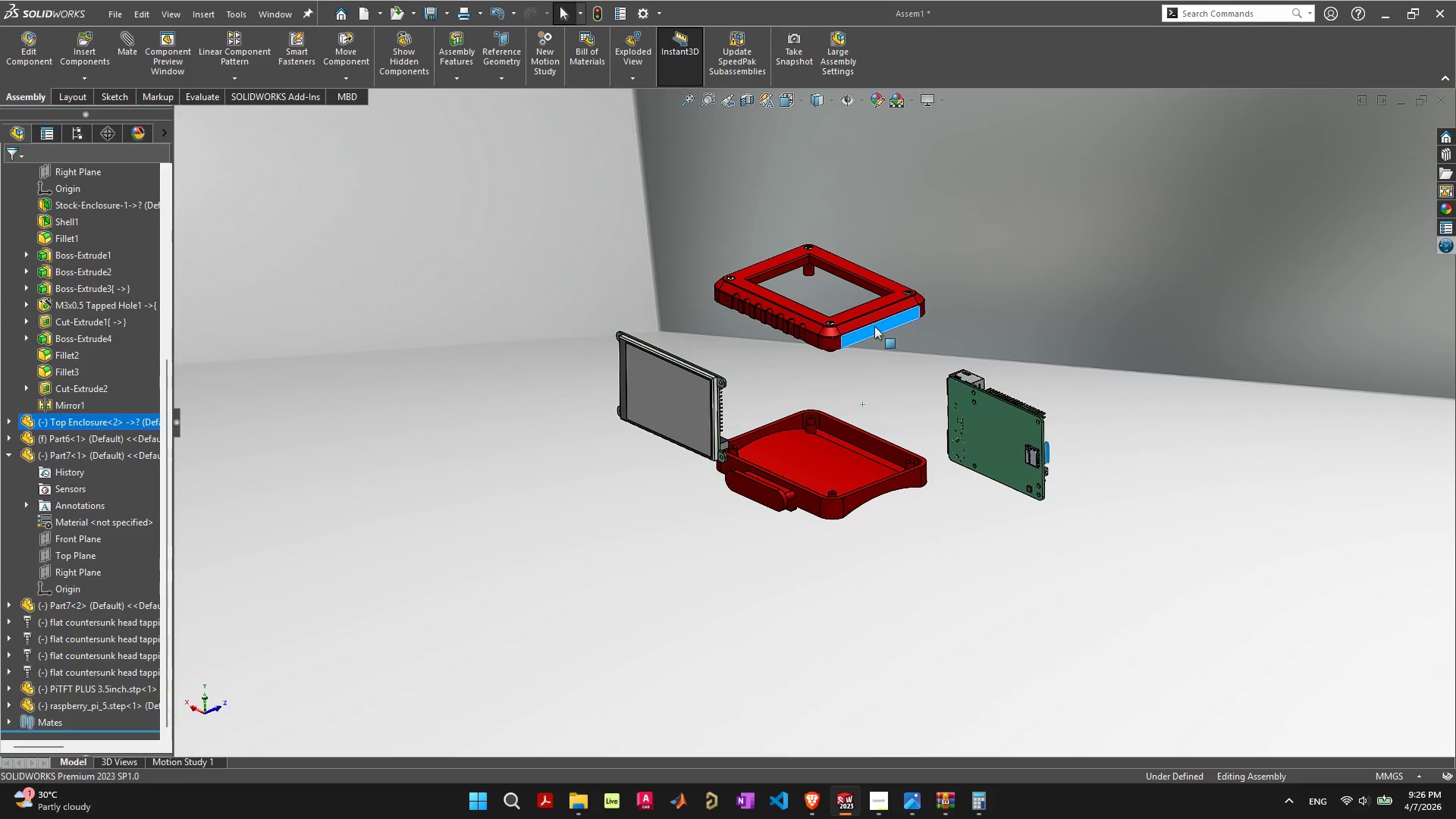 
left_click_drag(start_coordinate=[875, 331], to_coordinate=[869, 254])
 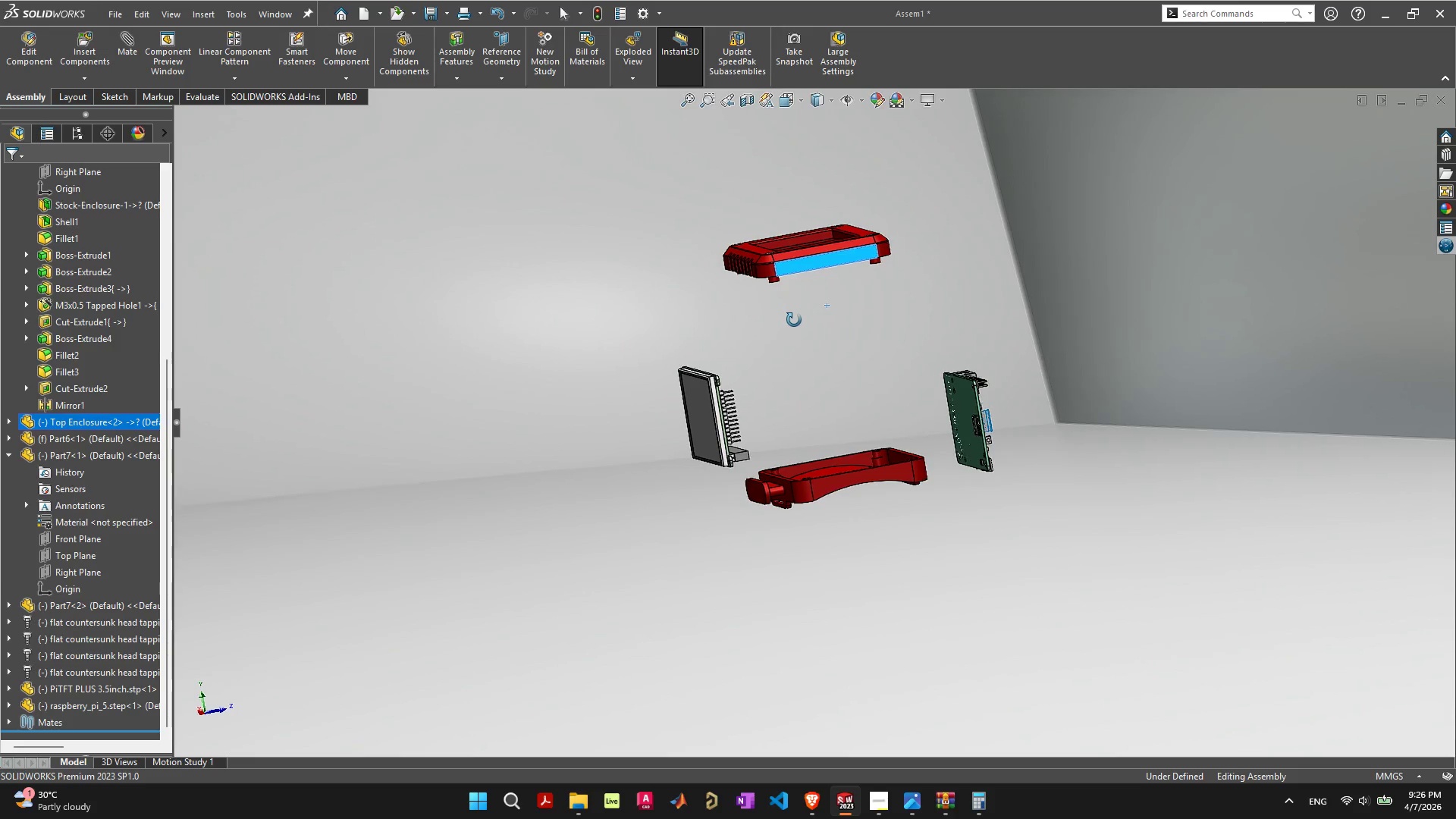 
scroll: coordinate [821, 367], scroll_direction: up, amount: 5.0
 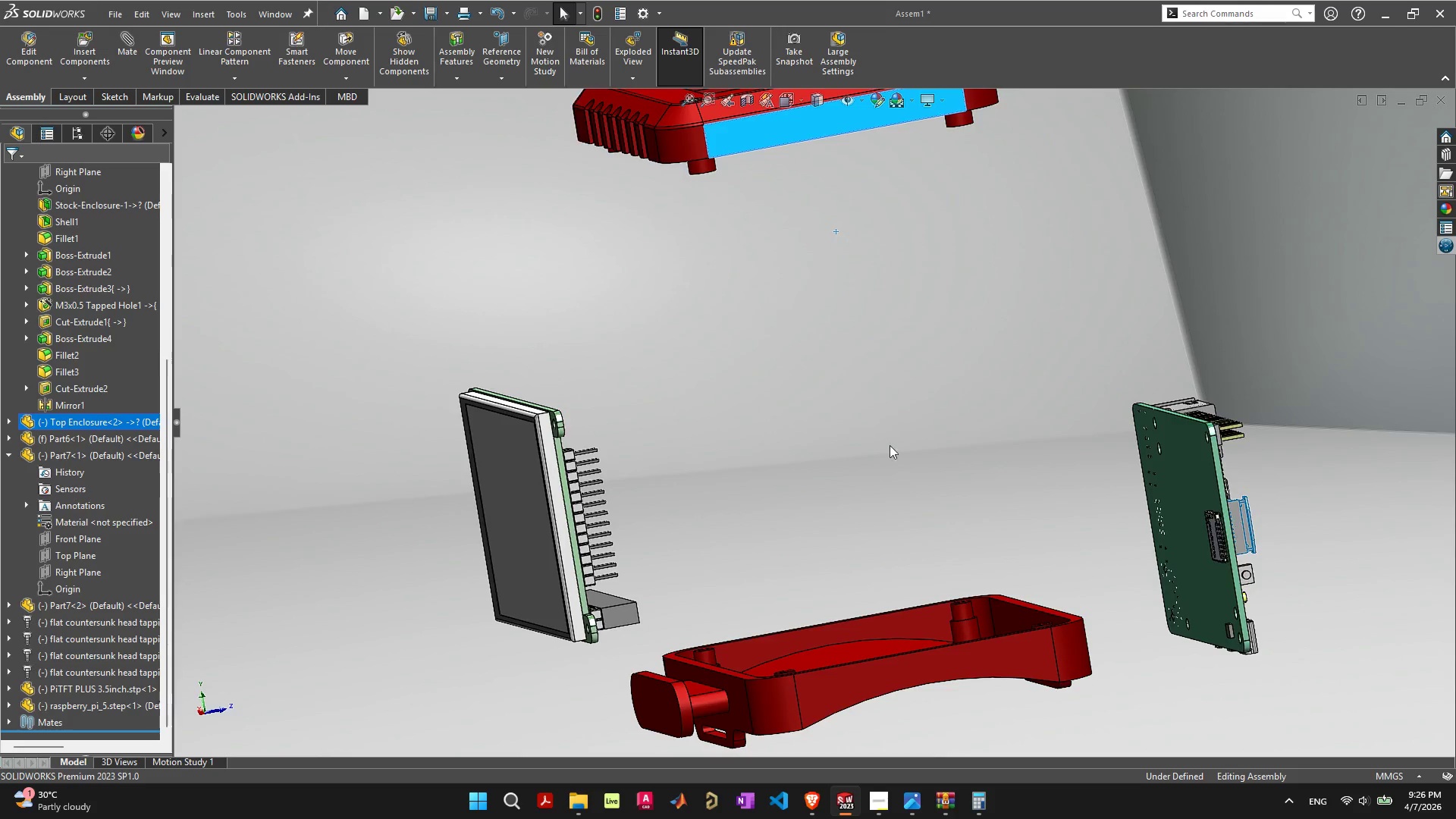 
scroll: coordinate [947, 449], scroll_direction: down, amount: 2.0
 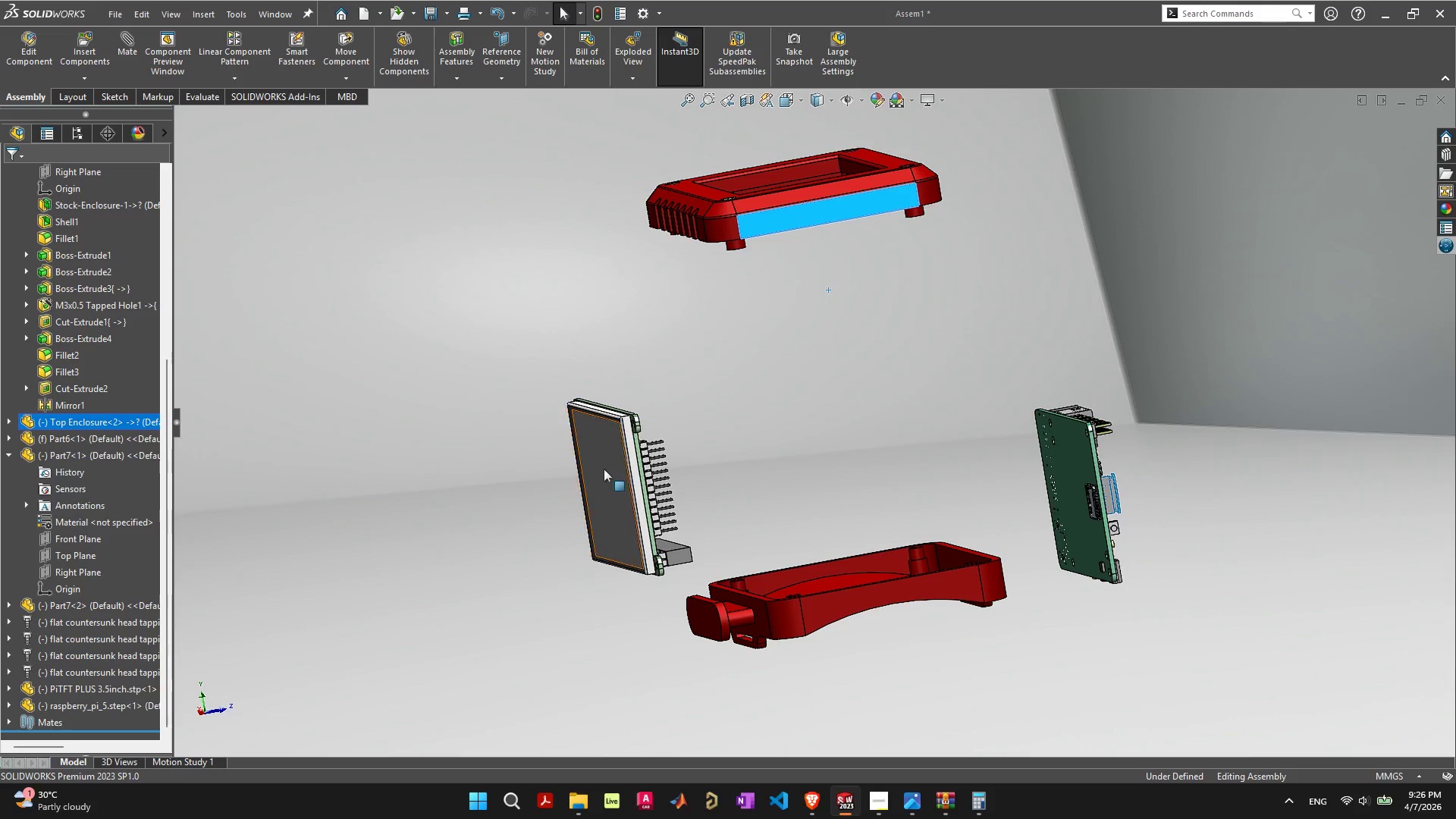 
left_click([592, 475])
 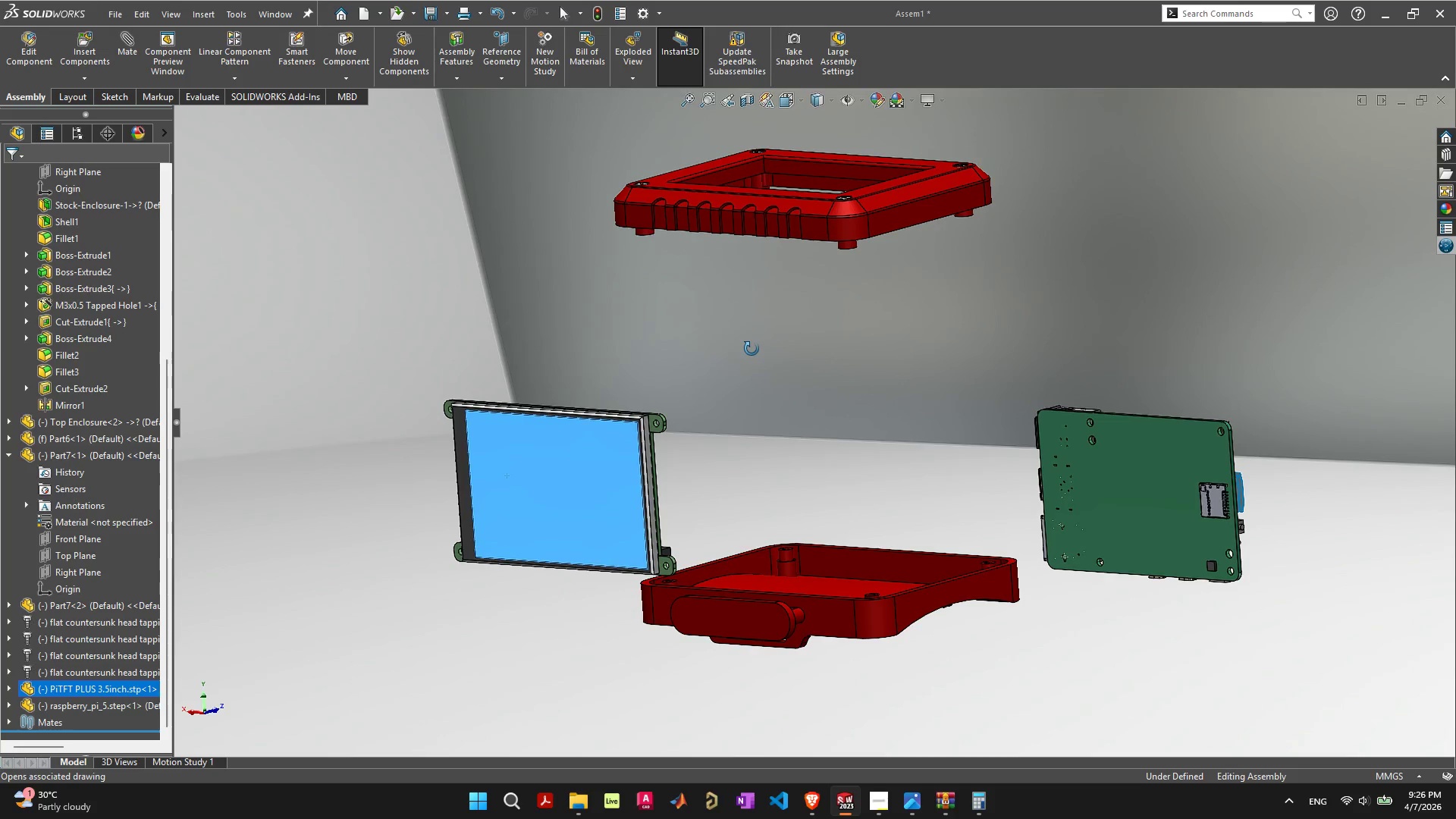 
wait(8.03)
 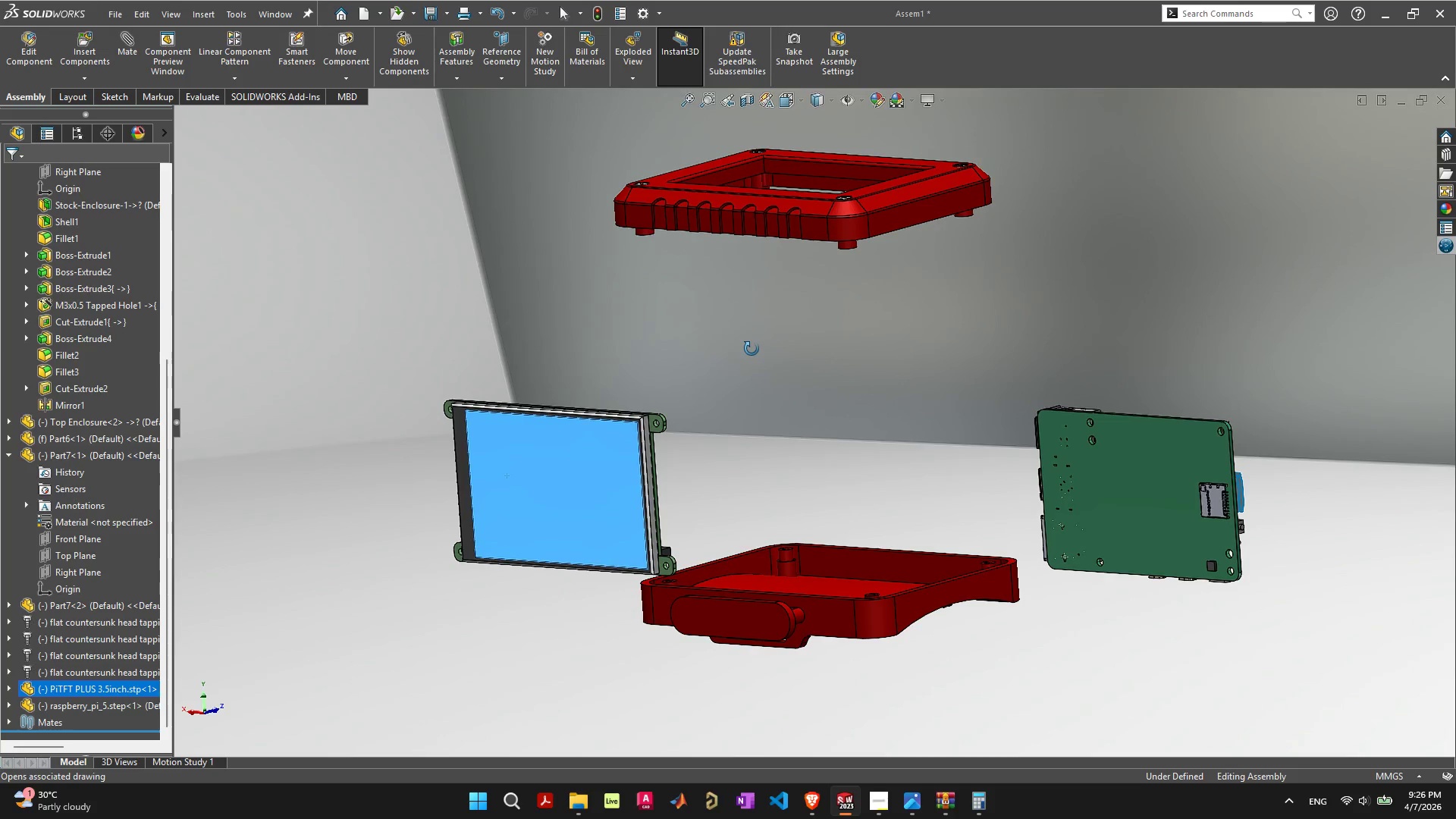 
left_click([708, 337])
 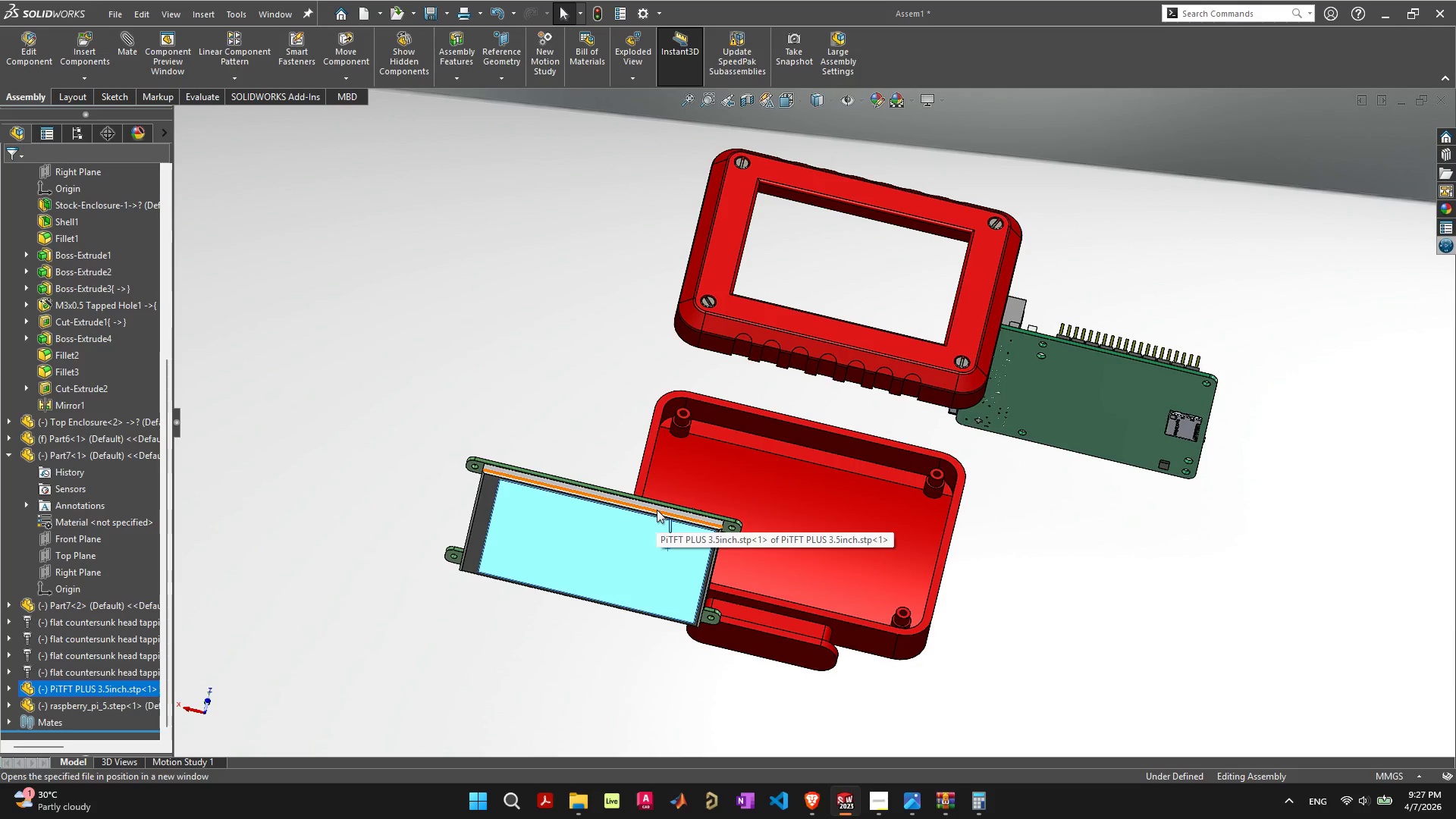 
wait(6.94)
 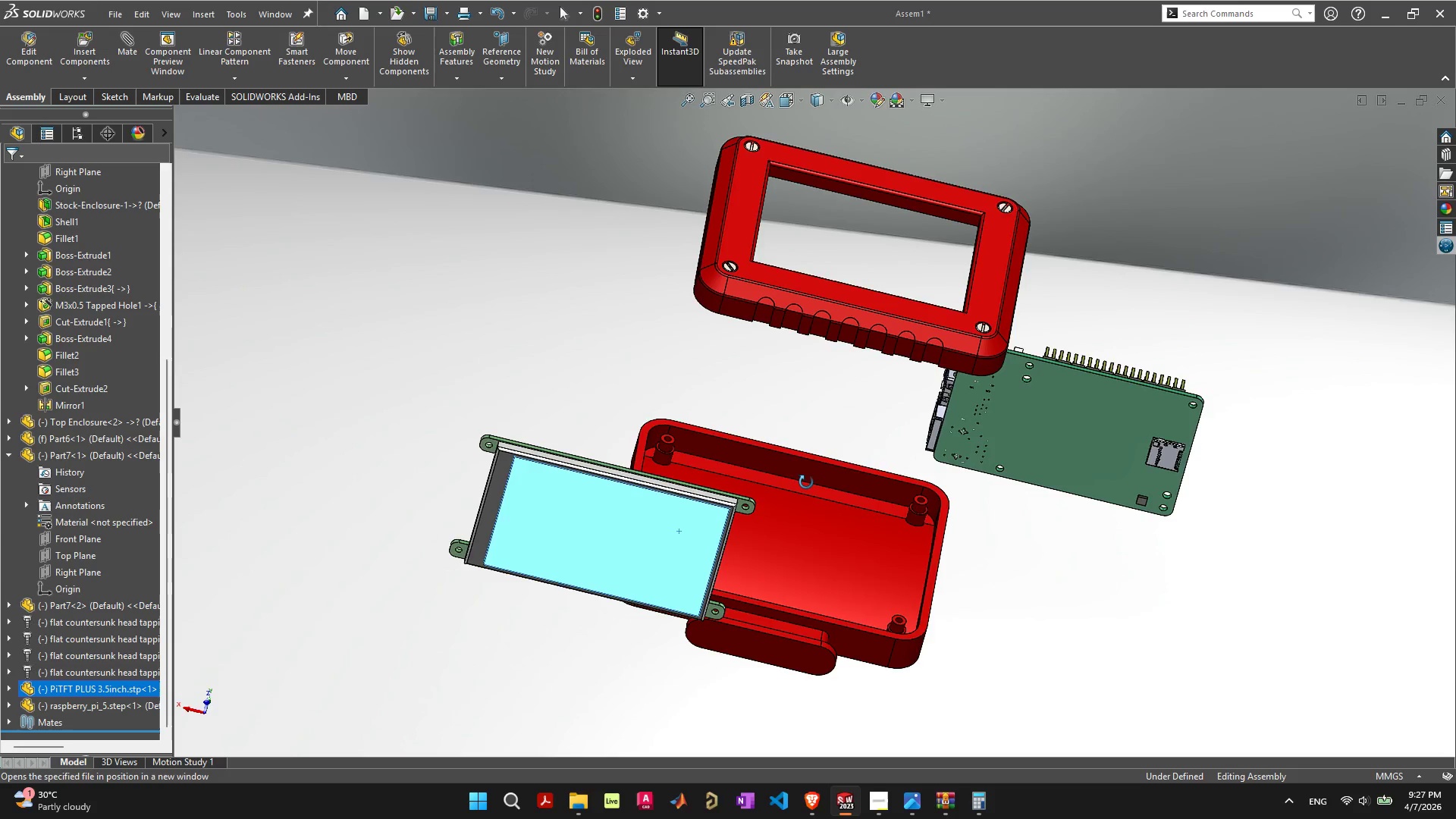 
hold_key(key=ShiftLeft, duration=0.41)
left_click([734, 224])
 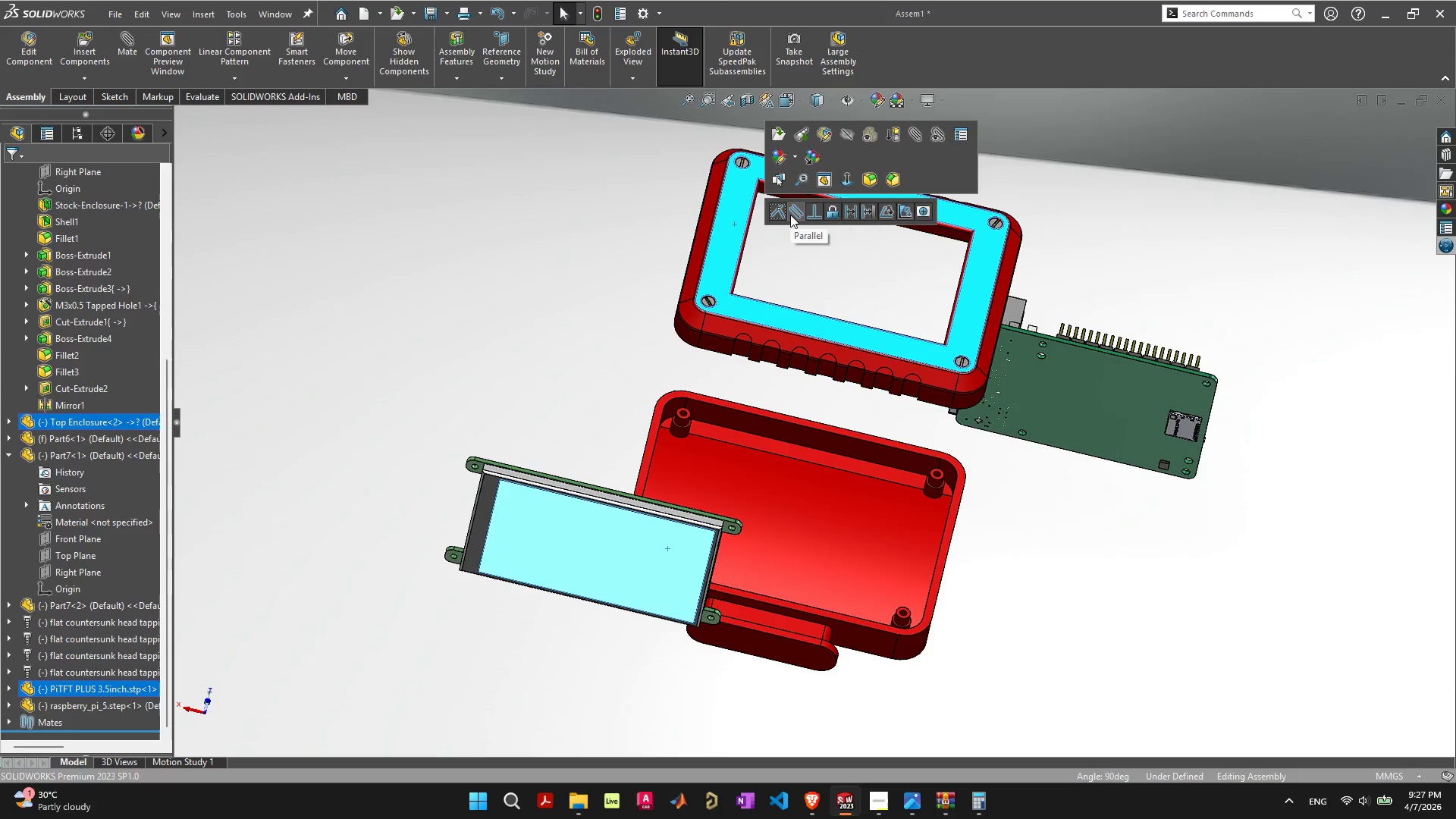 
wait(6.72)
 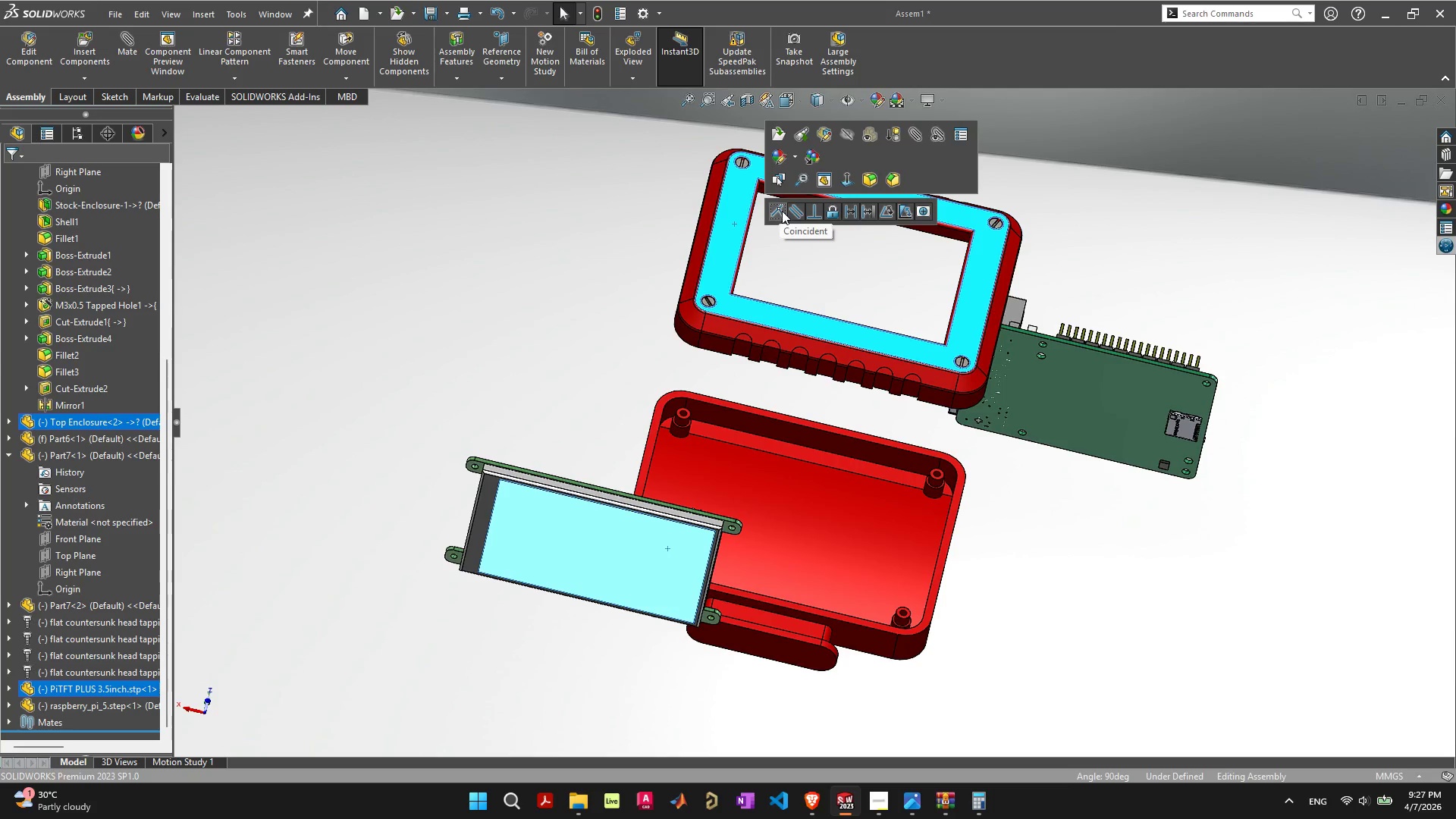 
left_click([790, 215])
 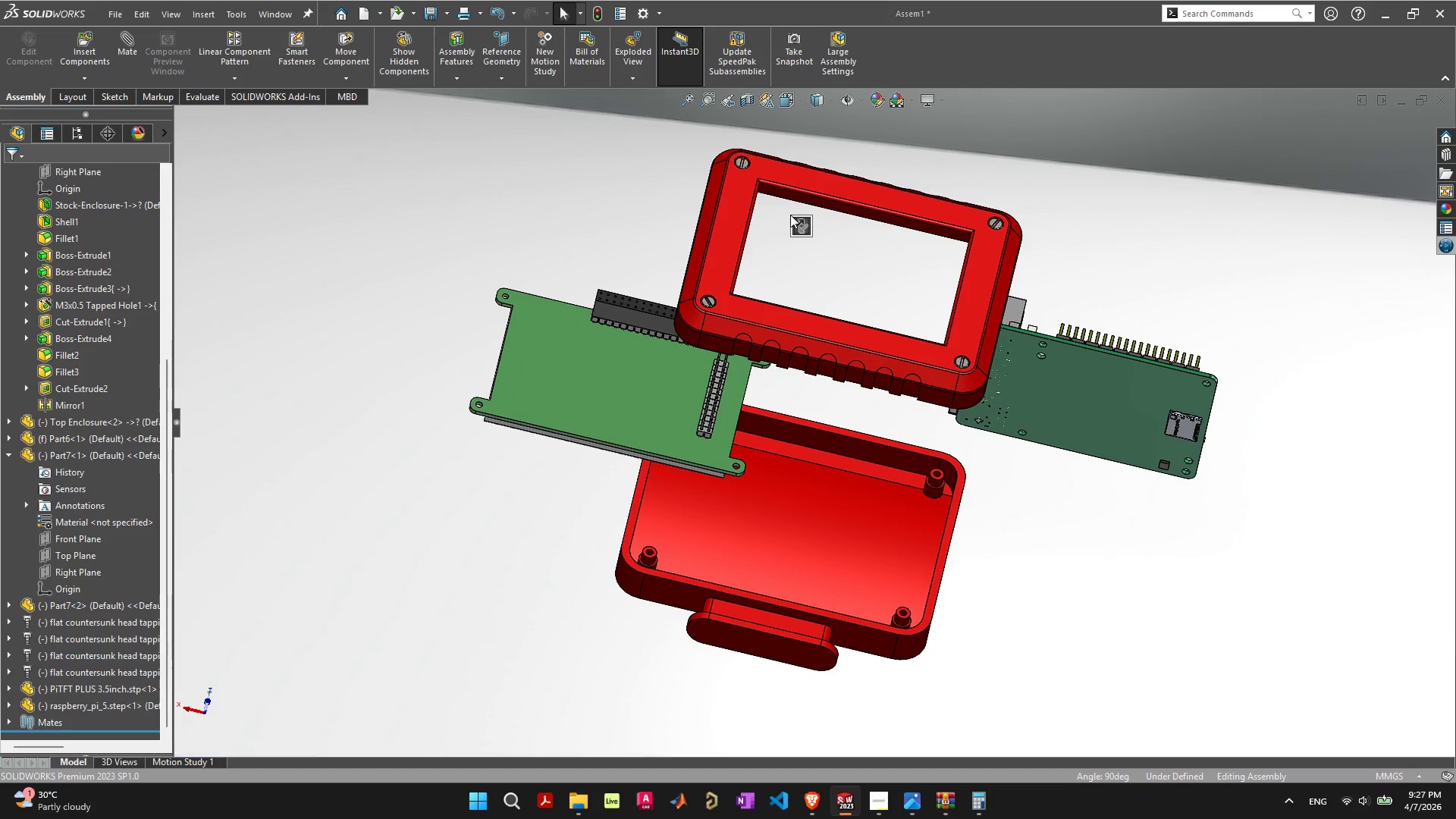 
left_click([799, 223])
 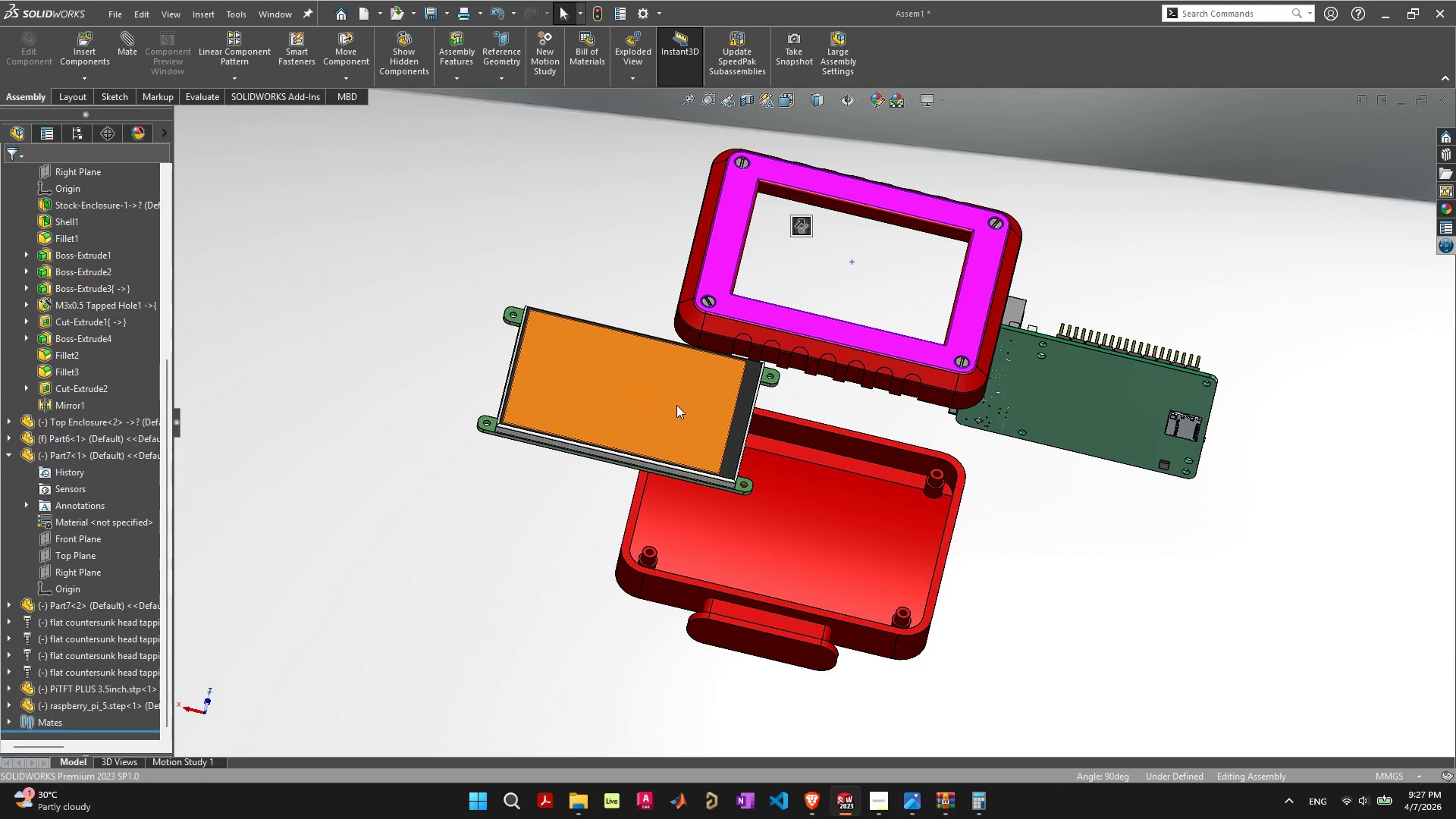 
left_click_drag(start_coordinate=[663, 401], to_coordinate=[968, 248])
 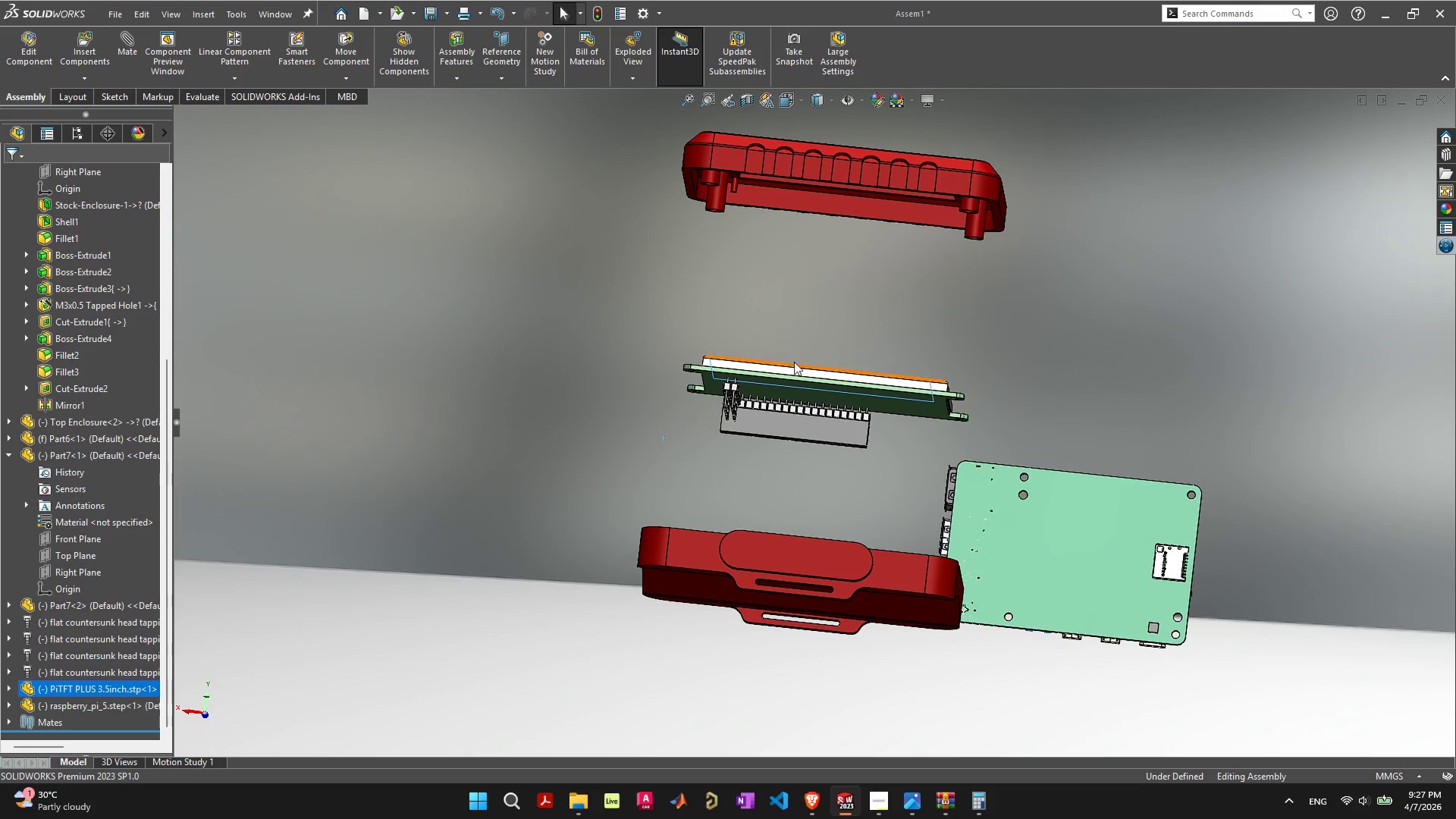 
scroll: coordinate [798, 269], scroll_direction: down, amount: 2.0
 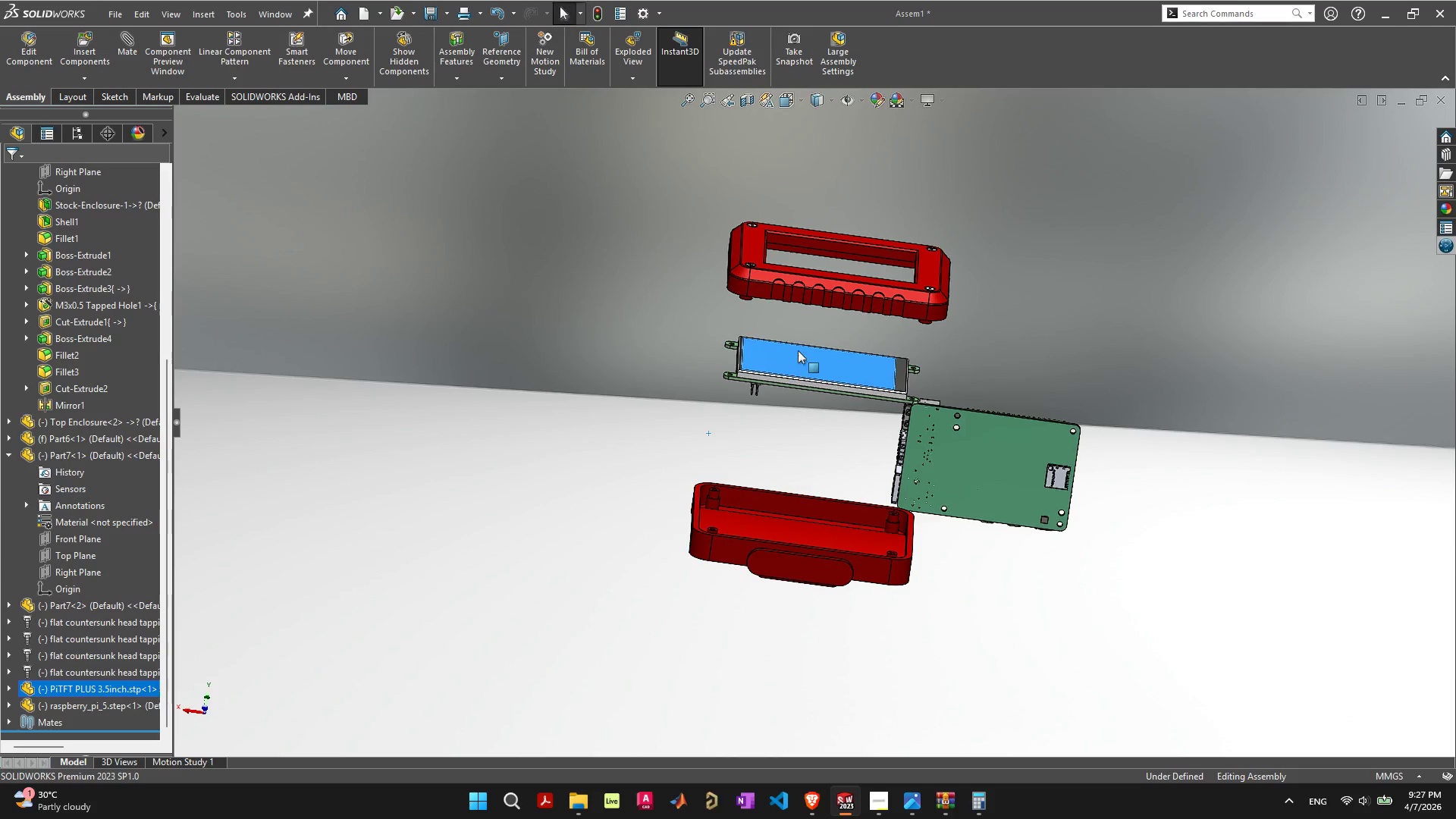 
scroll: coordinate [708, 254], scroll_direction: up, amount: 5.0
 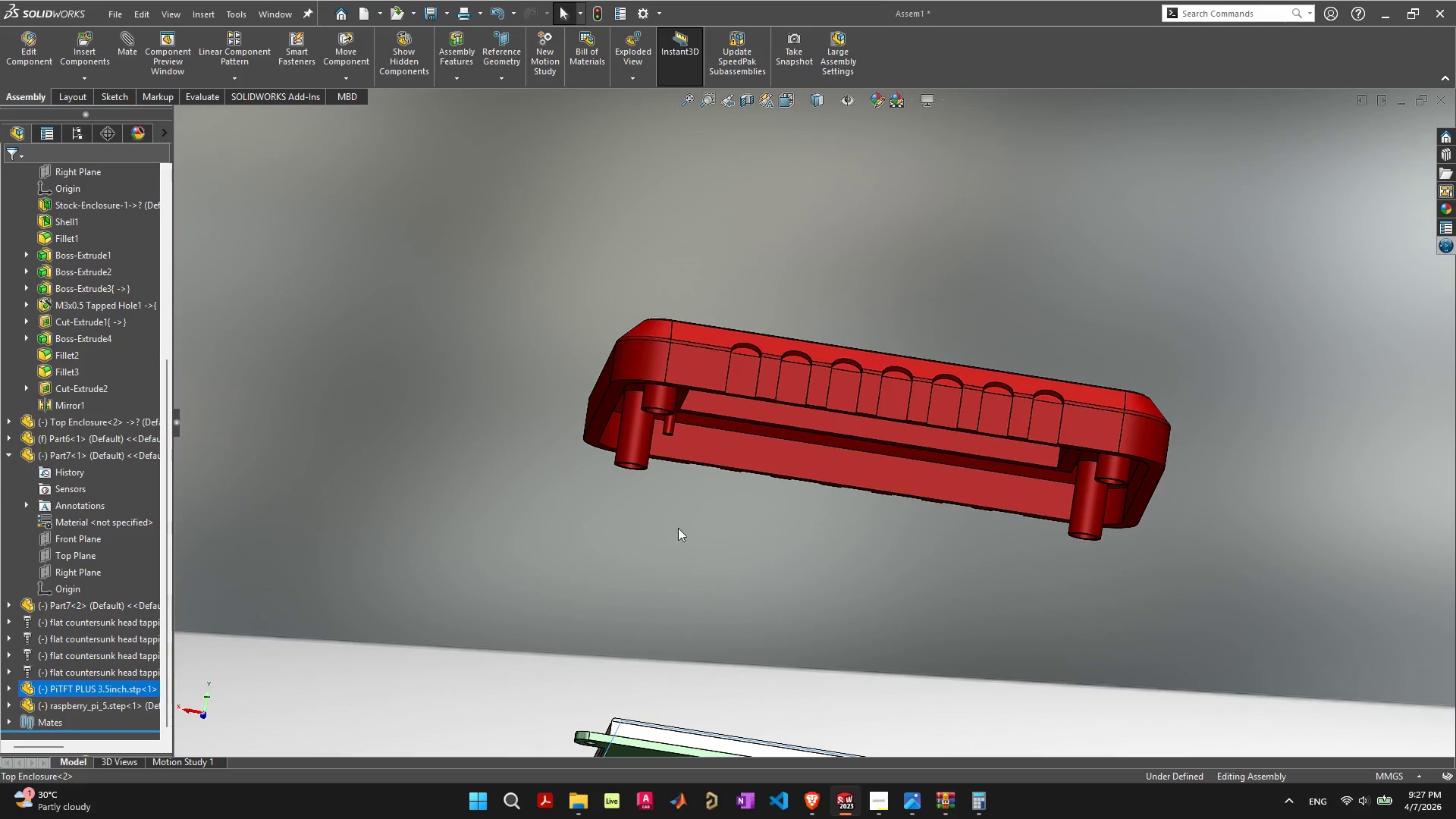 
scroll: coordinate [711, 565], scroll_direction: down, amount: 4.0
 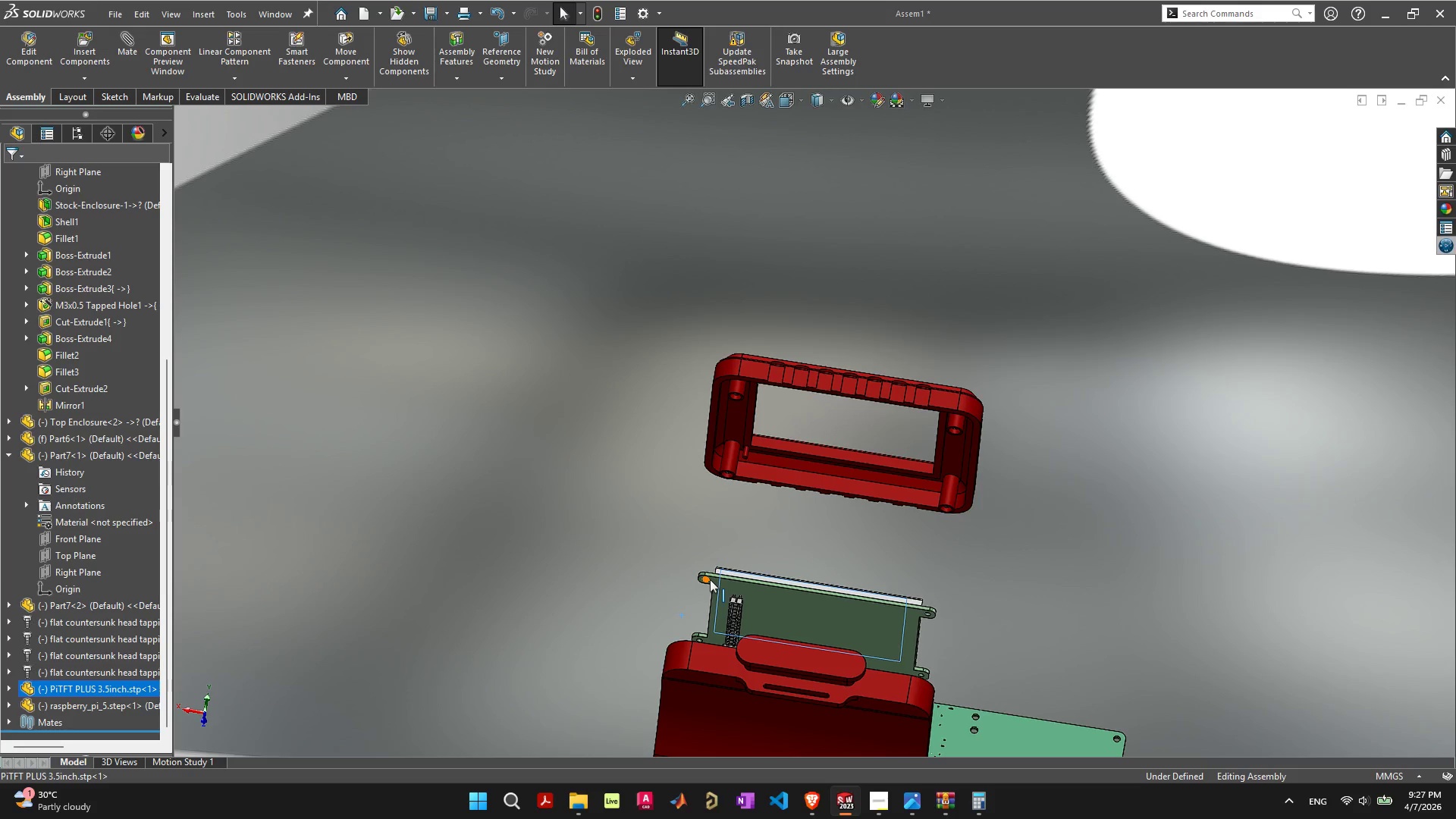 
left_click_drag(start_coordinate=[712, 579], to_coordinate=[739, 357])
 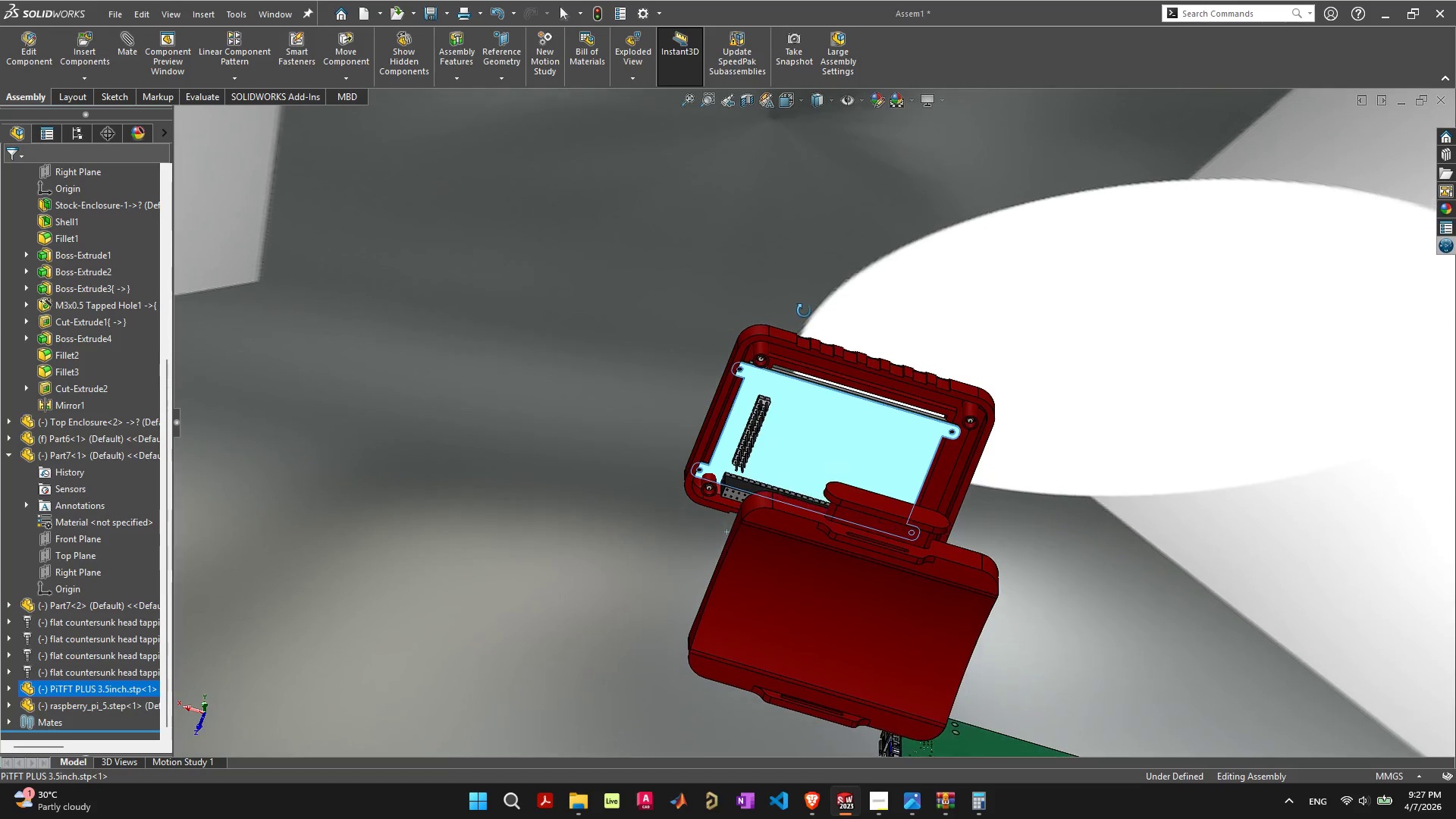 
scroll: coordinate [786, 425], scroll_direction: up, amount: 6.0
 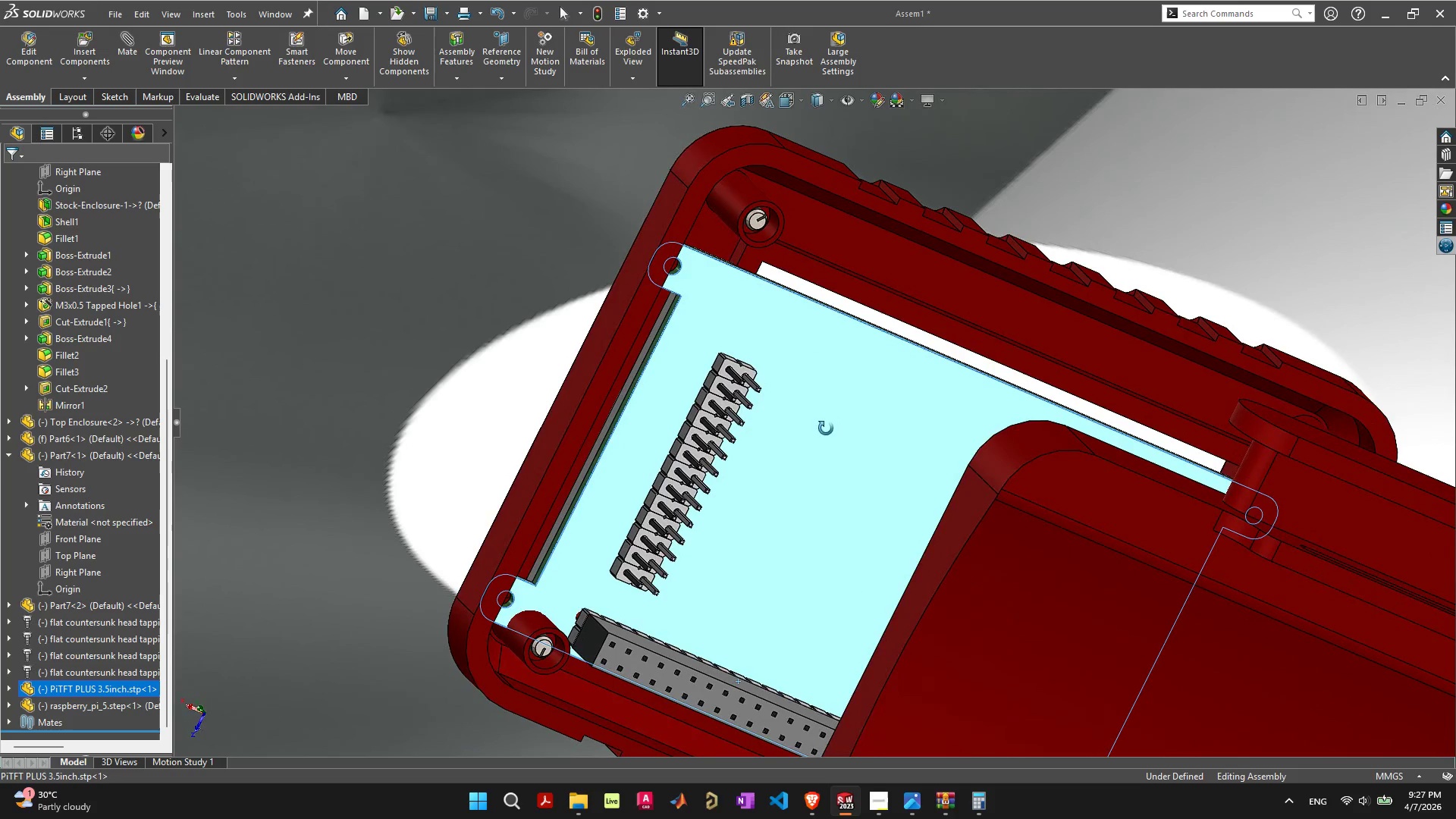 
left_click_drag(start_coordinate=[723, 317], to_coordinate=[771, 290])
 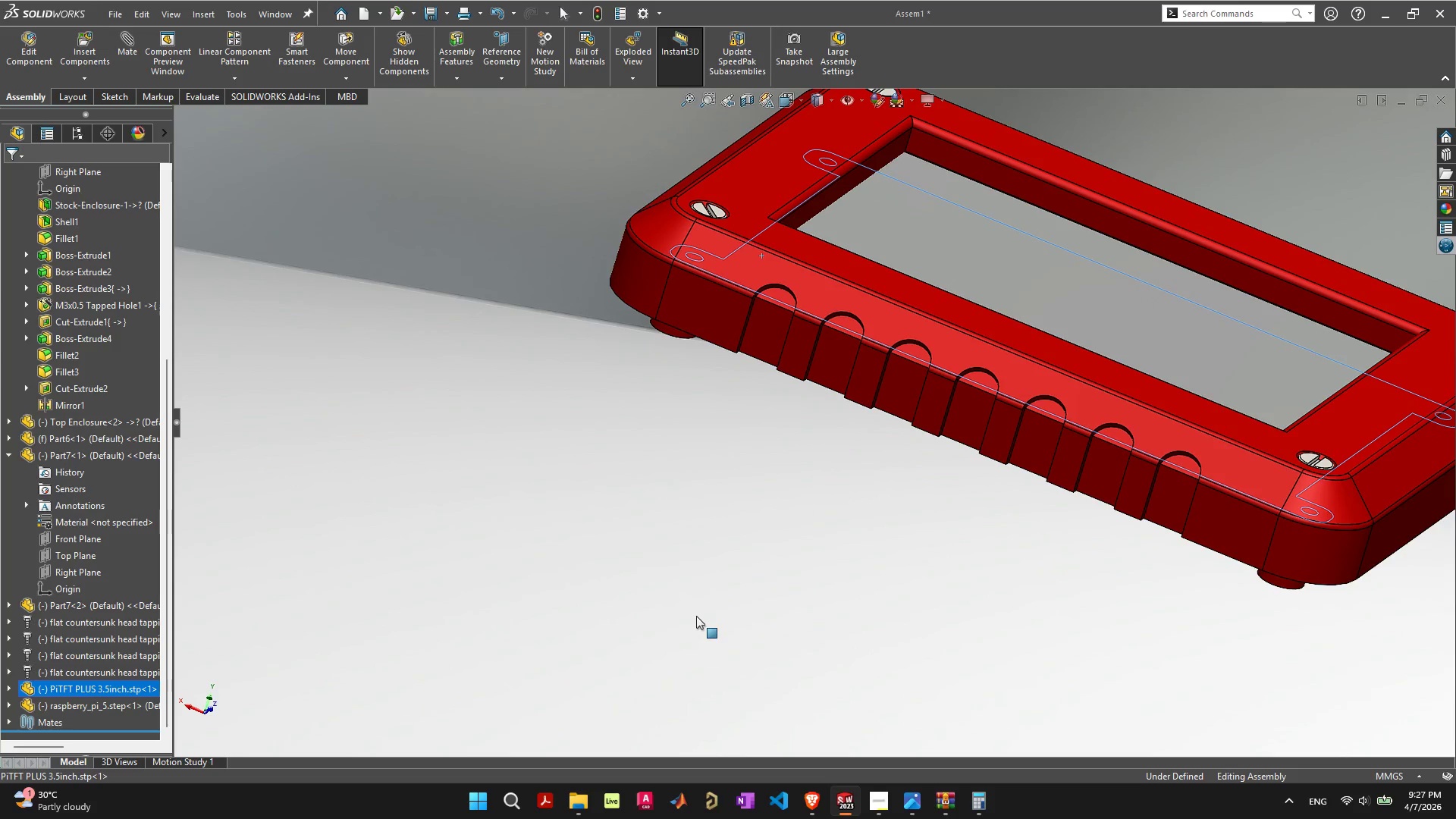 
scroll: coordinate [779, 485], scroll_direction: up, amount: 1.0
 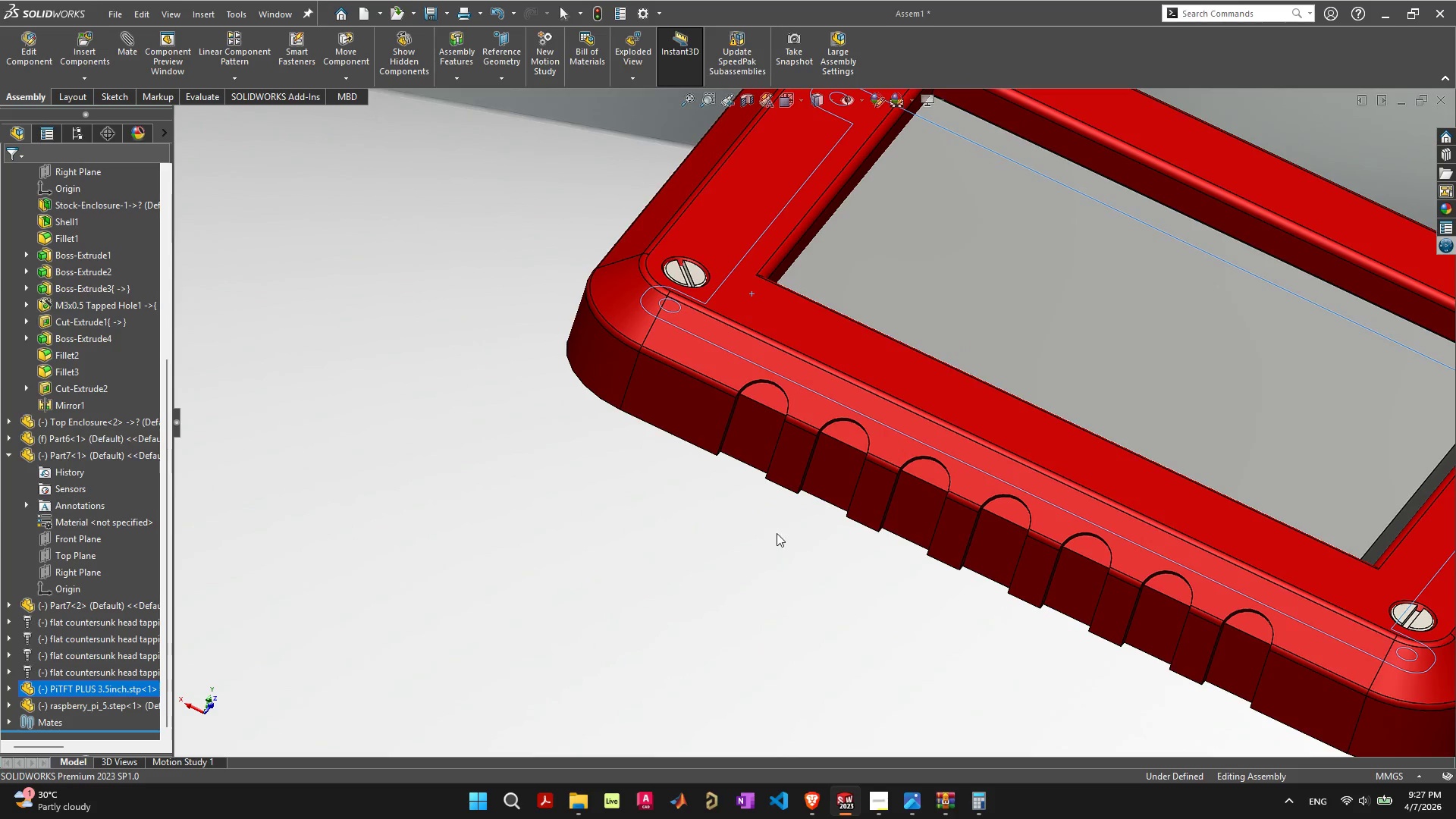 
scroll: coordinate [844, 613], scroll_direction: down, amount: 10.0
 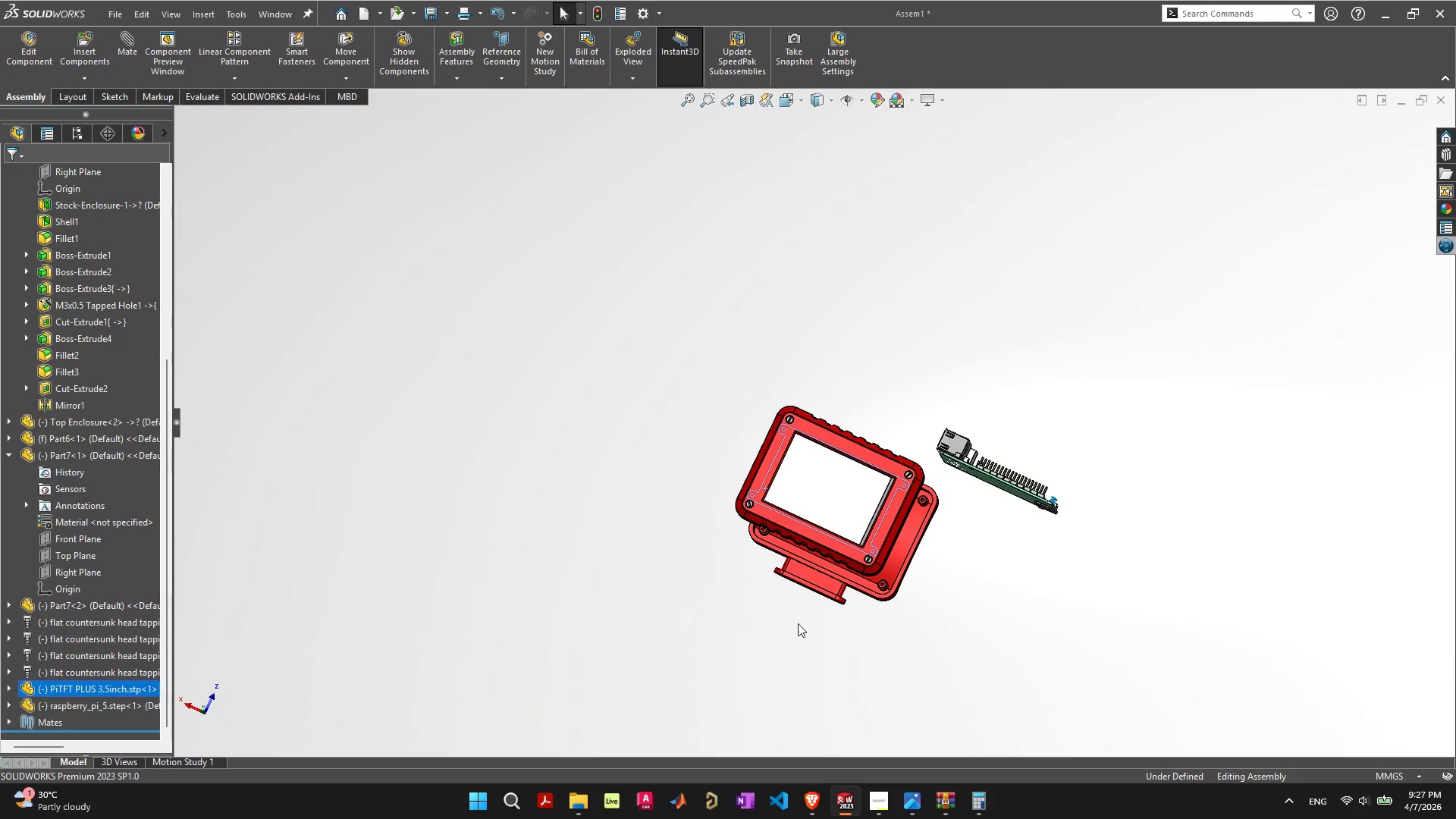 
scroll: coordinate [864, 466], scroll_direction: up, amount: 7.0
 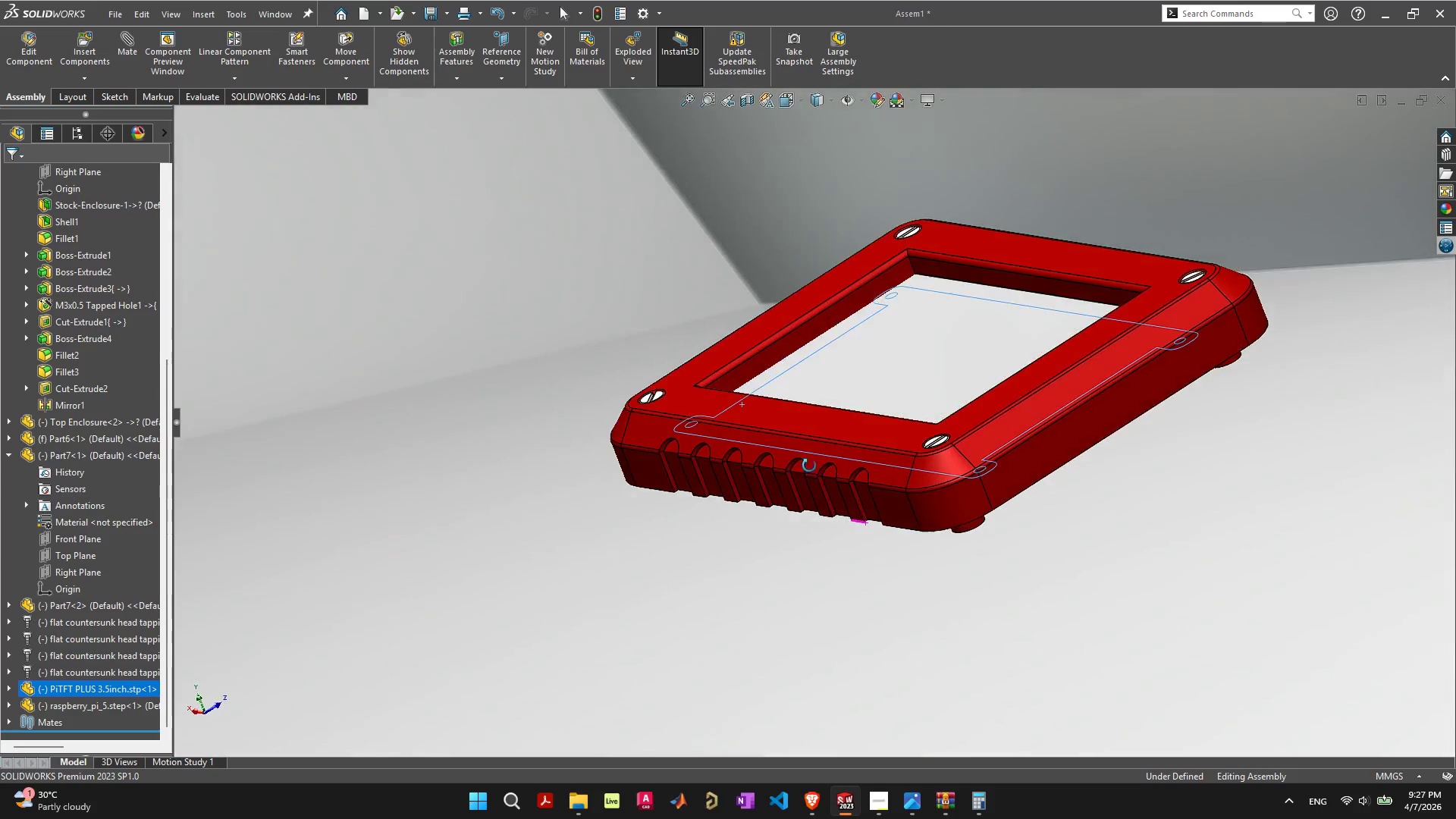 
scroll: coordinate [915, 547], scroll_direction: down, amount: 7.0
 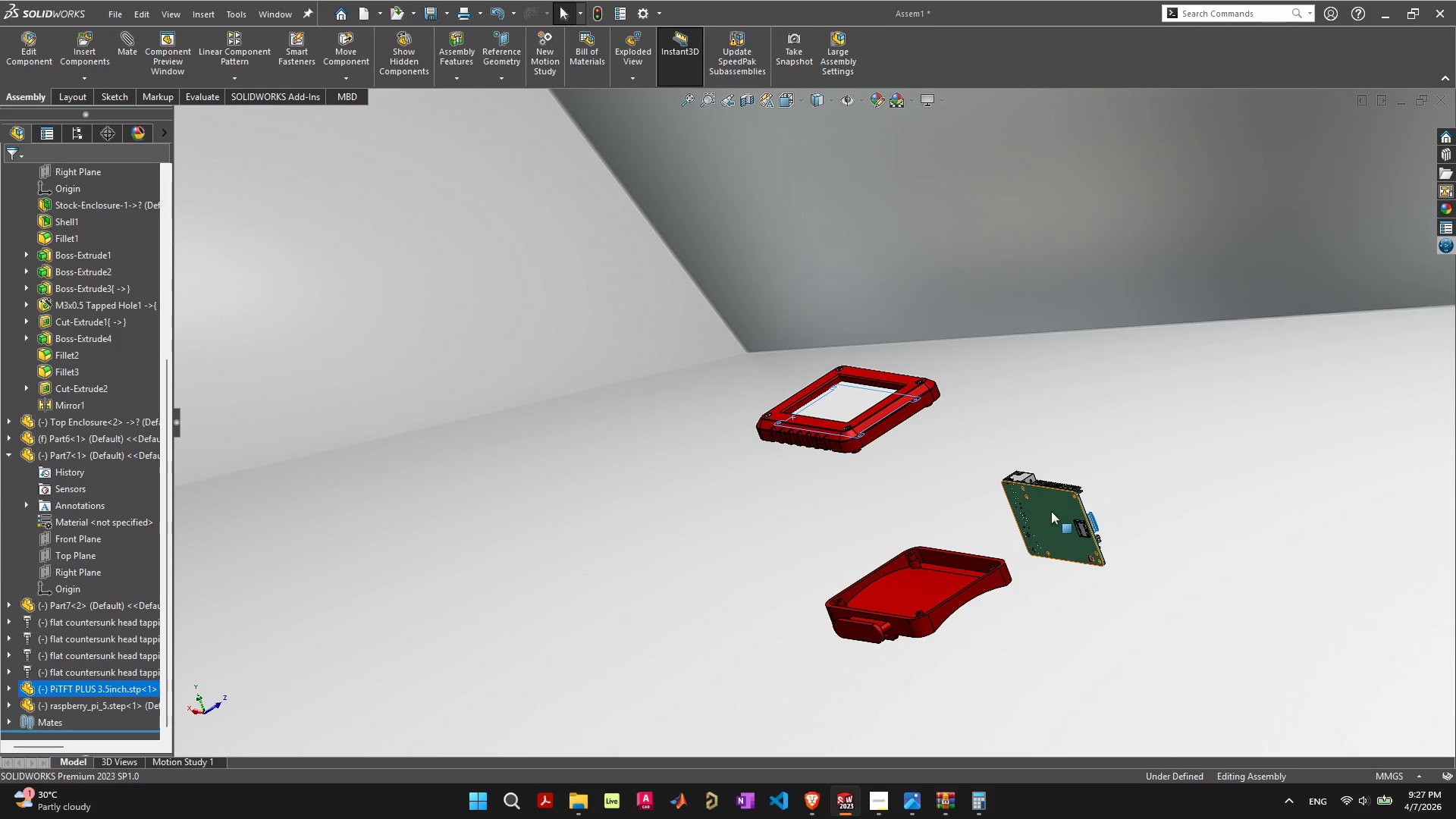 
left_click([1051, 511])
 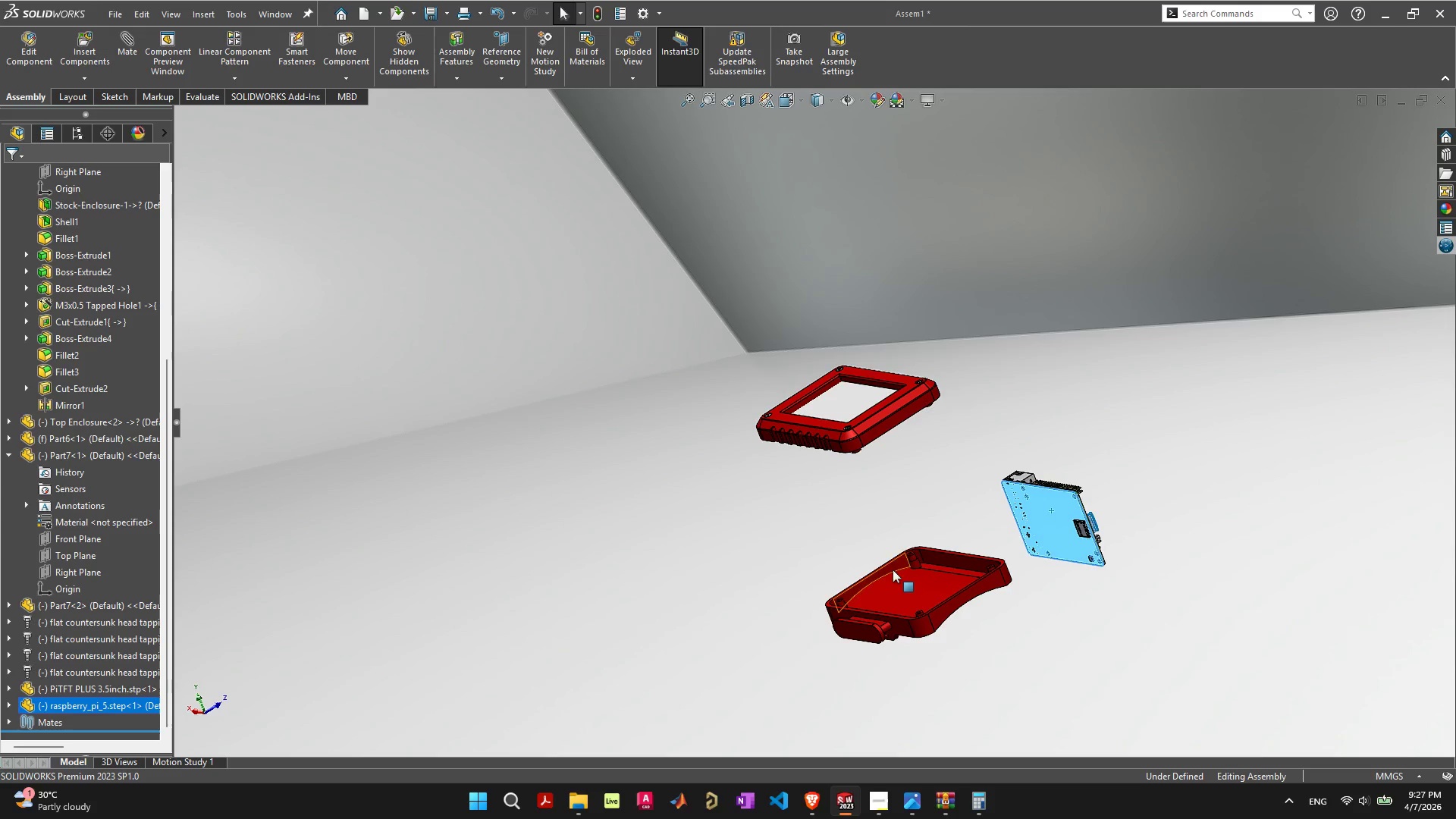 
scroll: coordinate [963, 610], scroll_direction: up, amount: 4.0
 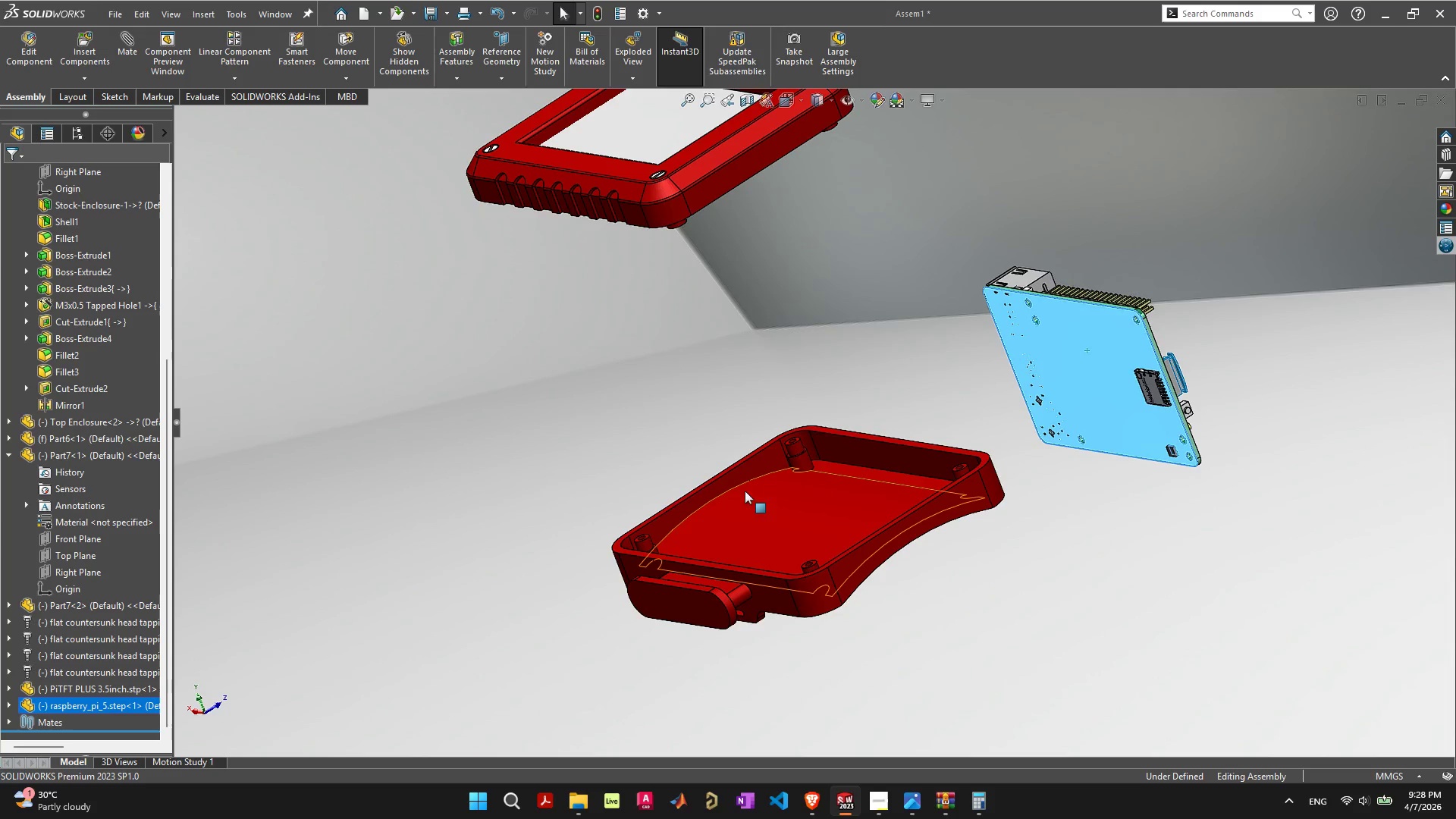 
key(Shift+ShiftLeft)
 